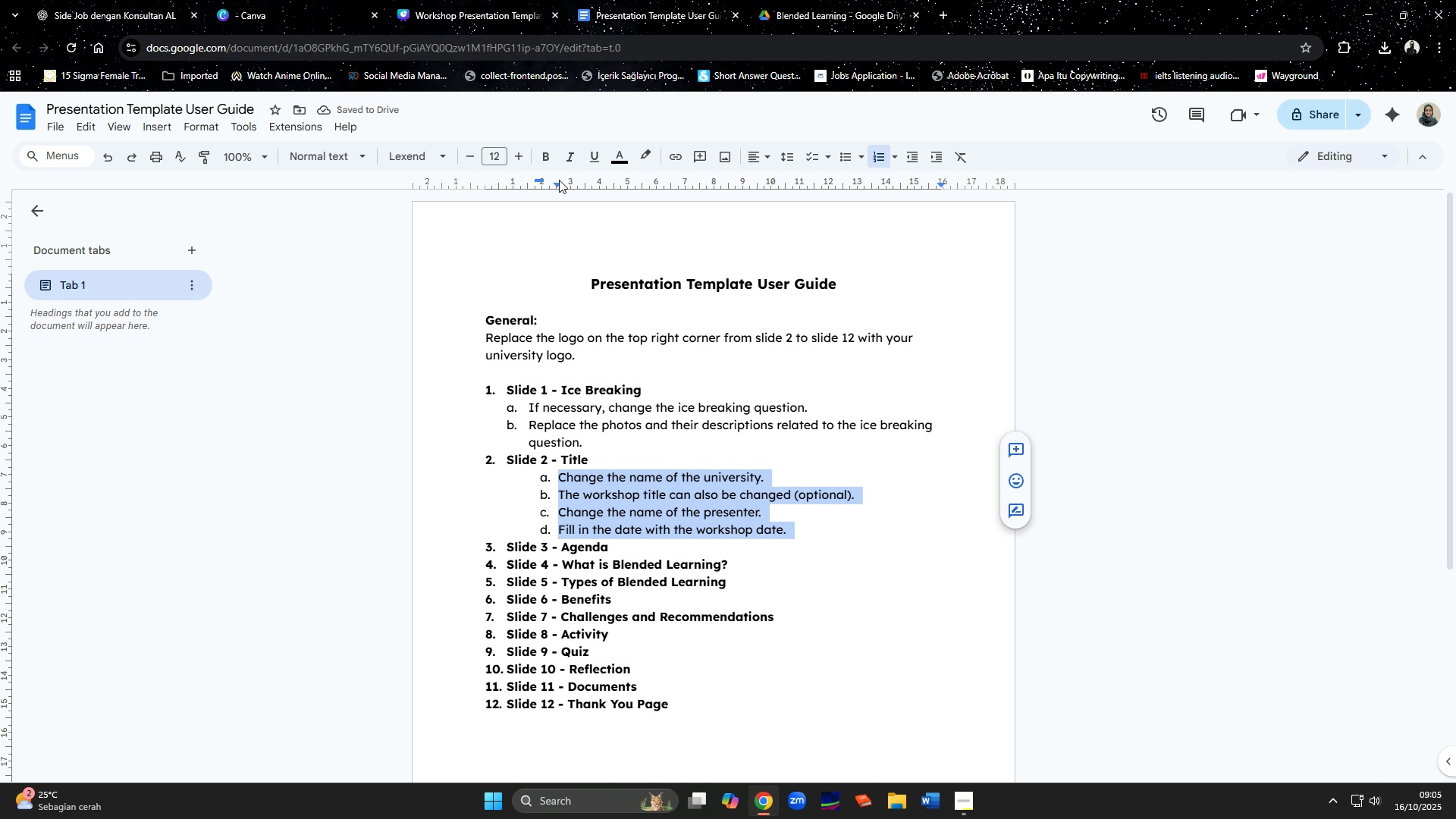 
left_click_drag(start_coordinate=[557, 184], to_coordinate=[530, 193])
 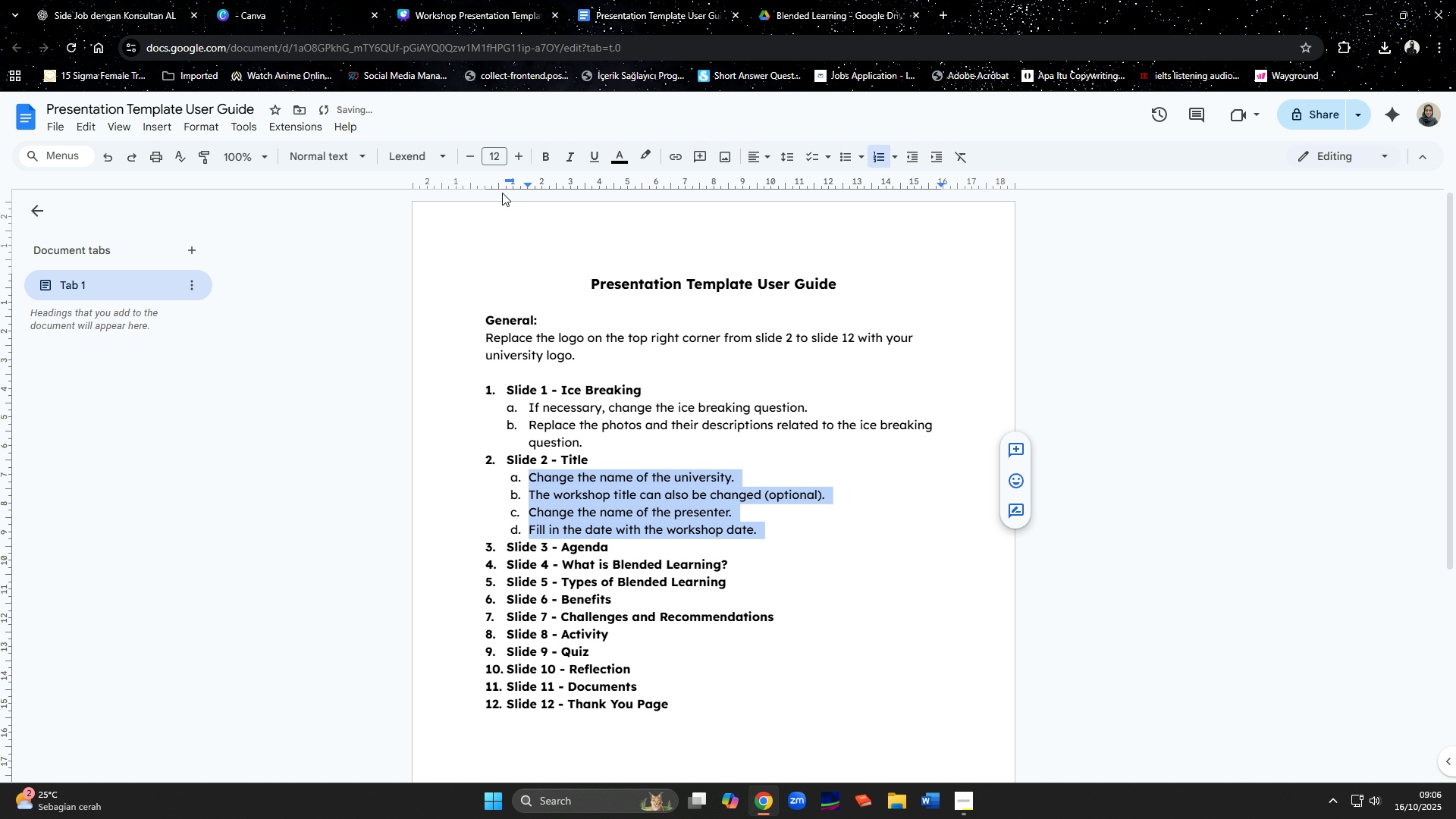 
left_click_drag(start_coordinate=[507, 180], to_coordinate=[503, 180])
 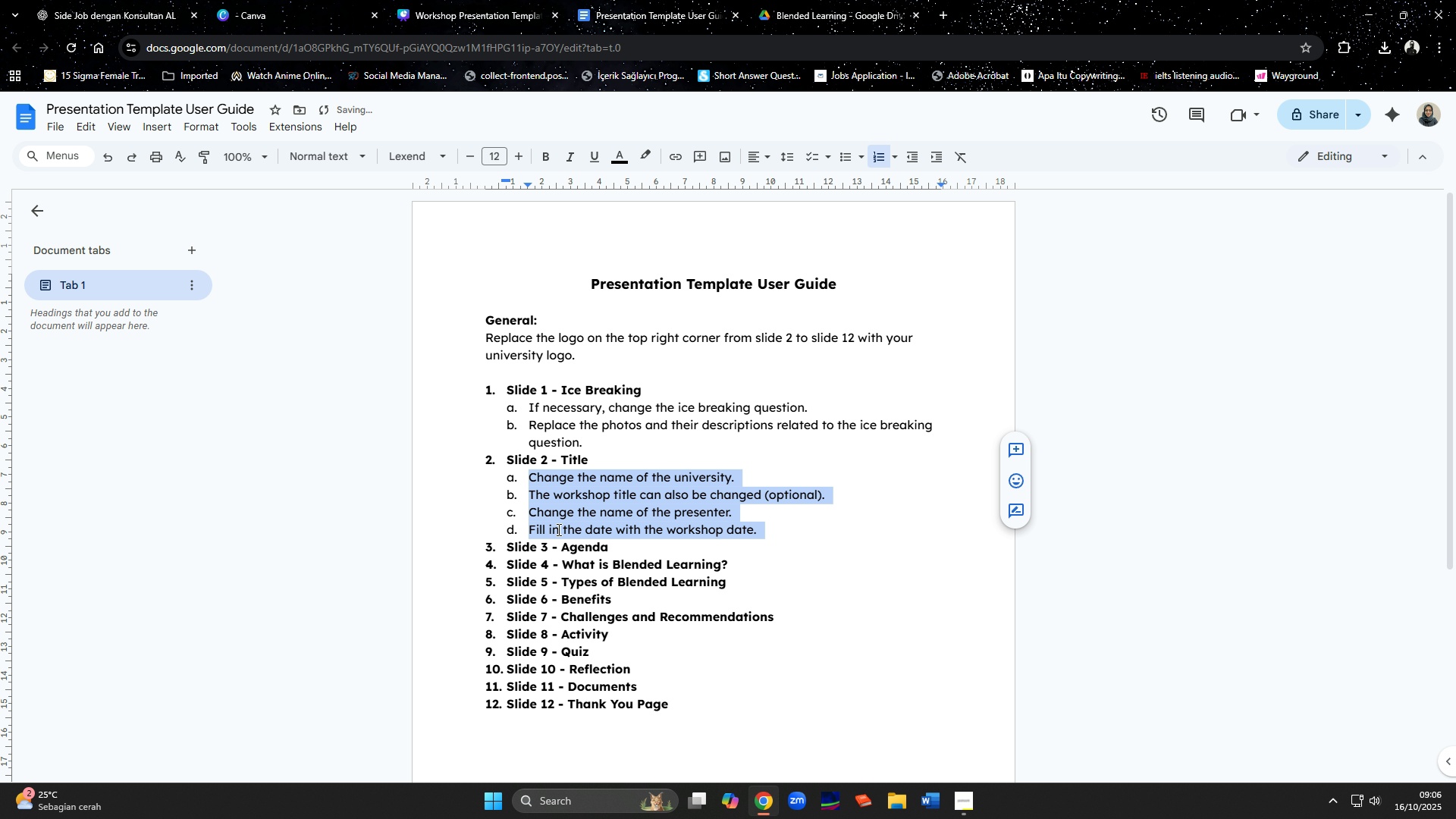 
left_click([556, 531])
 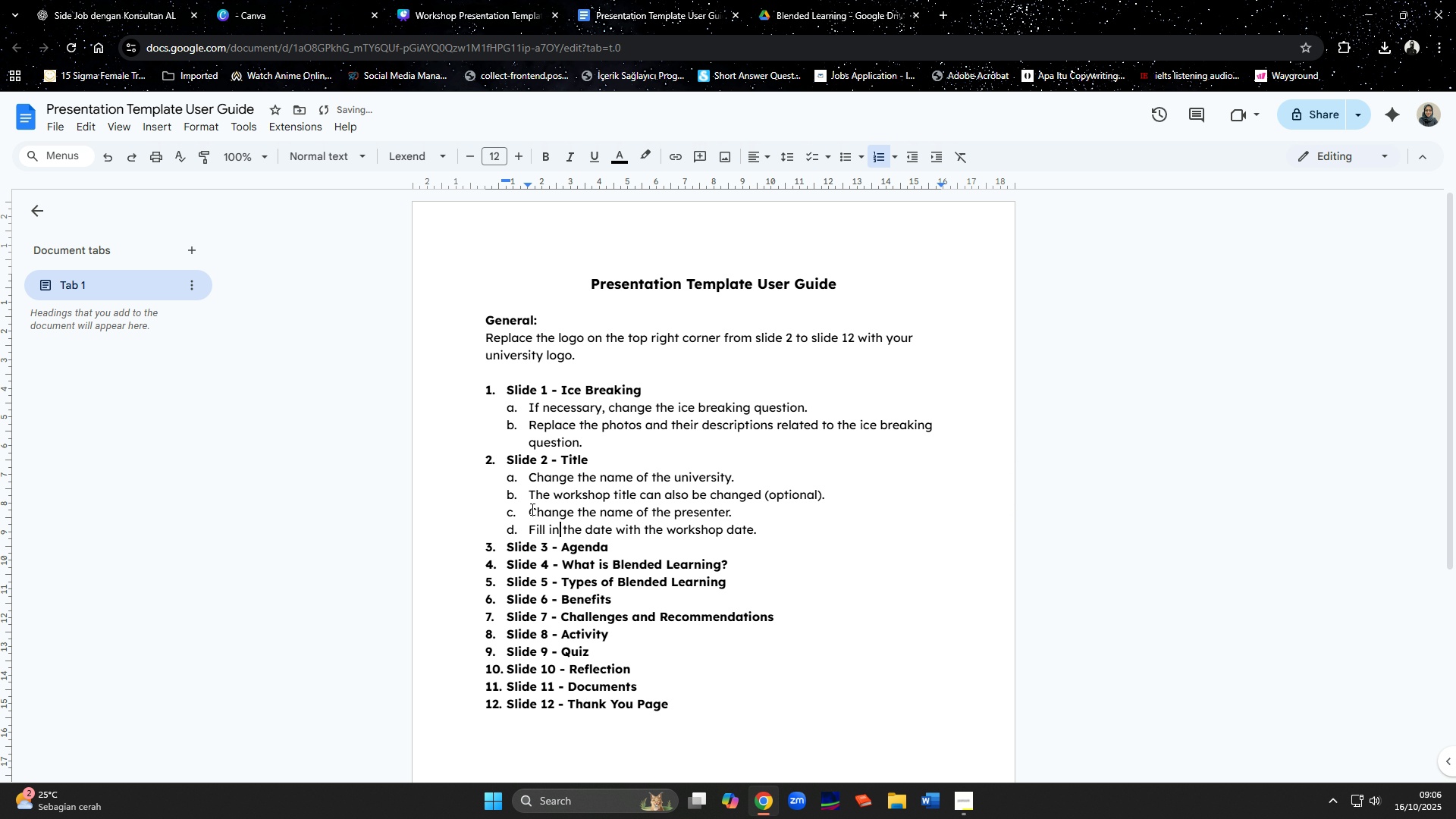 
left_click_drag(start_coordinate=[531, 509], to_coordinate=[576, 510])
 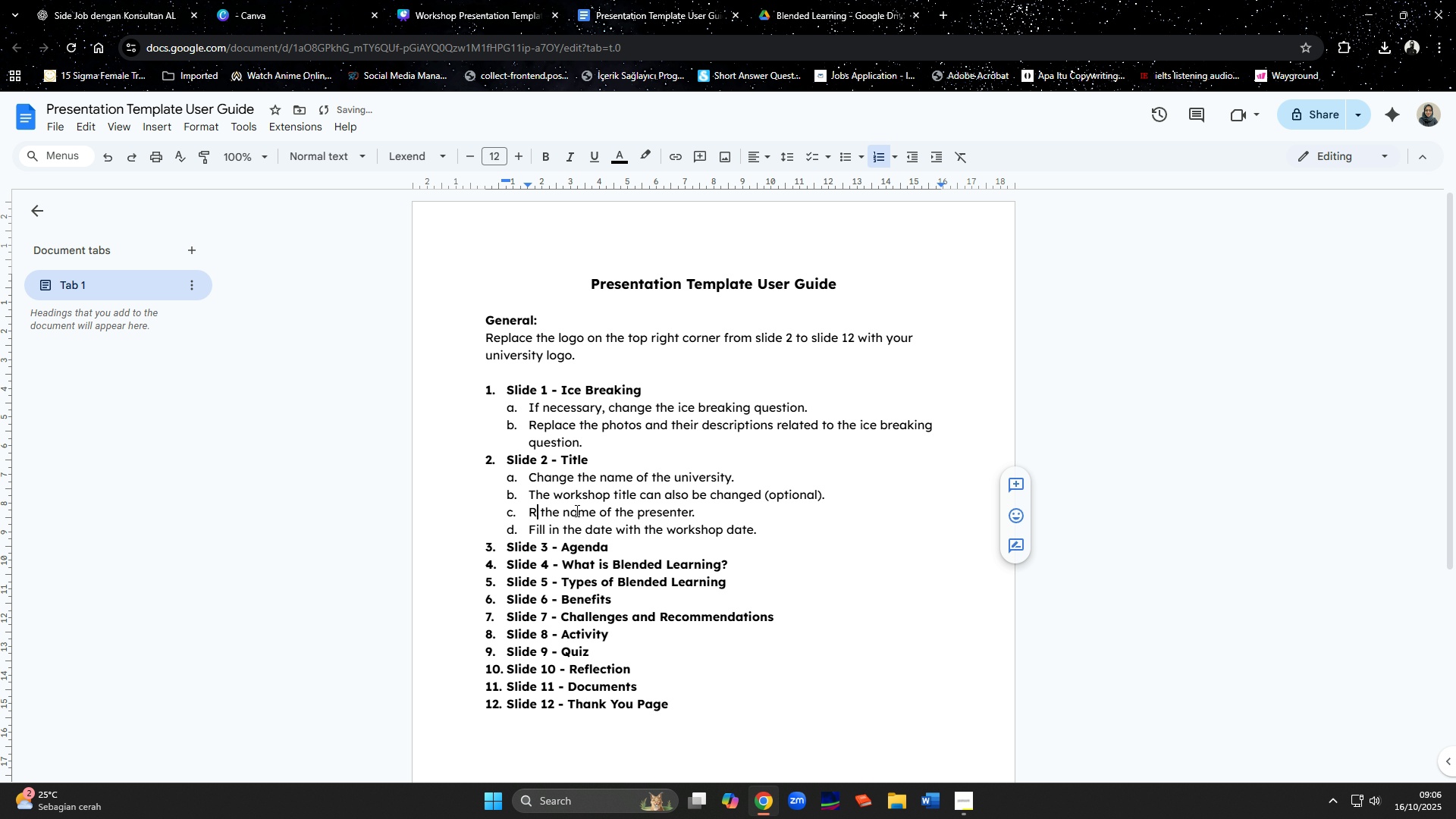 
type(Replace)
 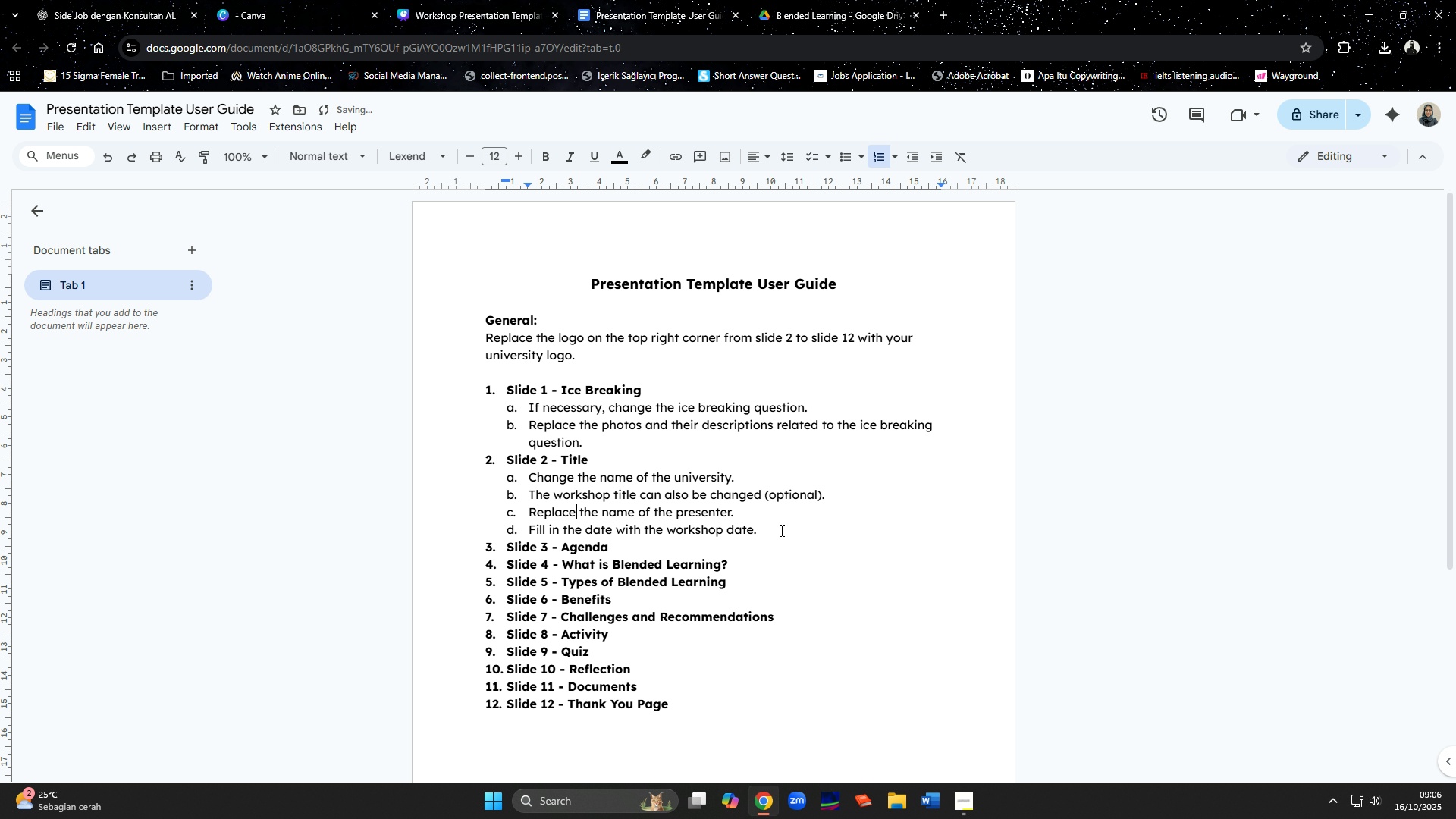 
left_click([795, 529])
 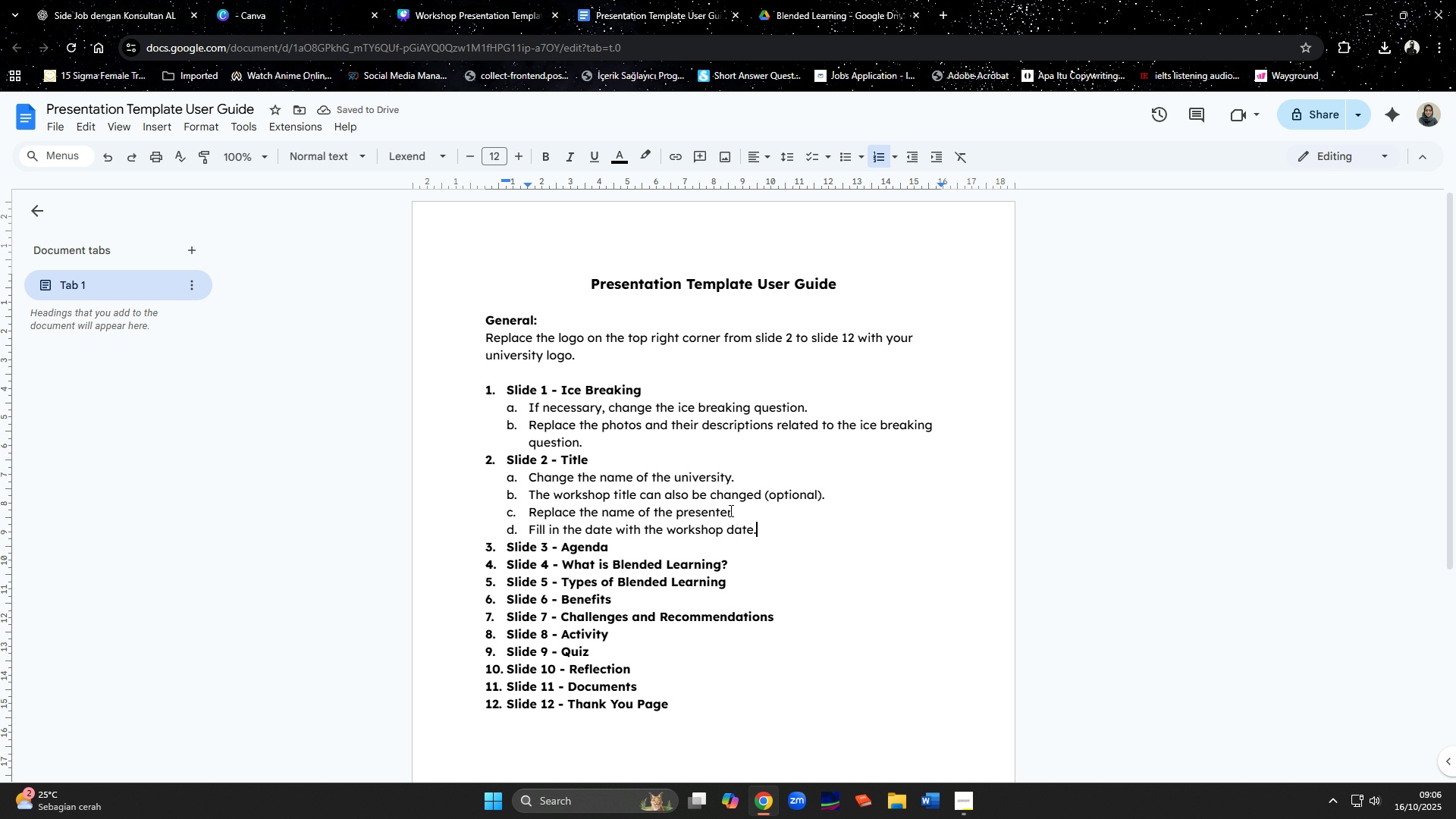 
left_click([733, 512])
 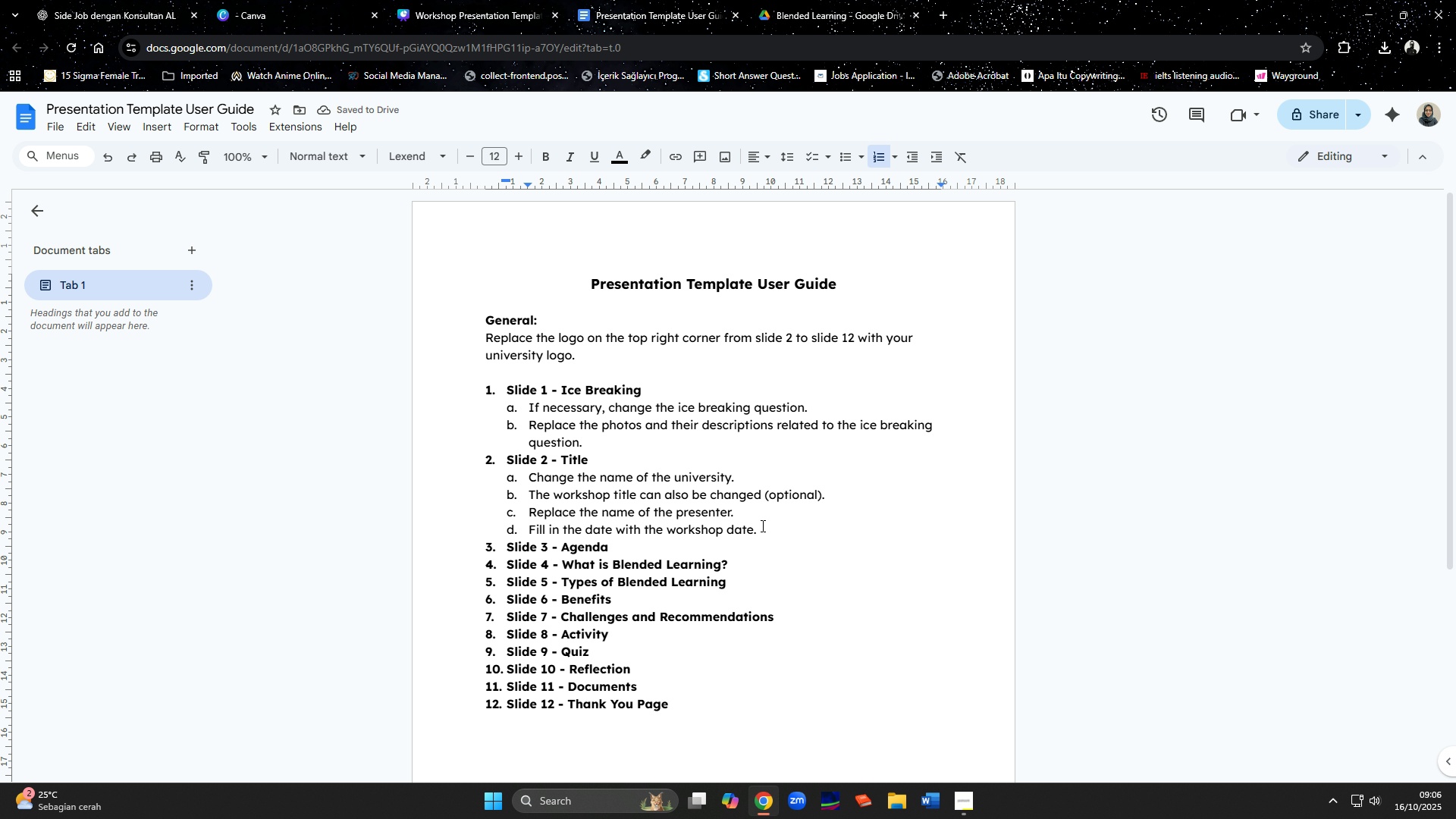 
left_click([761, 526])
 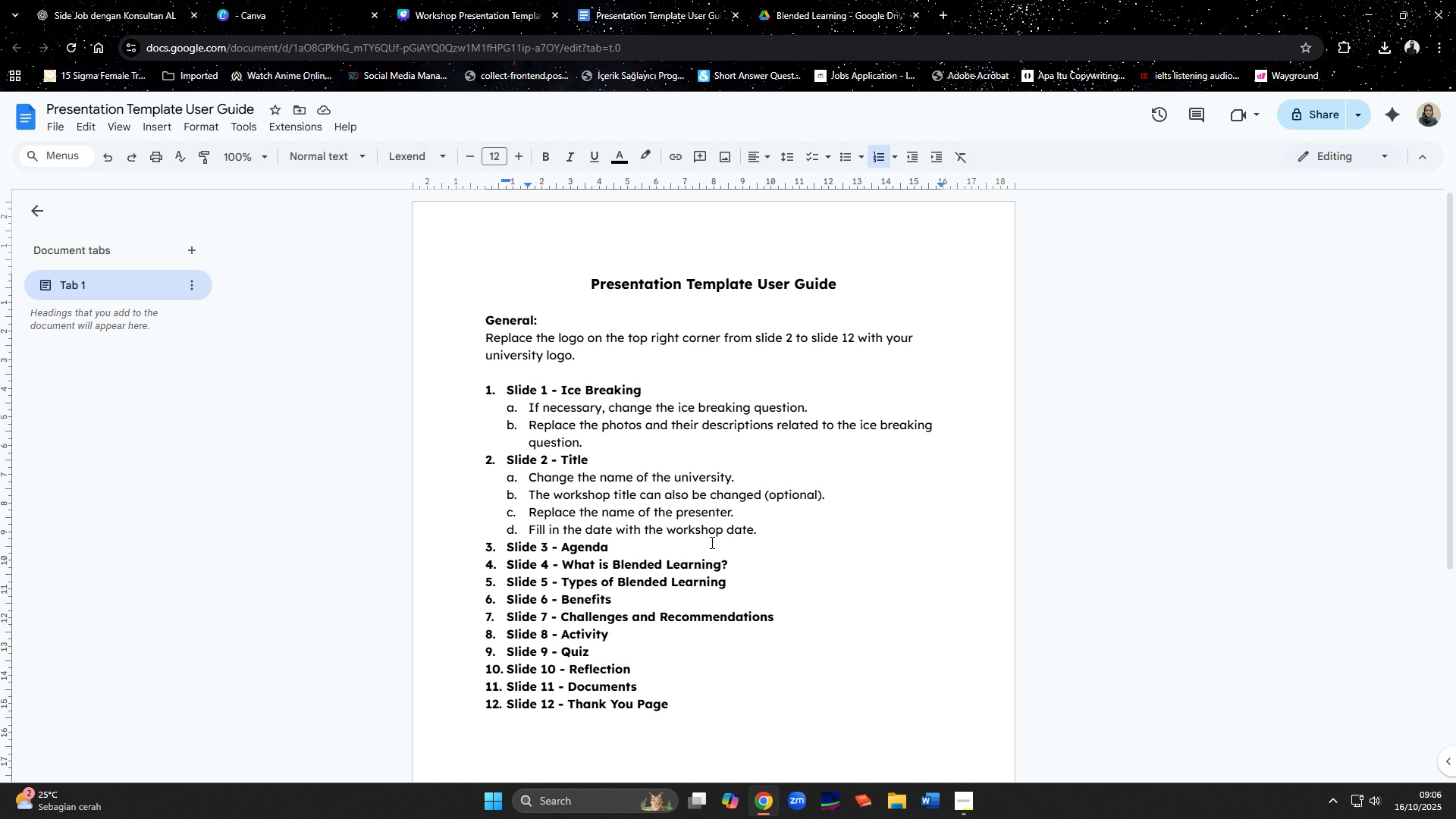 
left_click([669, 545])
 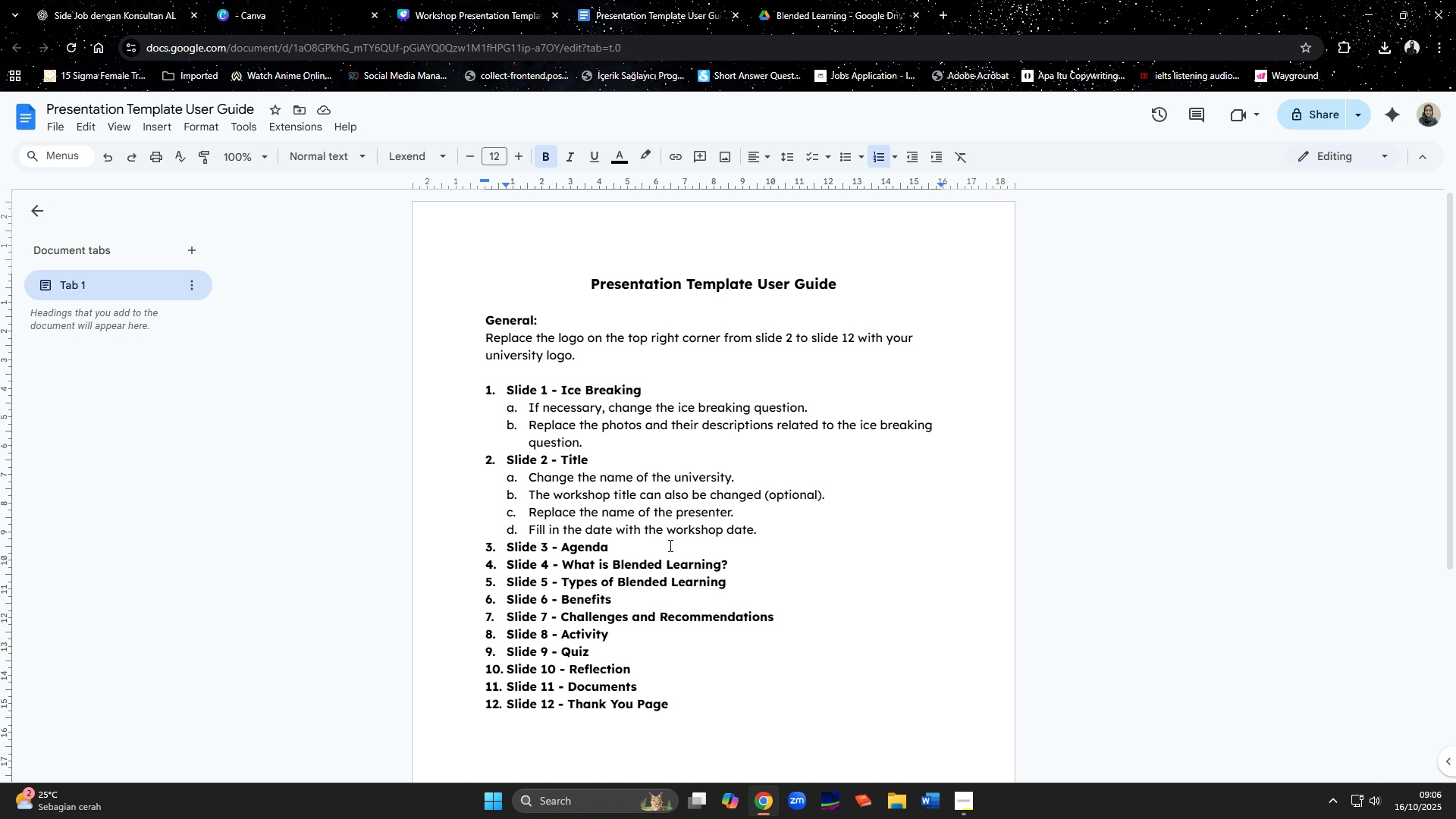 
key(Enter)
 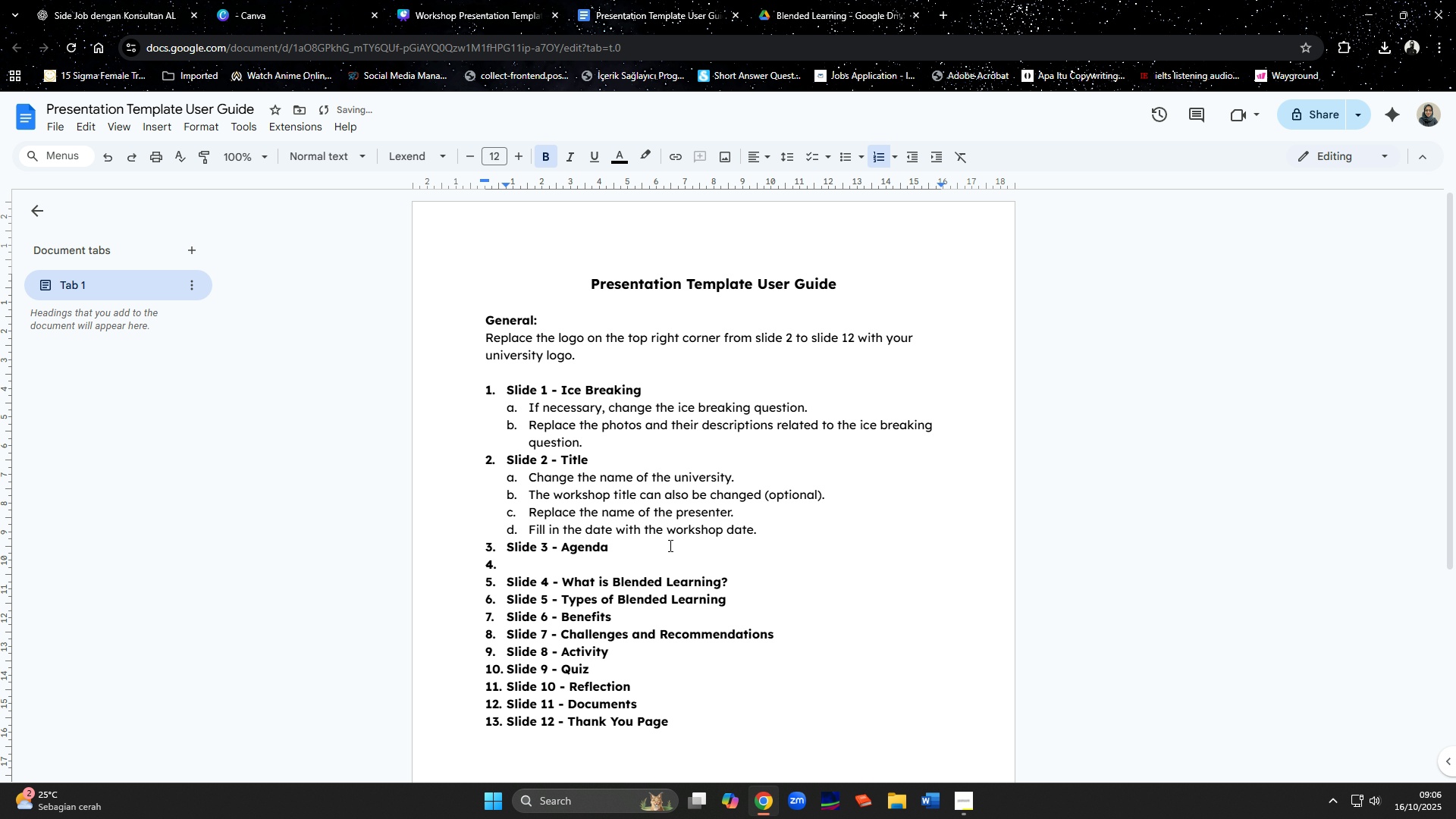 
key(Backspace)
 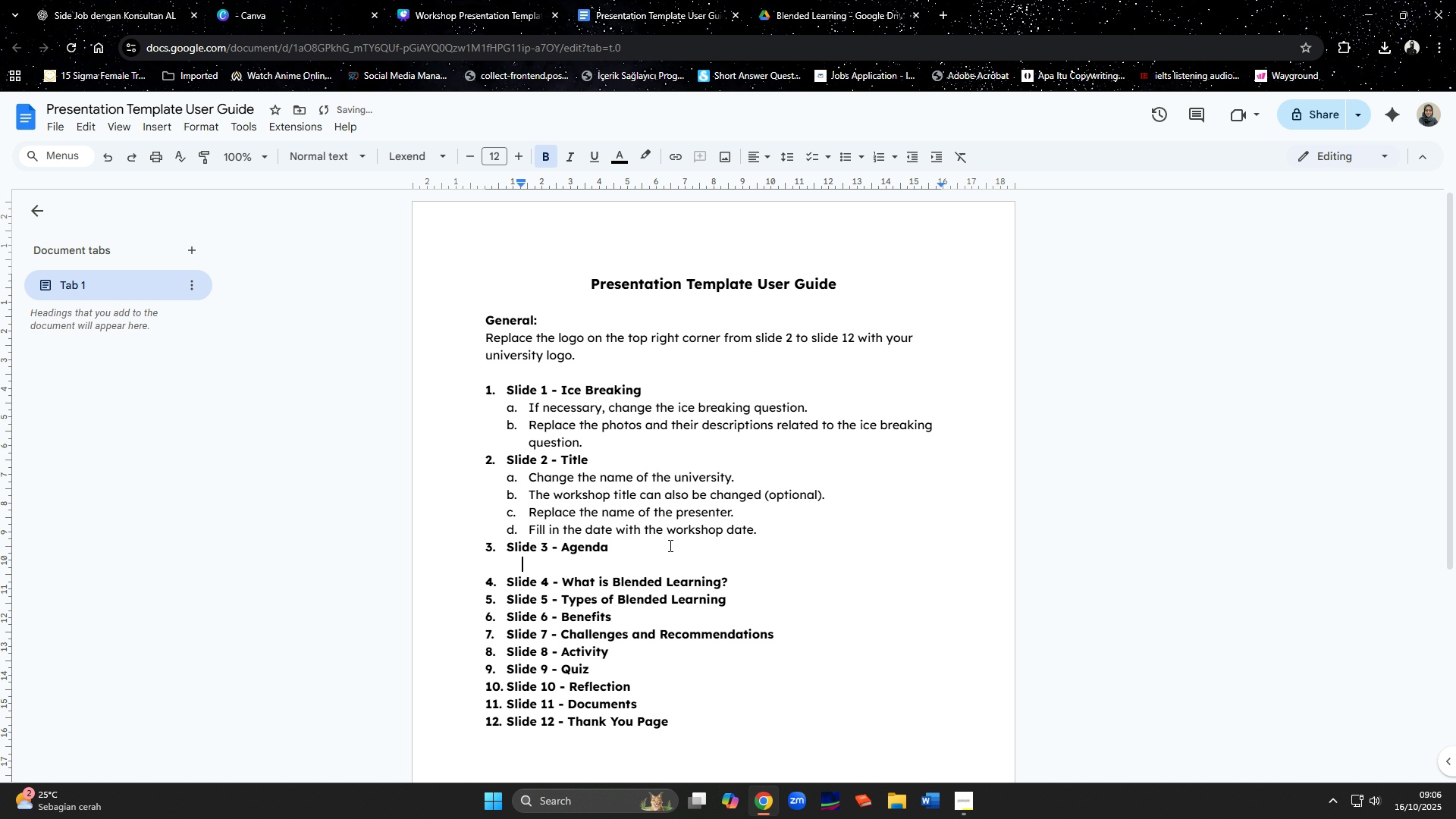 
hold_key(key=ControlLeft, duration=1.5)
 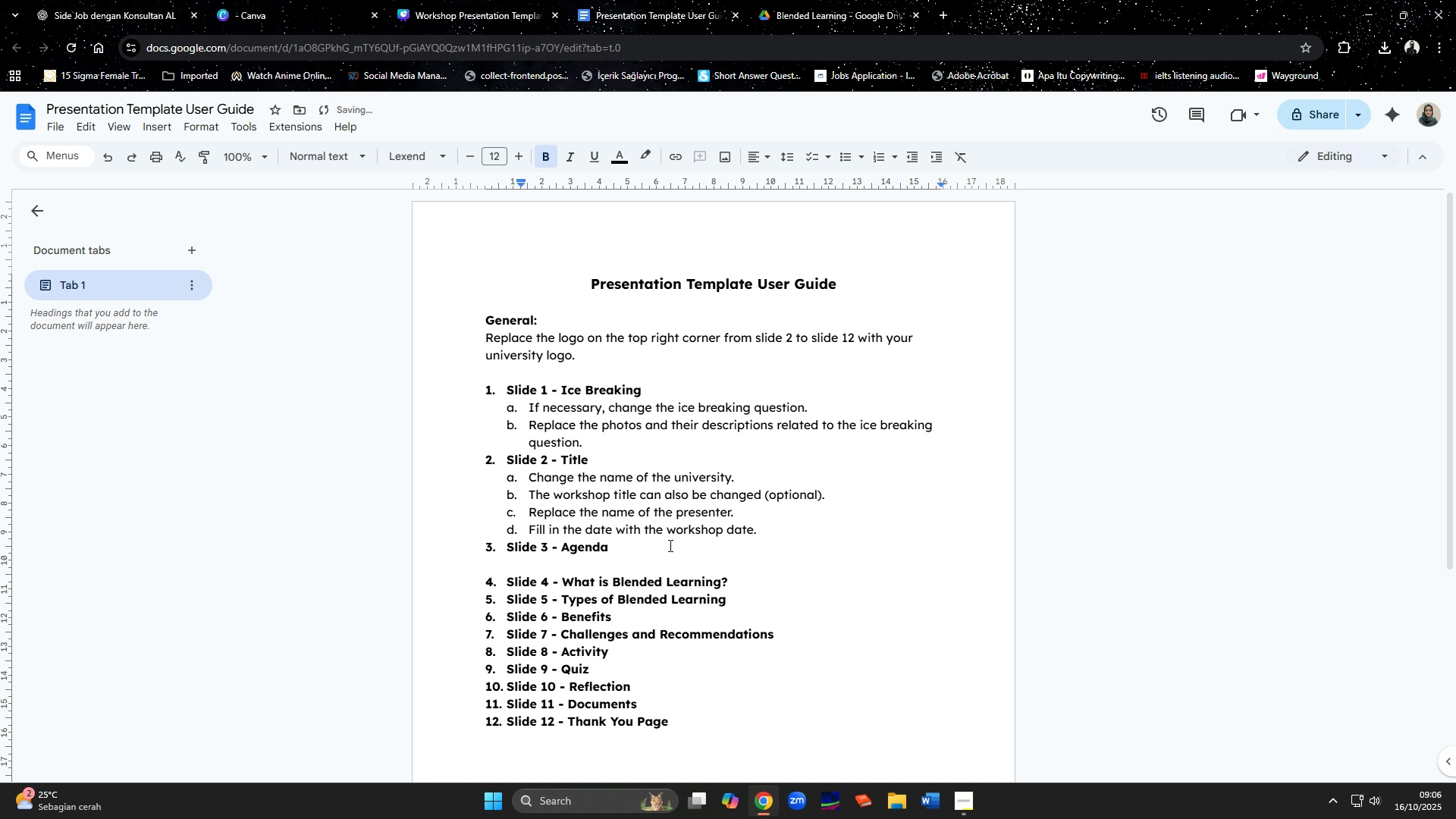 
key(Control+ControlLeft)
 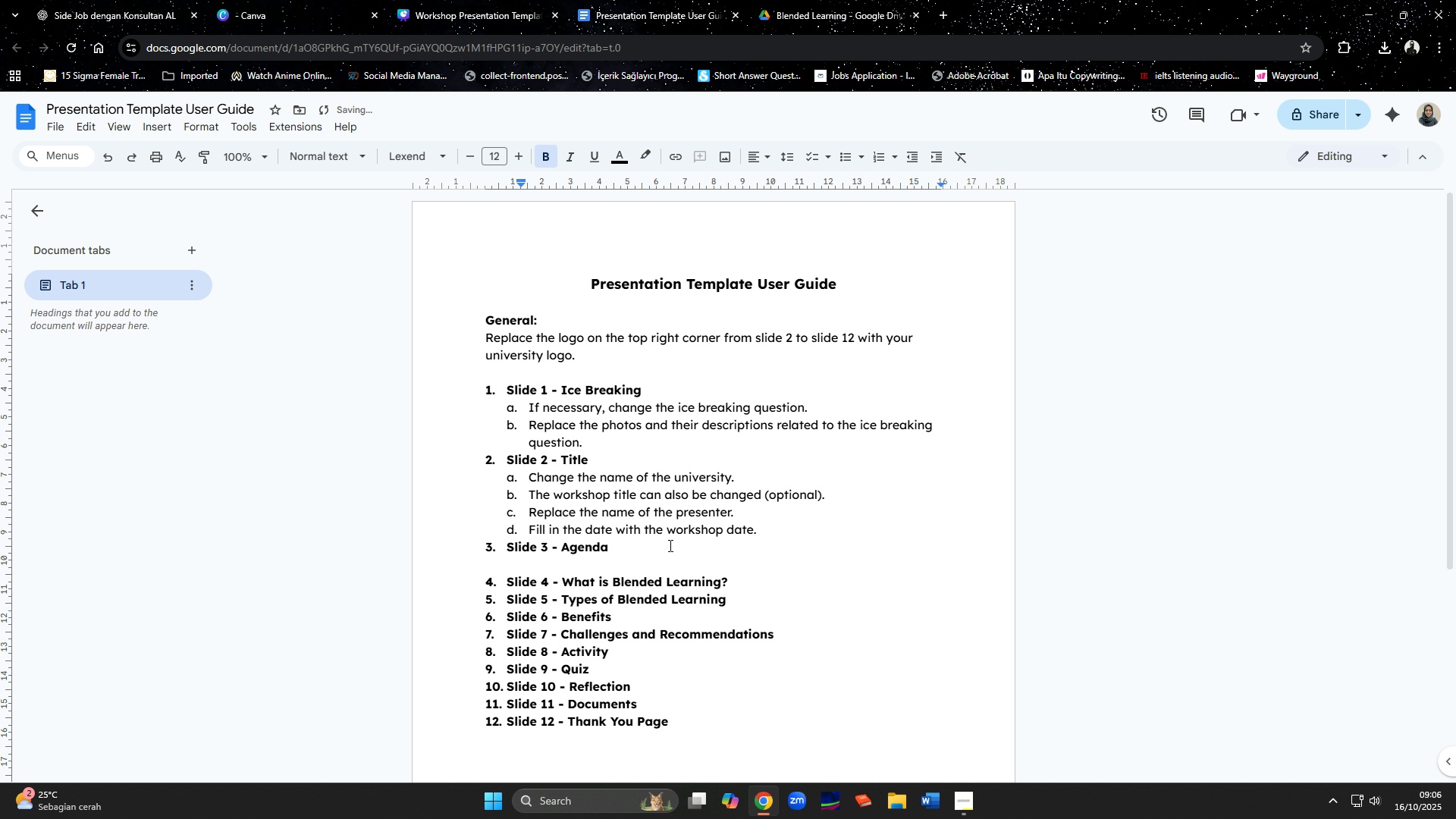 
key(Control+ControlLeft)
 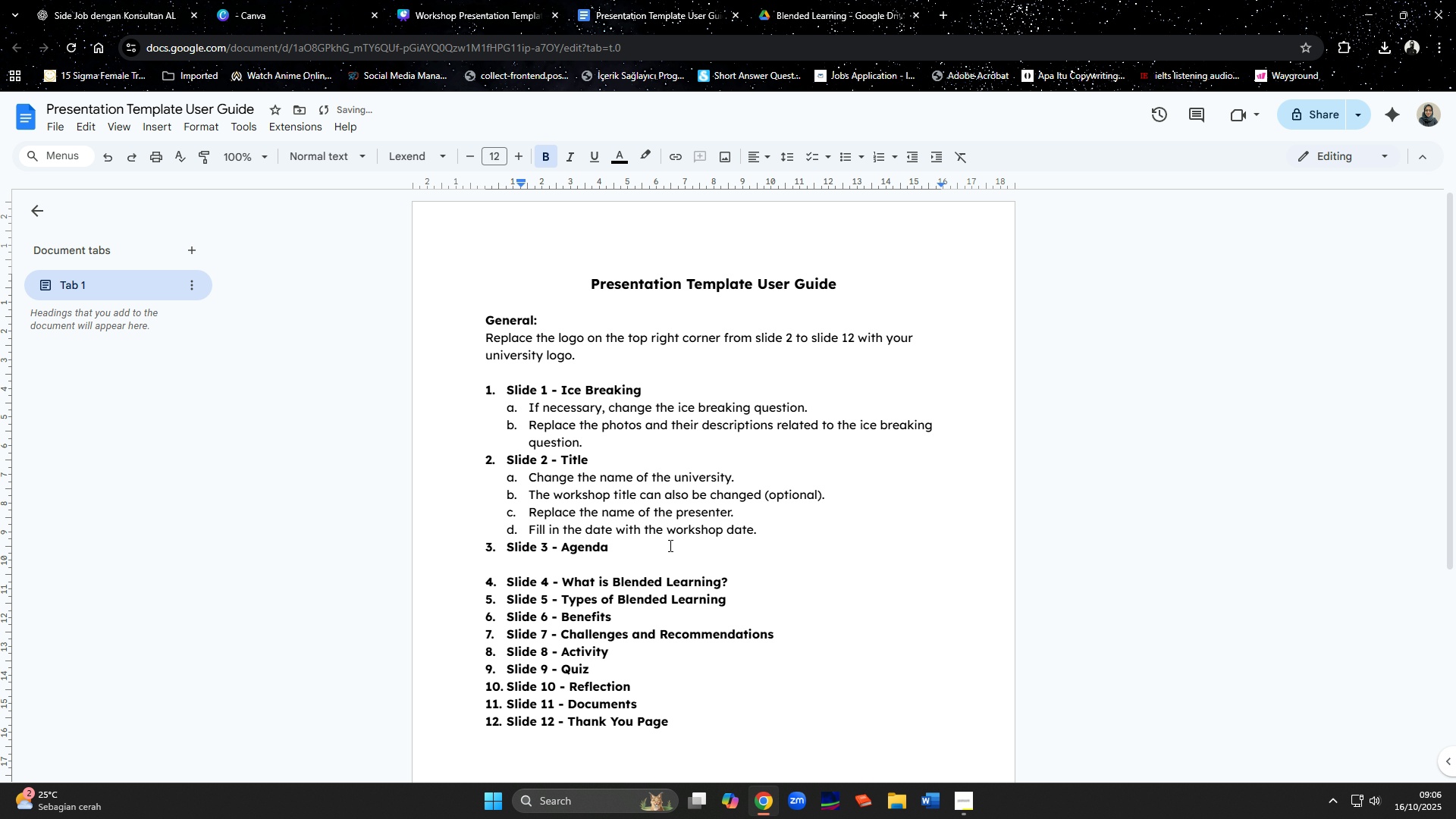 
key(Control+ControlLeft)
 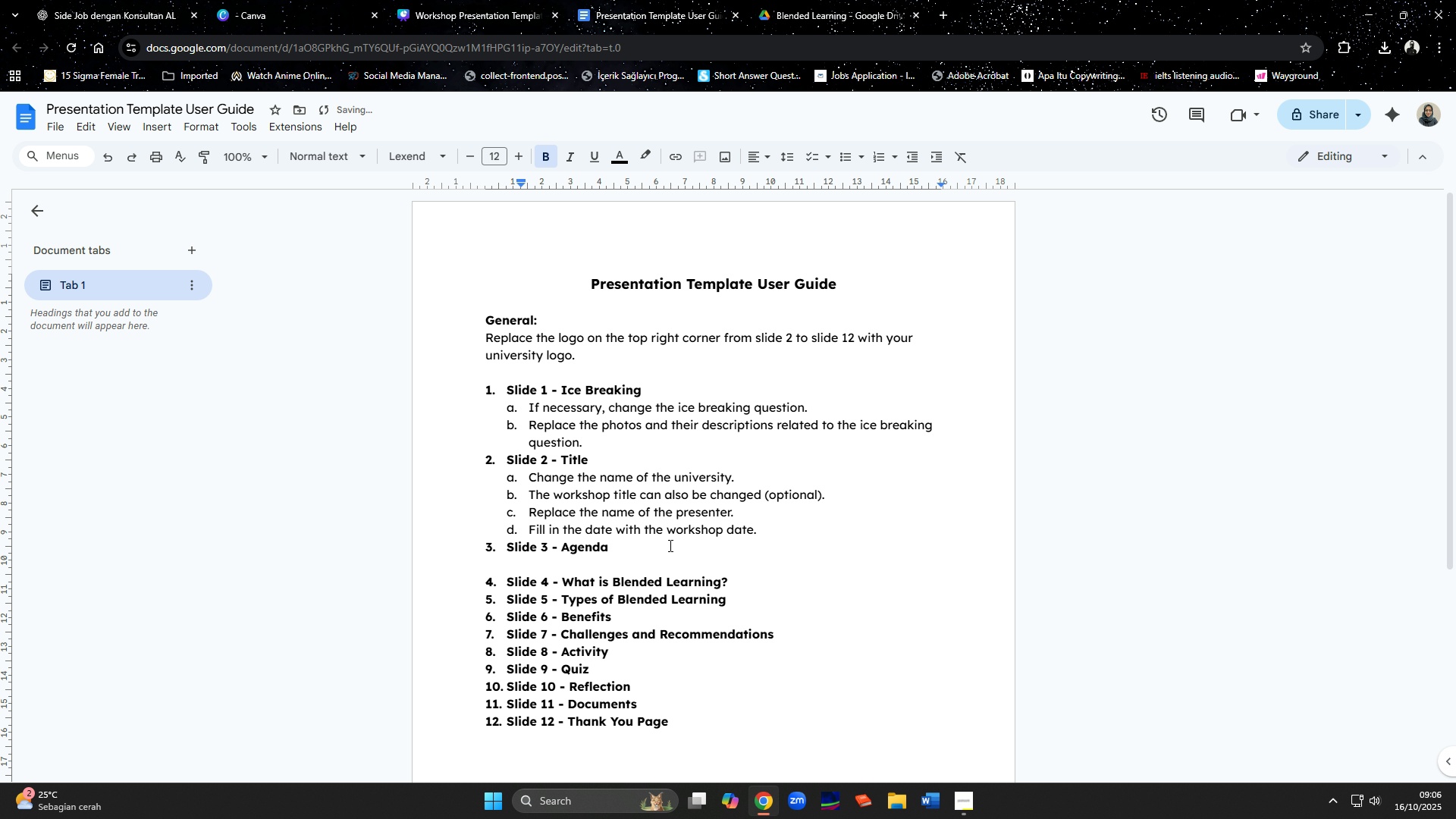 
key(Control+ControlLeft)
 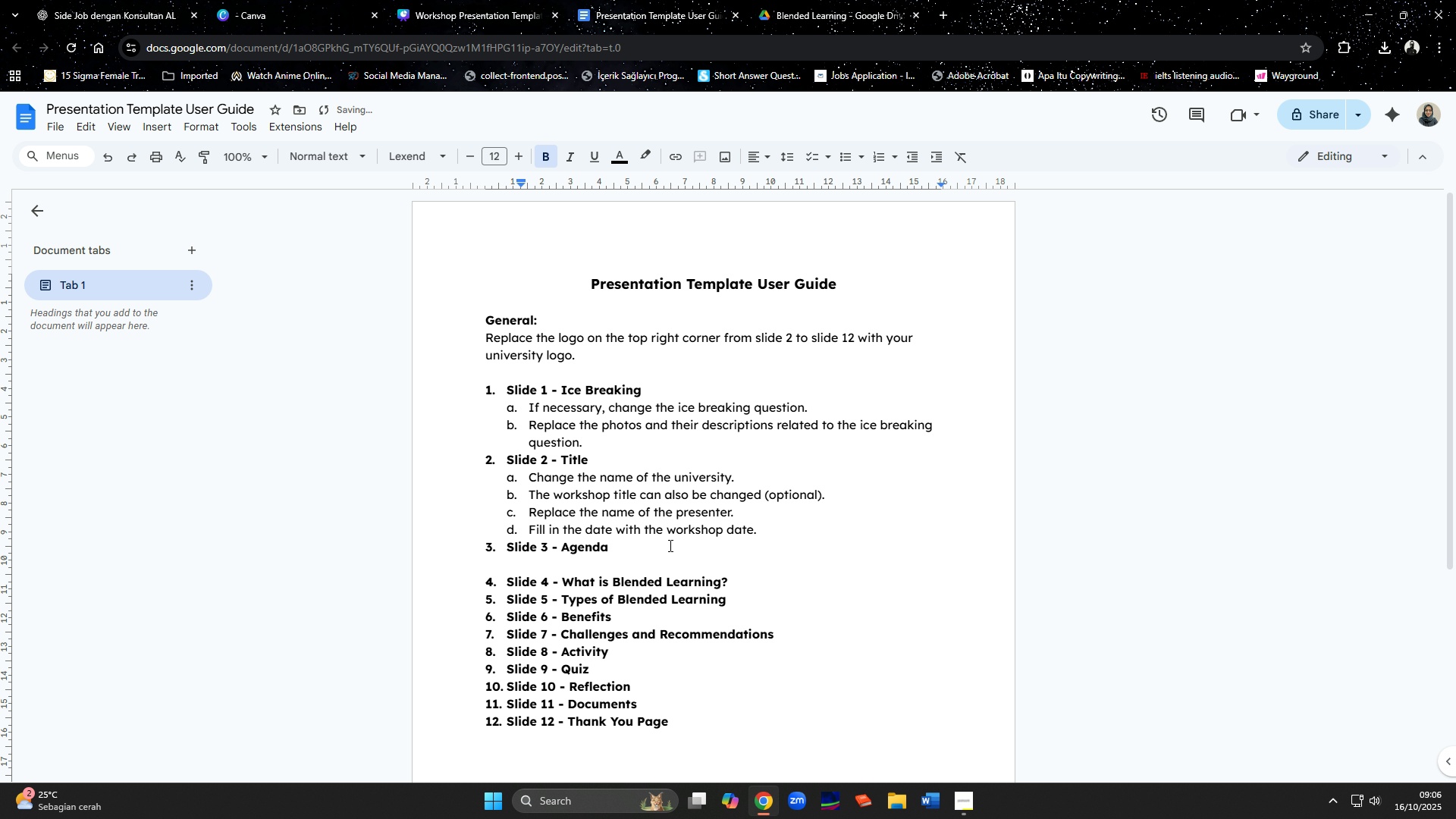 
key(Control+ControlLeft)
 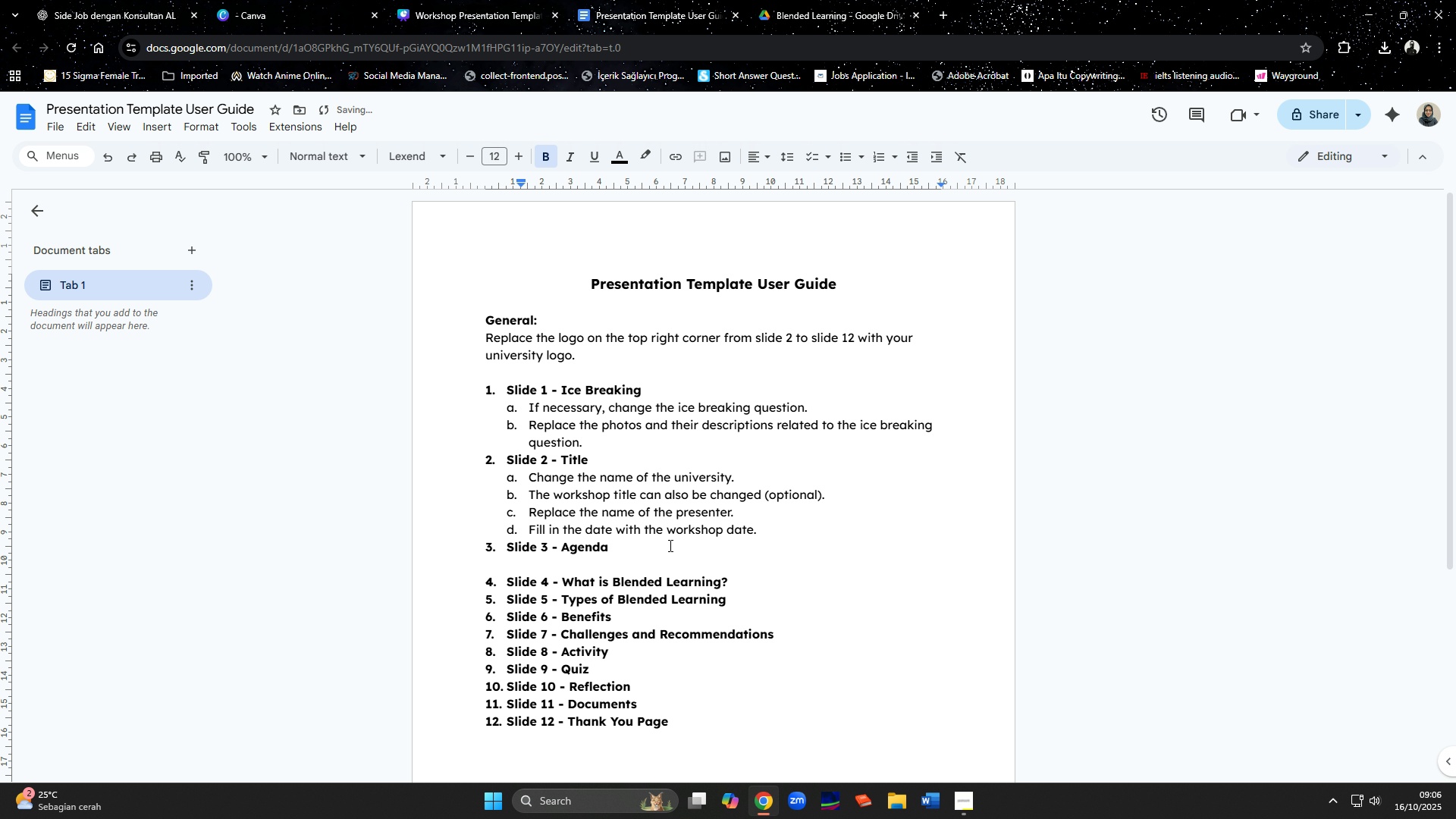 
key(Control+B)
 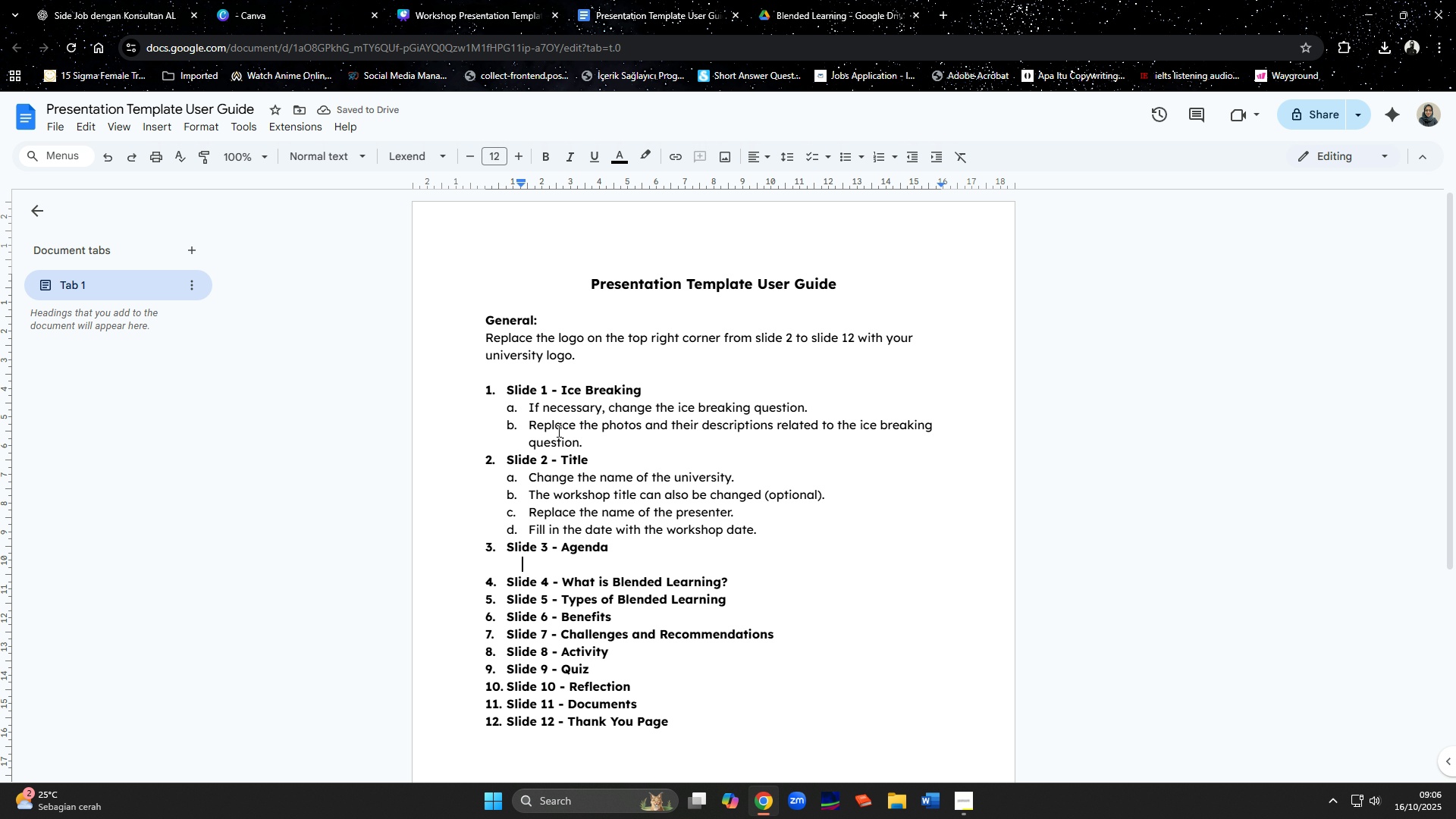 
left_click([436, 0])
 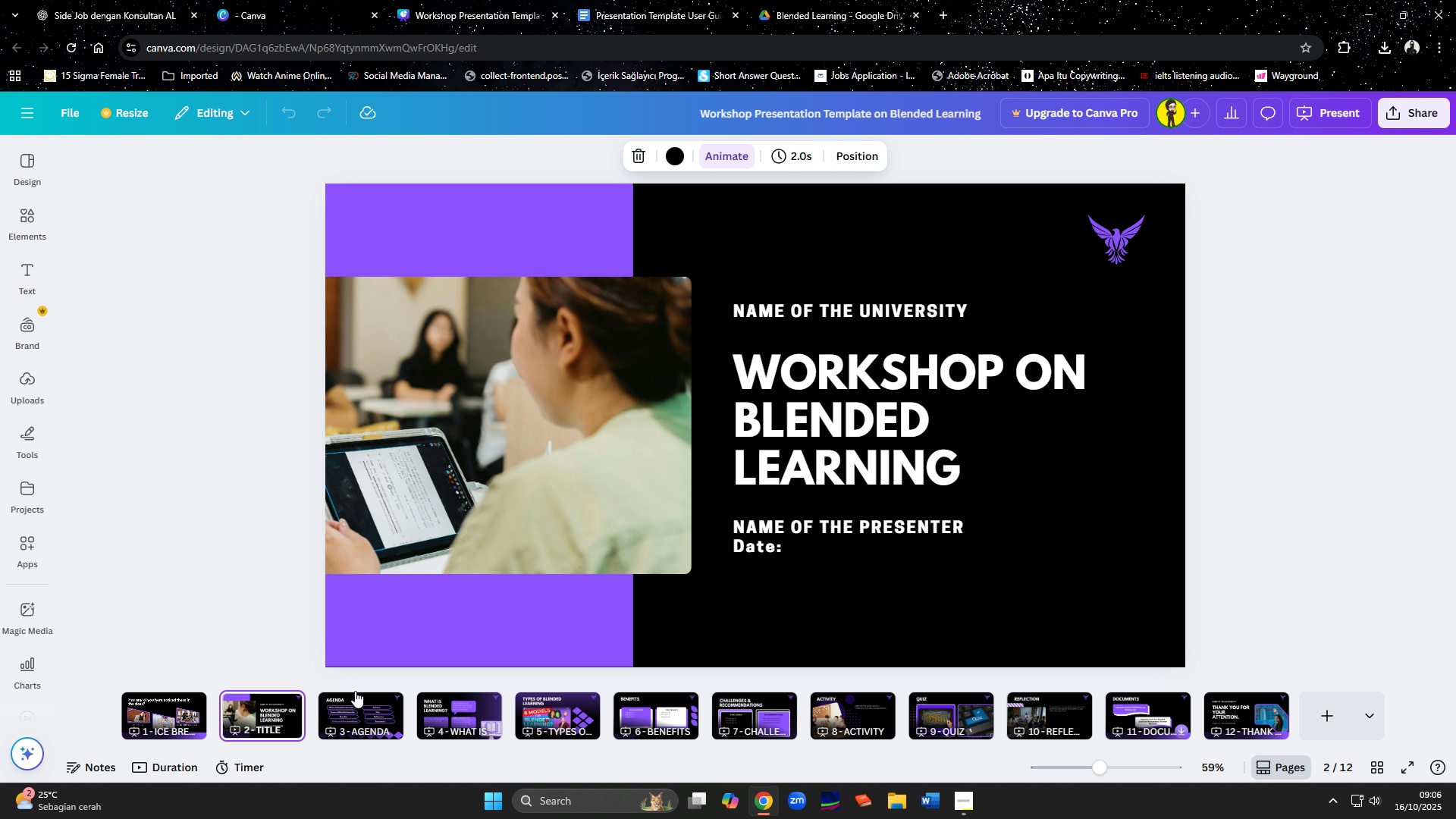 
left_click([352, 694])
 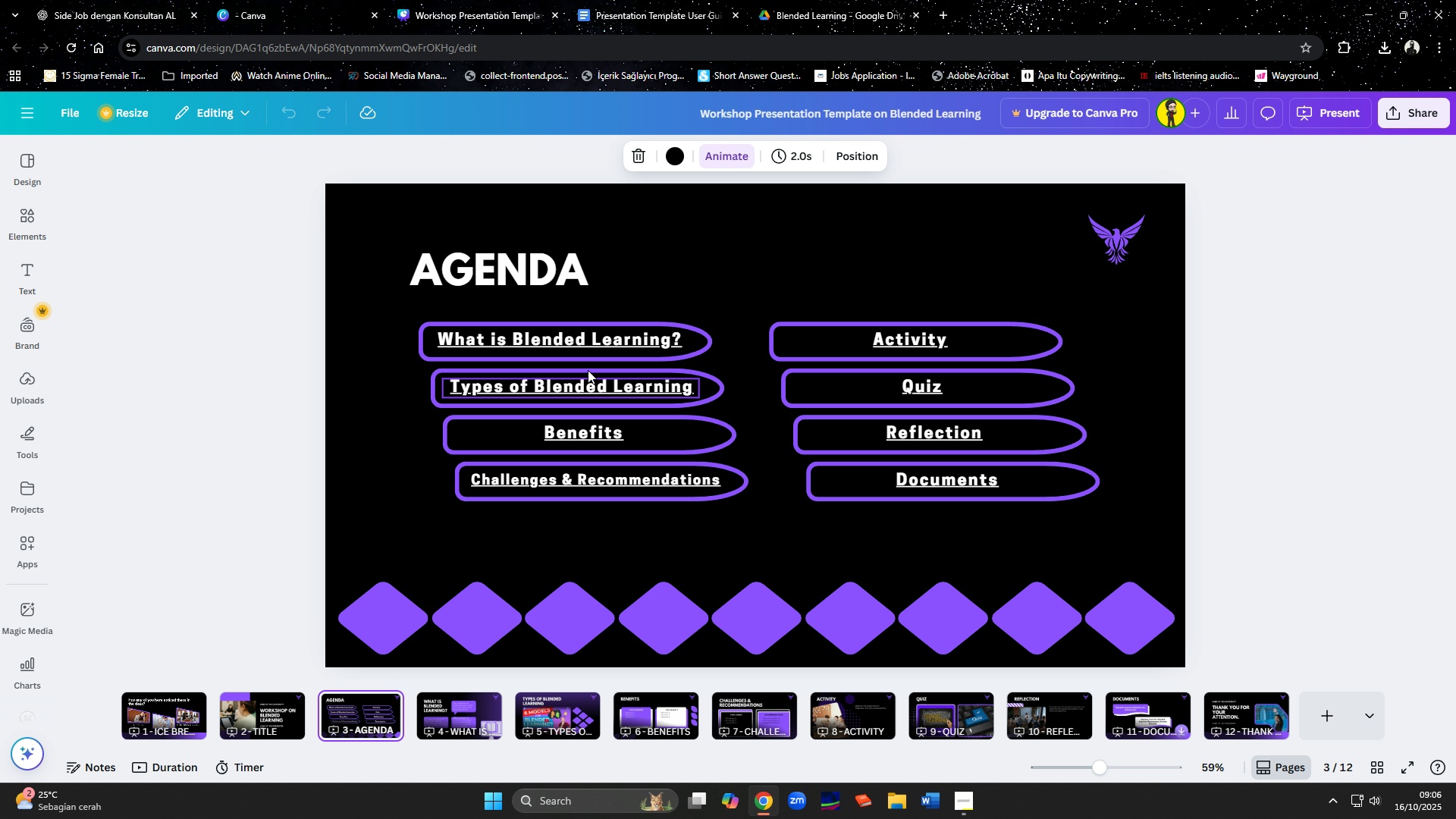 
wait(6.35)
 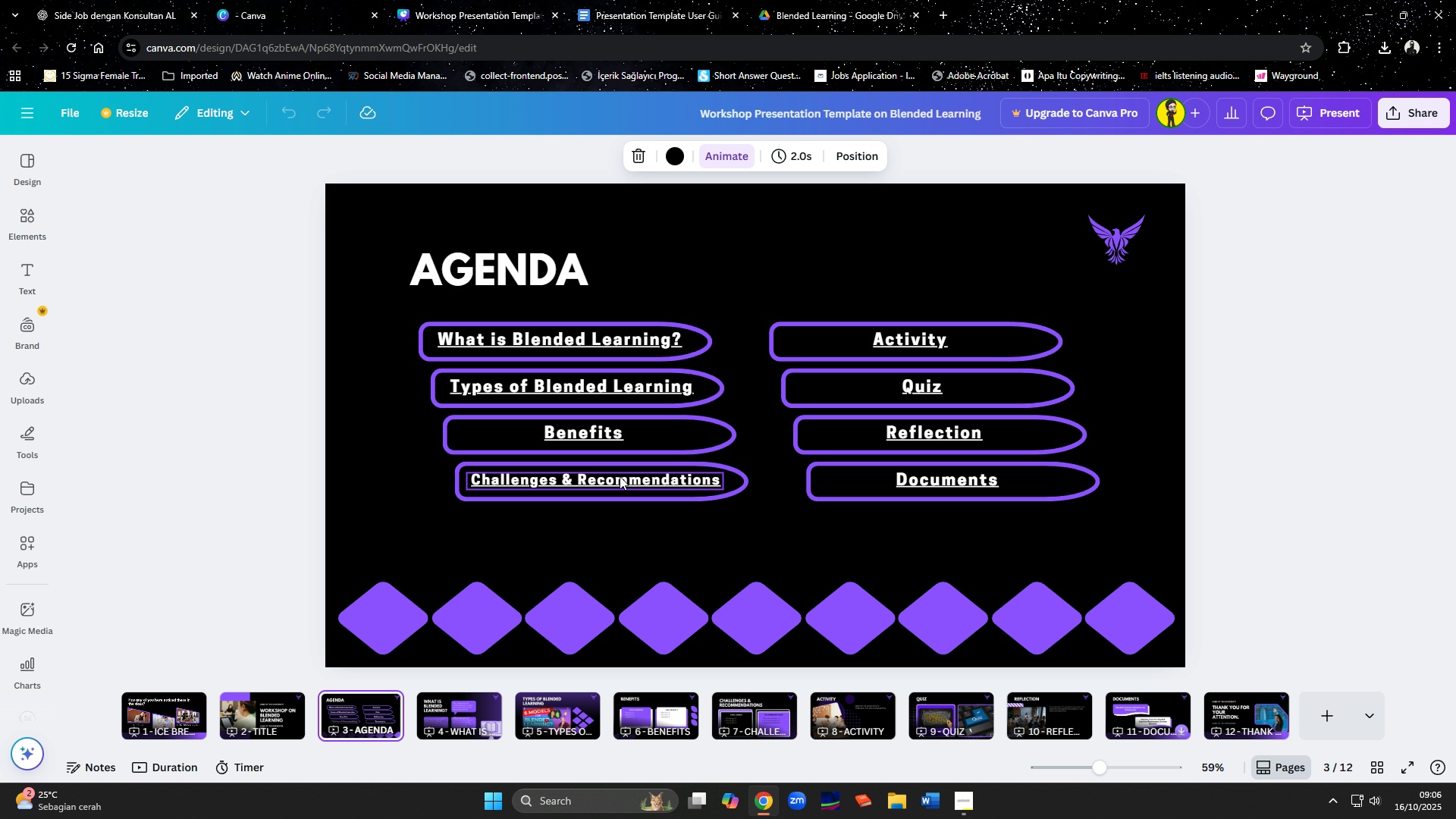 
left_click([575, 381])
 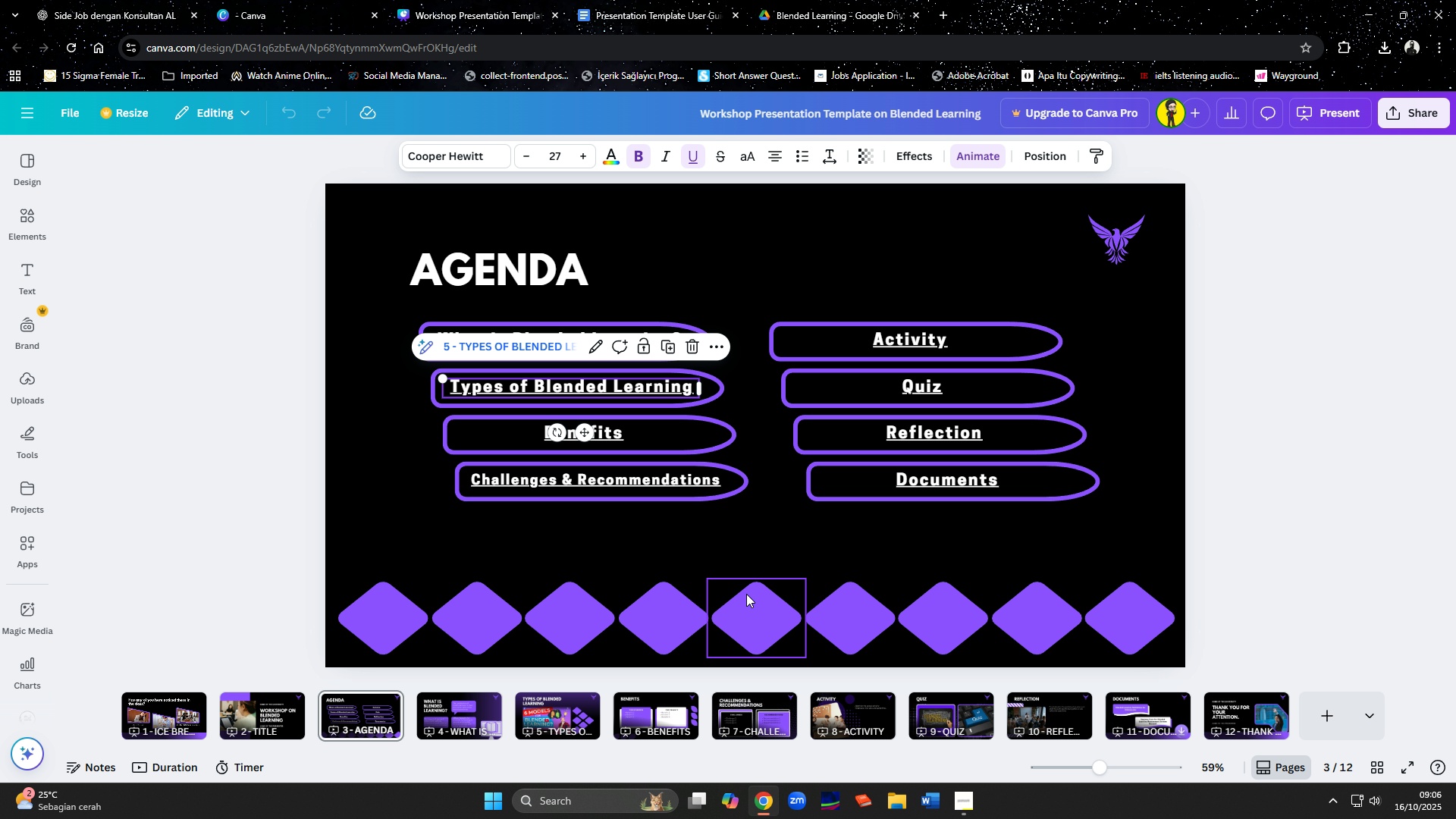 
left_click([778, 551])
 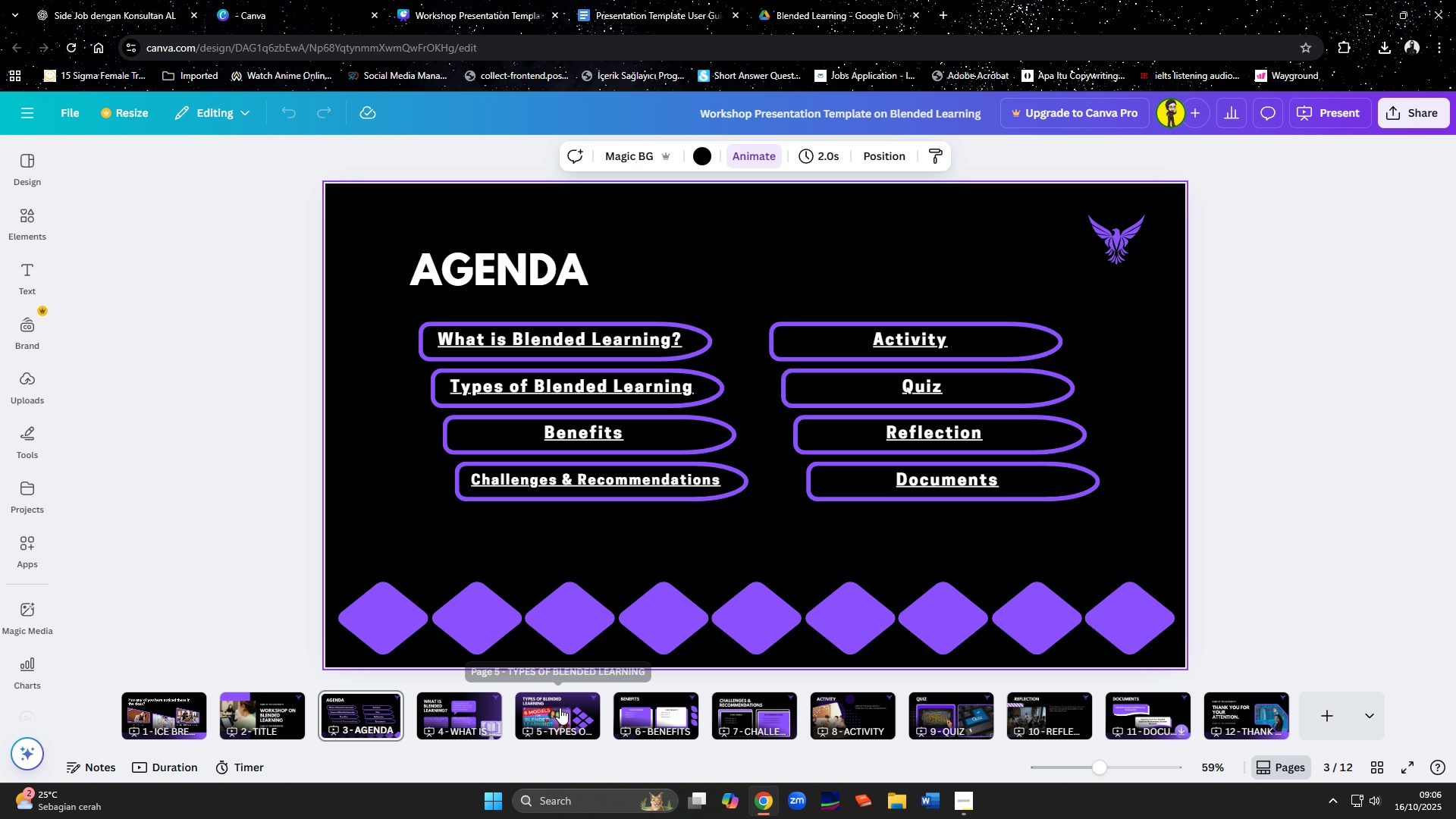 
left_click([560, 708])
 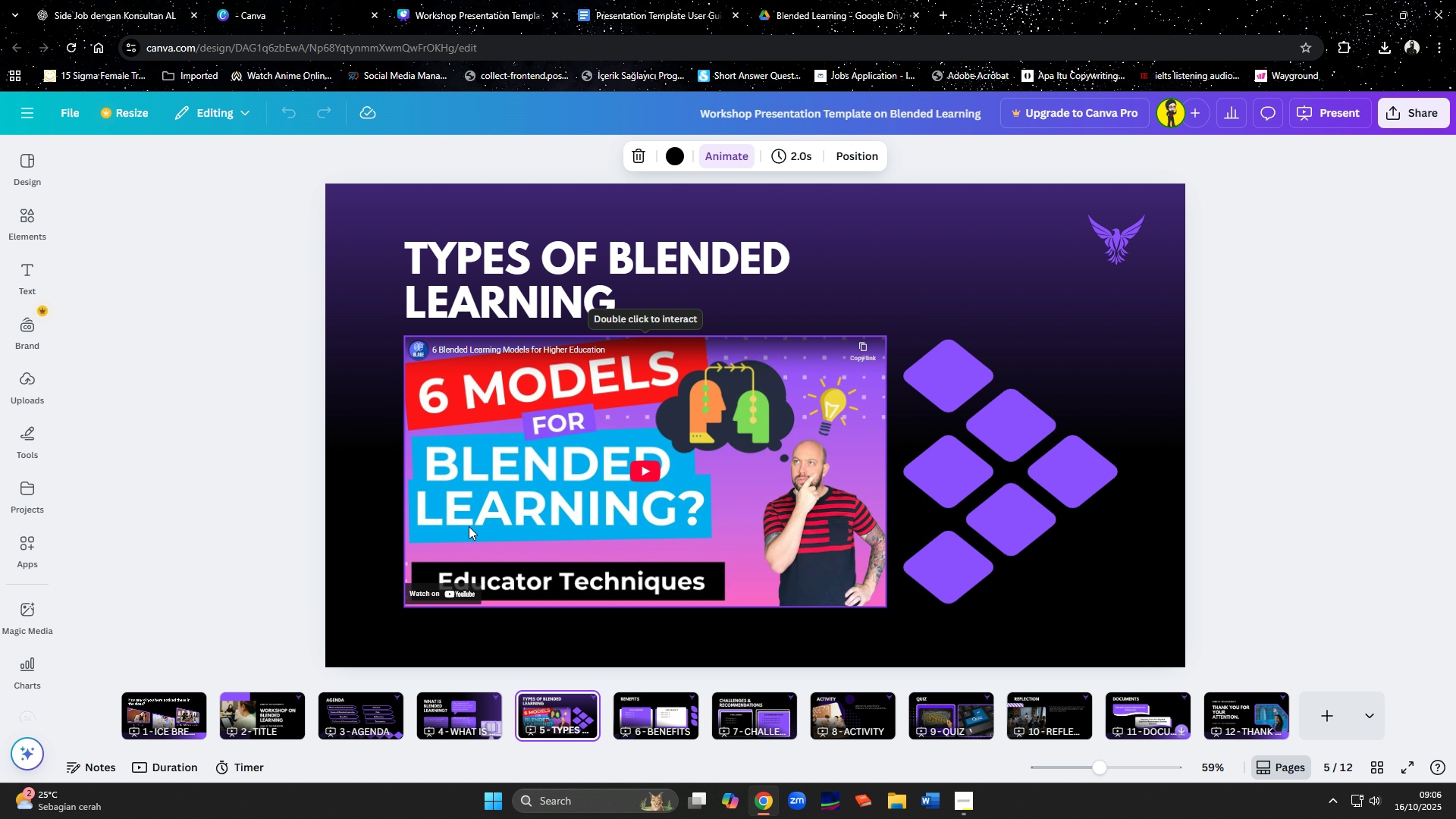 
left_click([469, 526])
 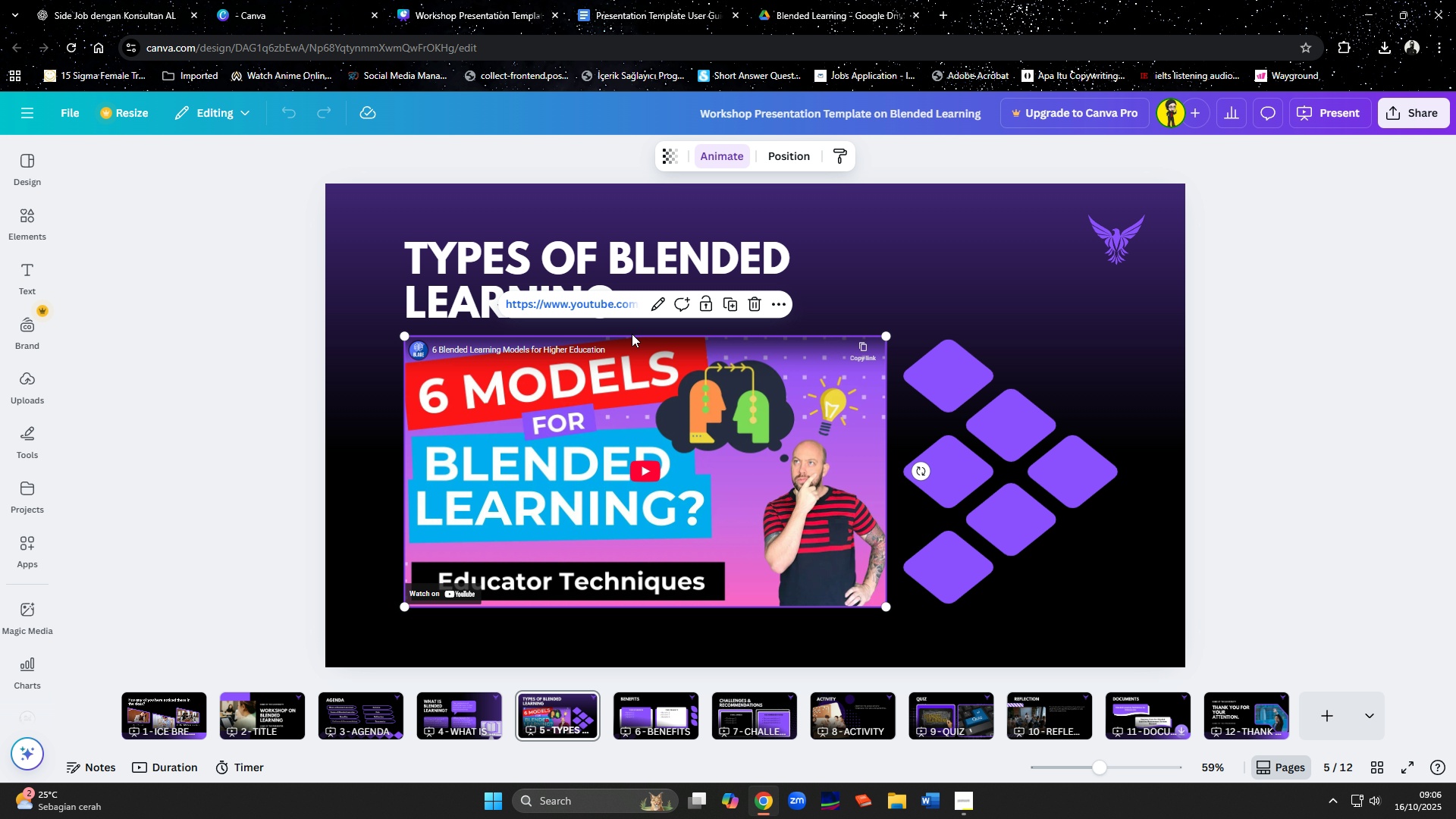 
left_click([655, 306])
 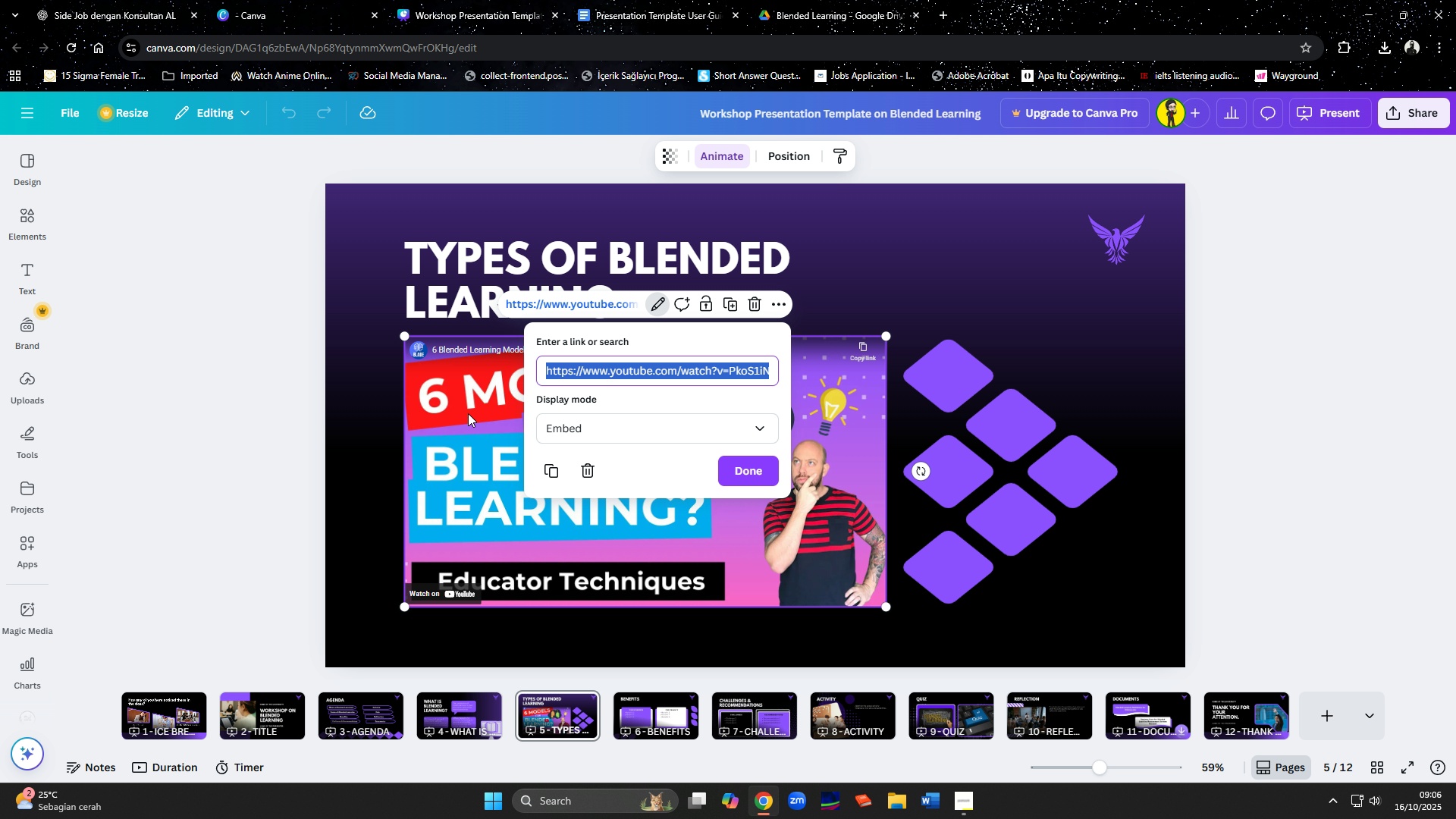 
left_click([383, 466])
 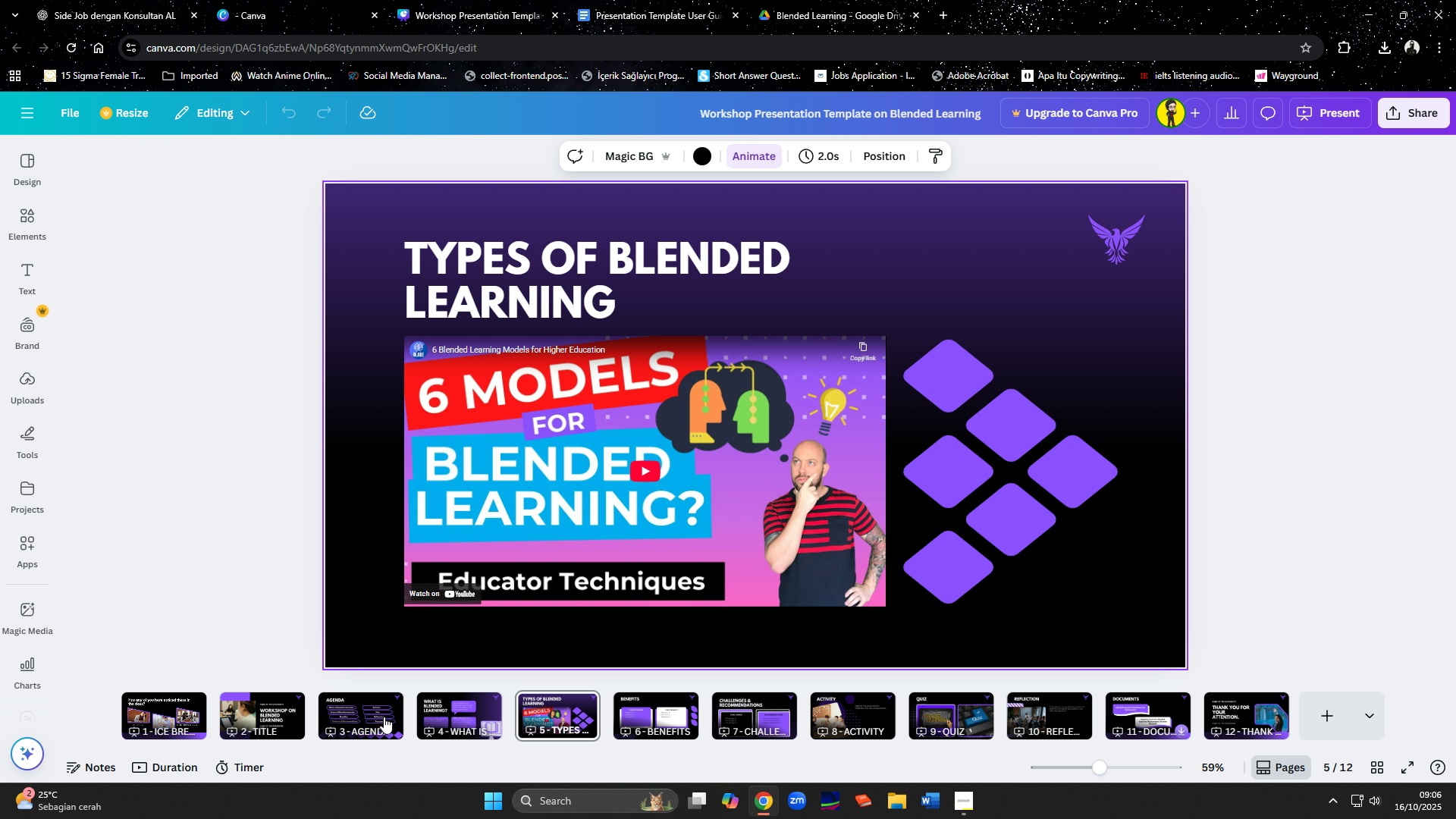 
left_click([369, 717])
 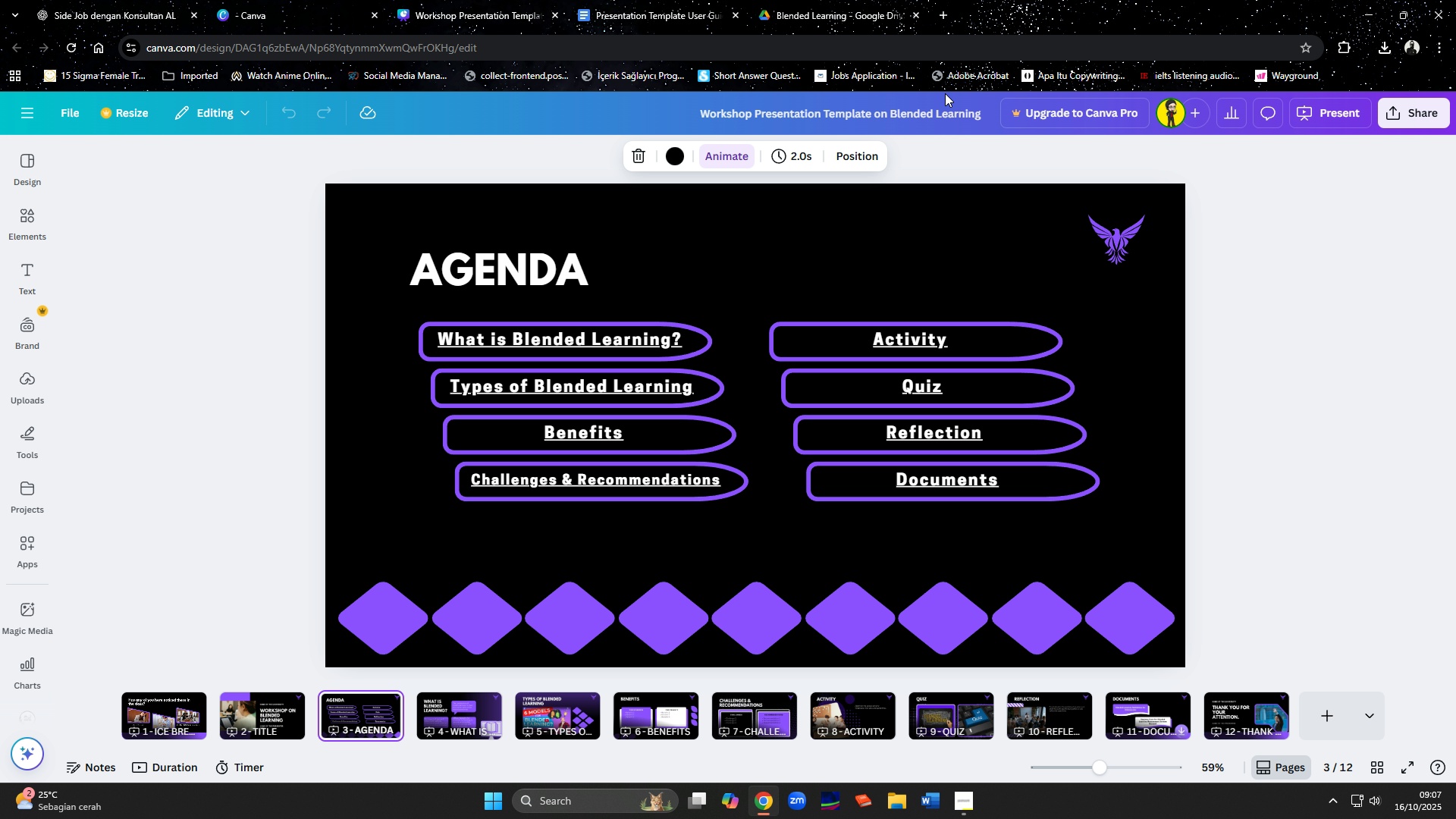 
wait(19.77)
 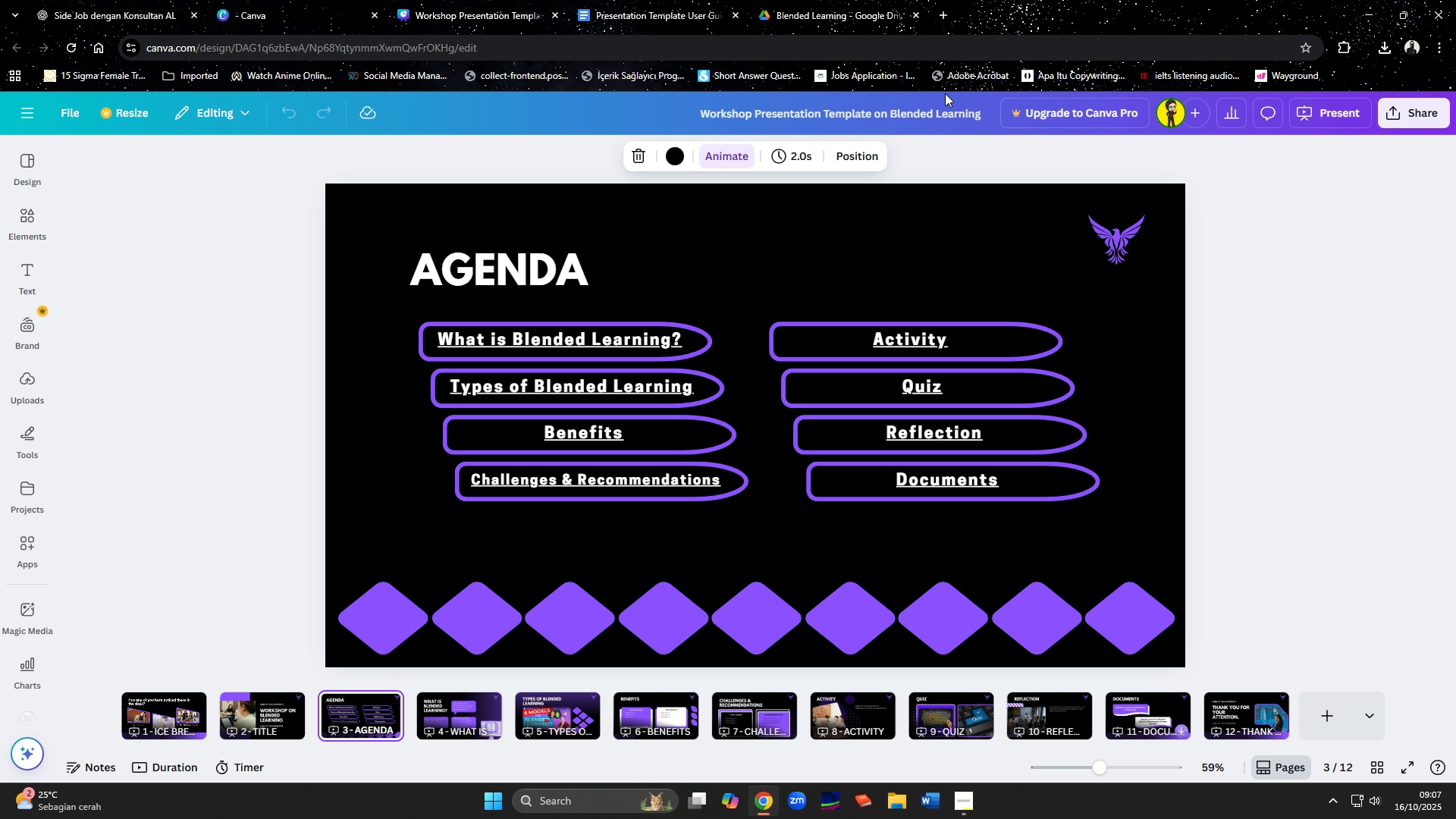 
left_click([601, 338])
 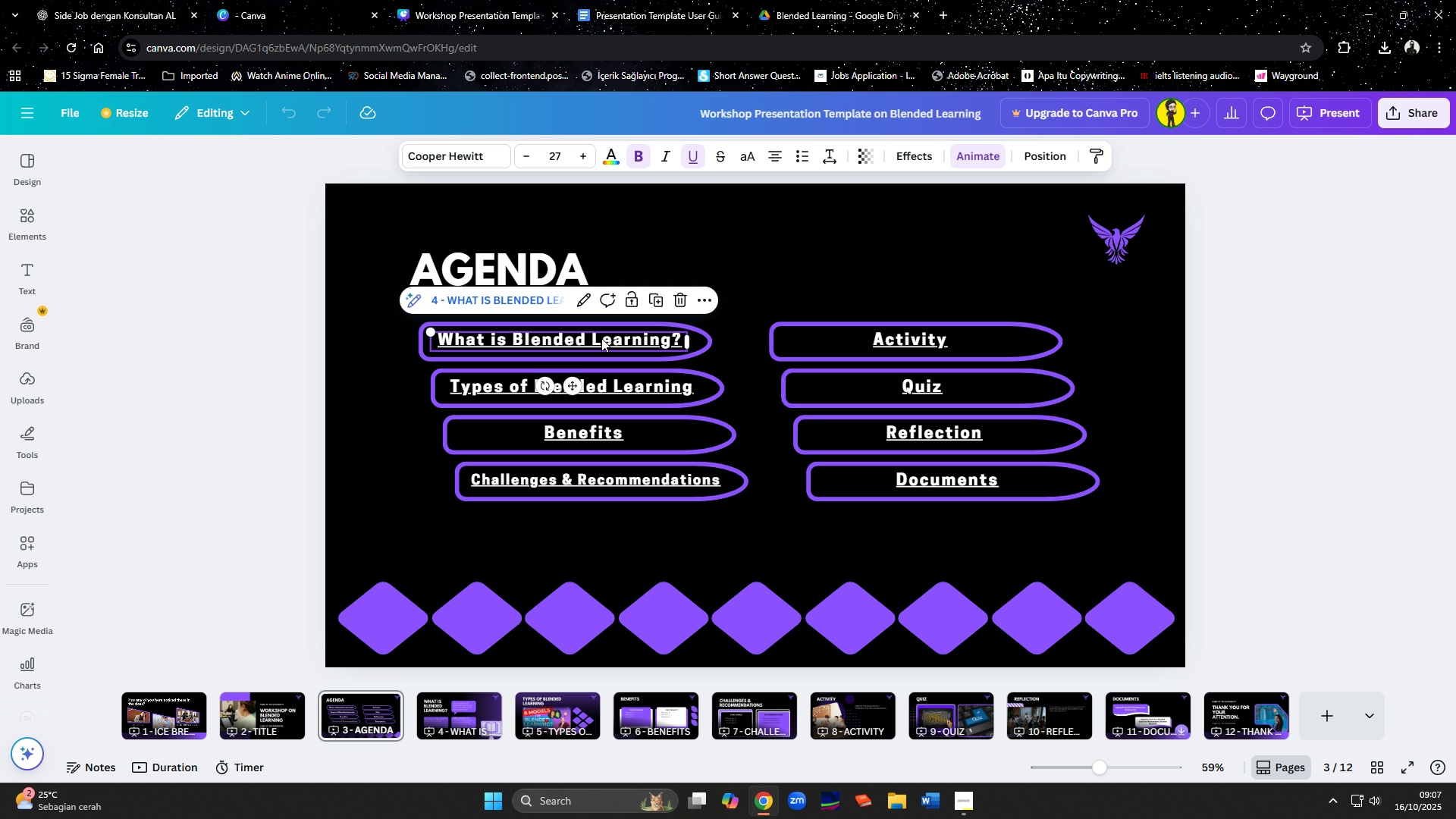 
wait(5.91)
 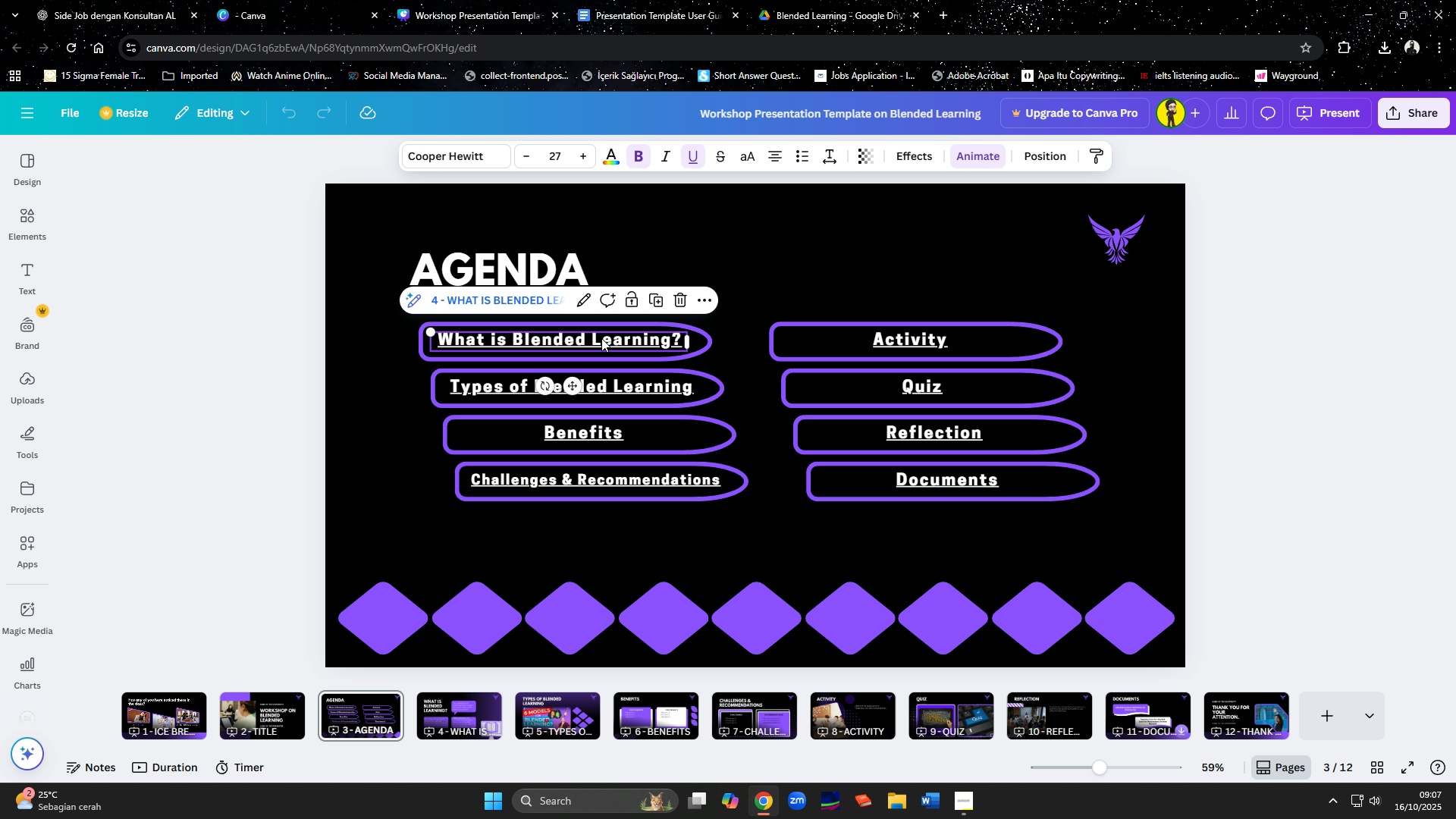 
mouse_move([513, 290])
 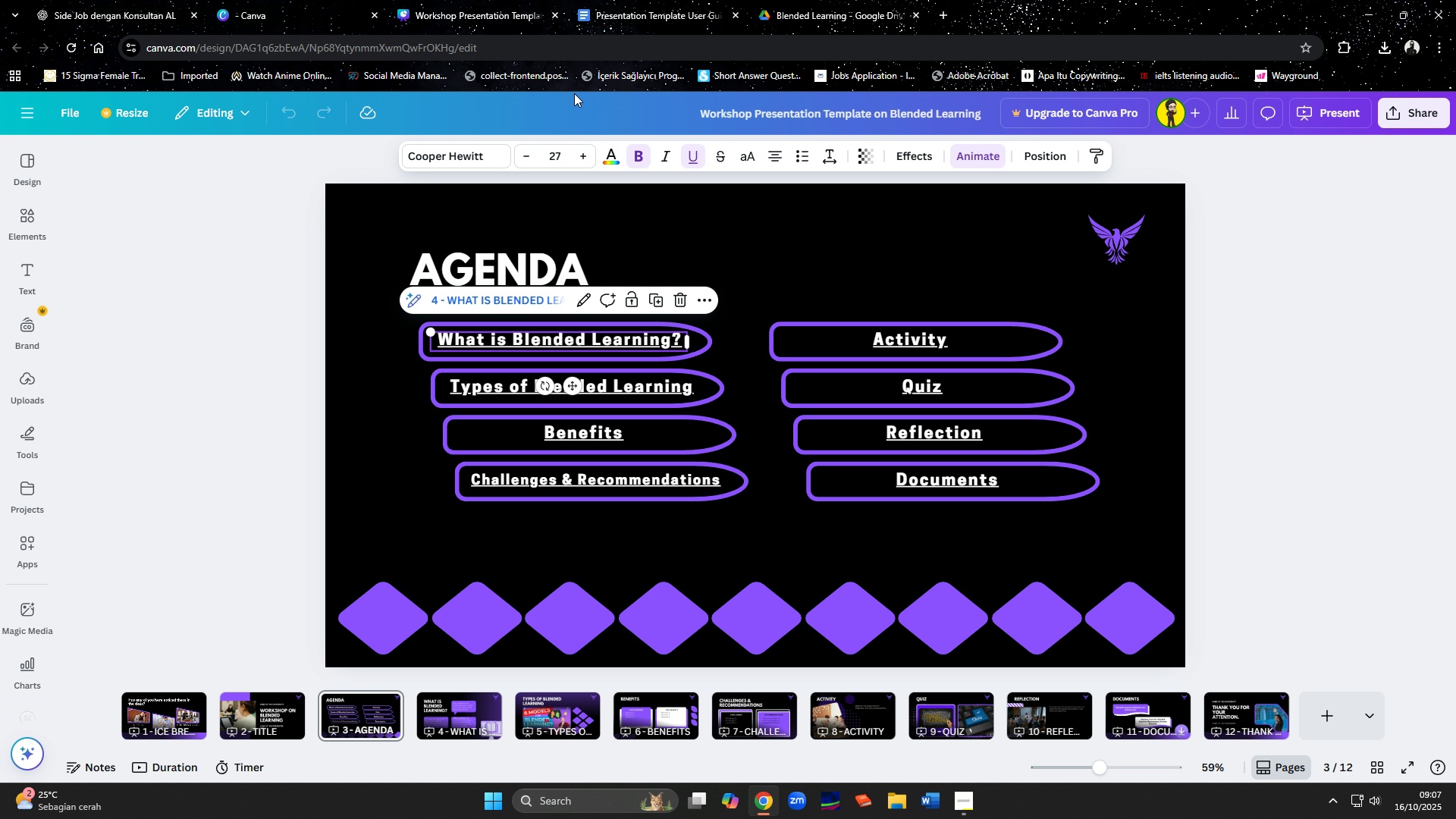 
left_click([510, 5])
 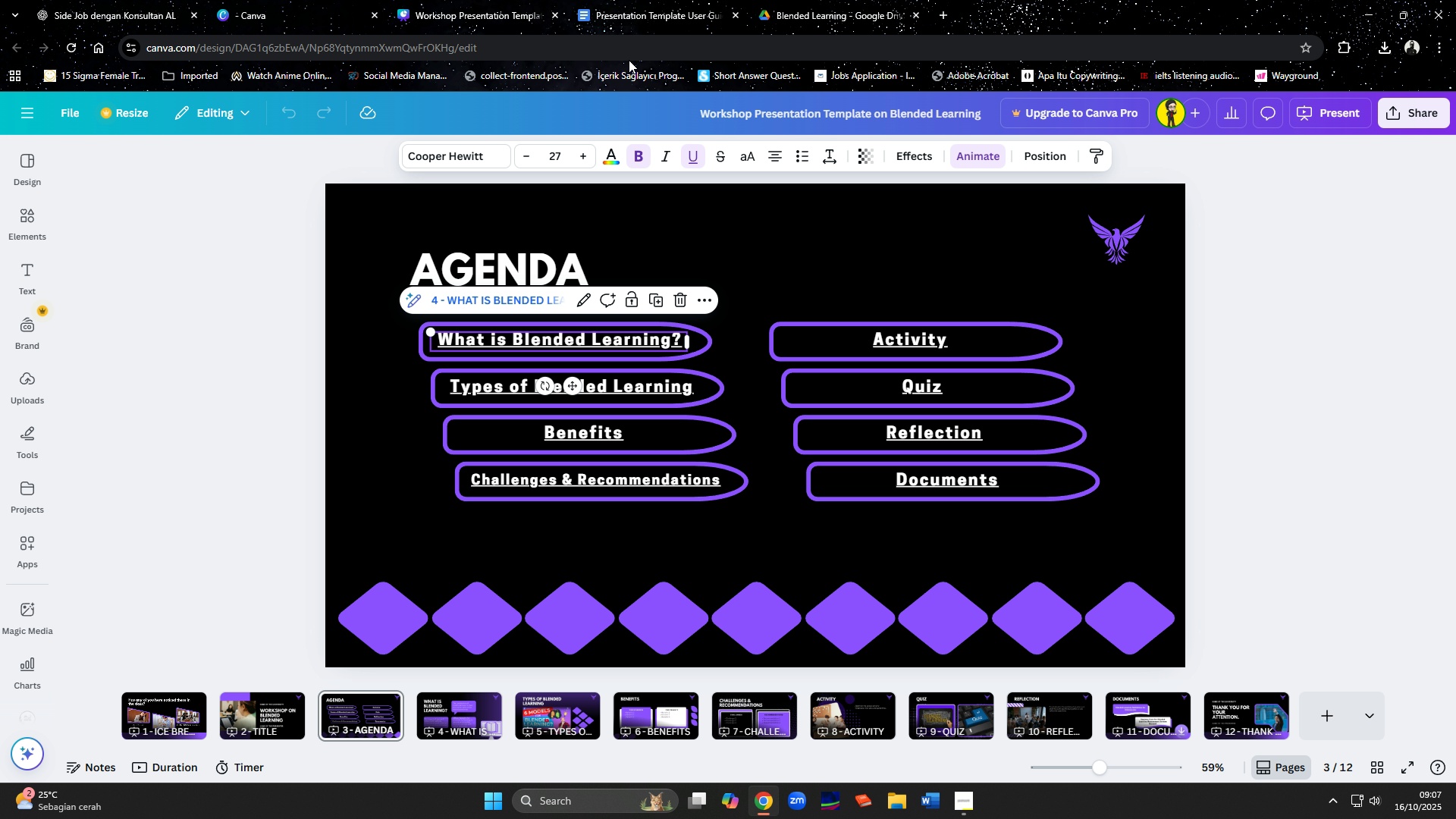 
left_click([632, 13])
 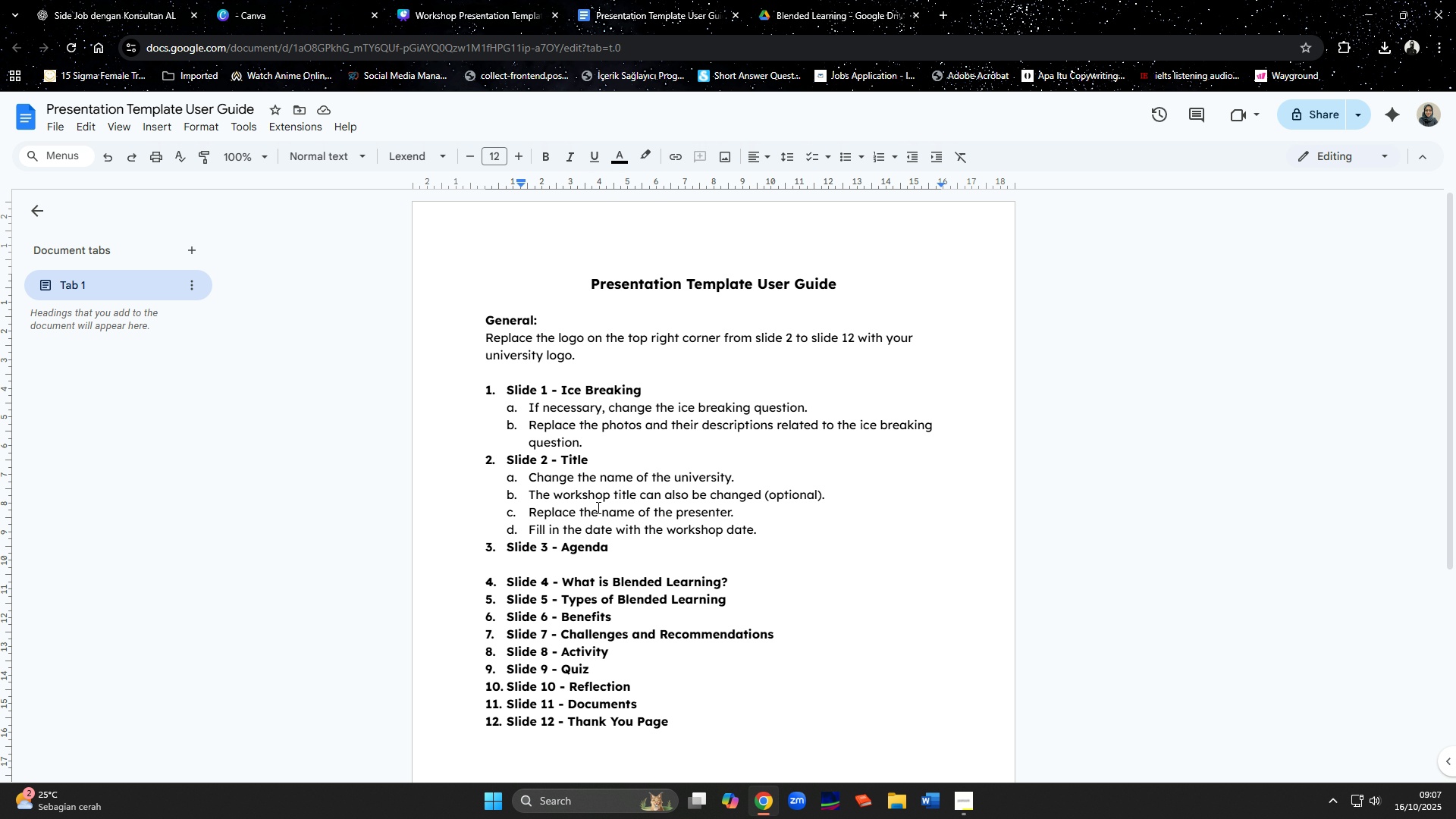 
mouse_move([594, 500])
 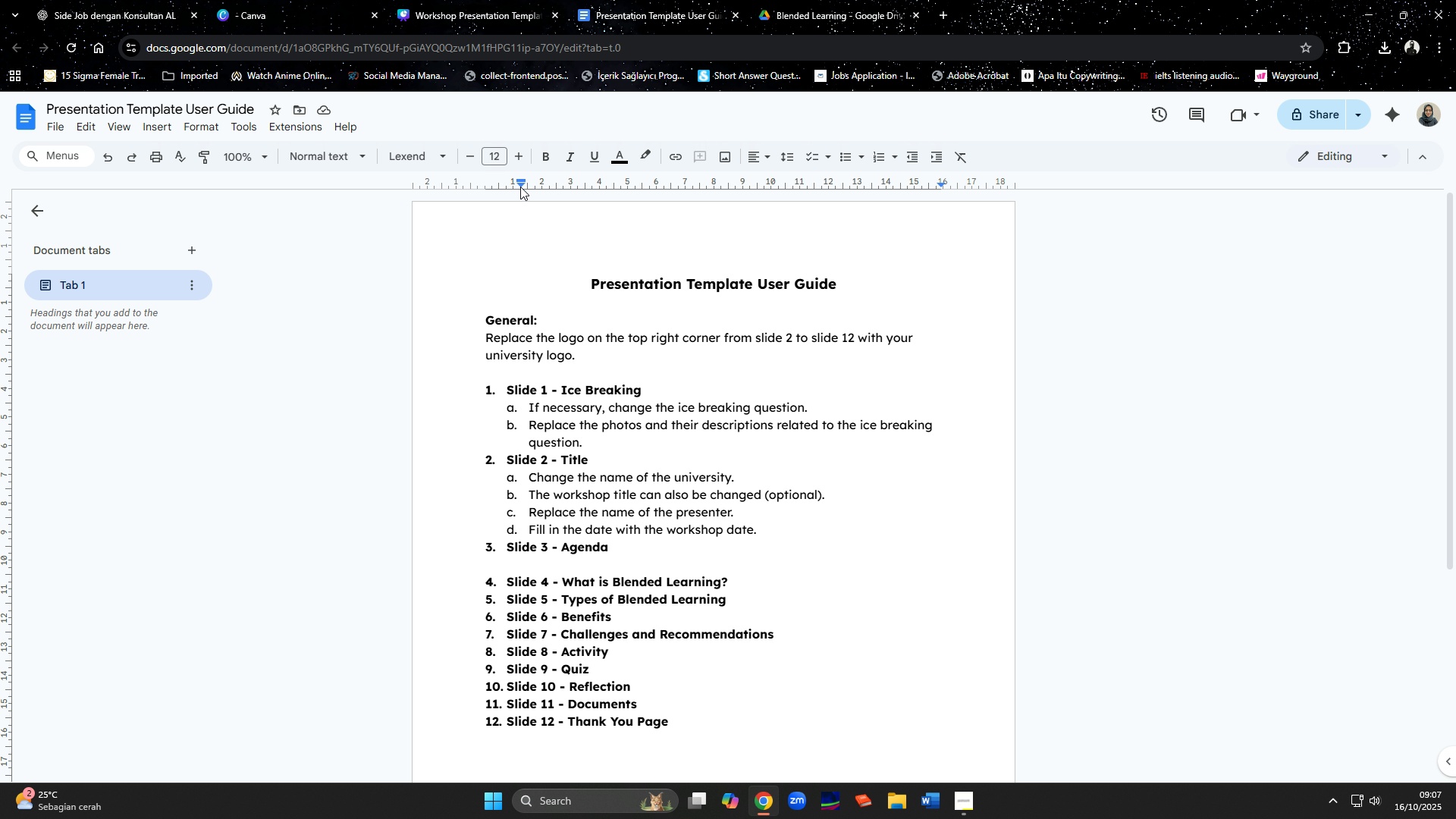 
left_click_drag(start_coordinate=[520, 186], to_coordinate=[507, 187])
 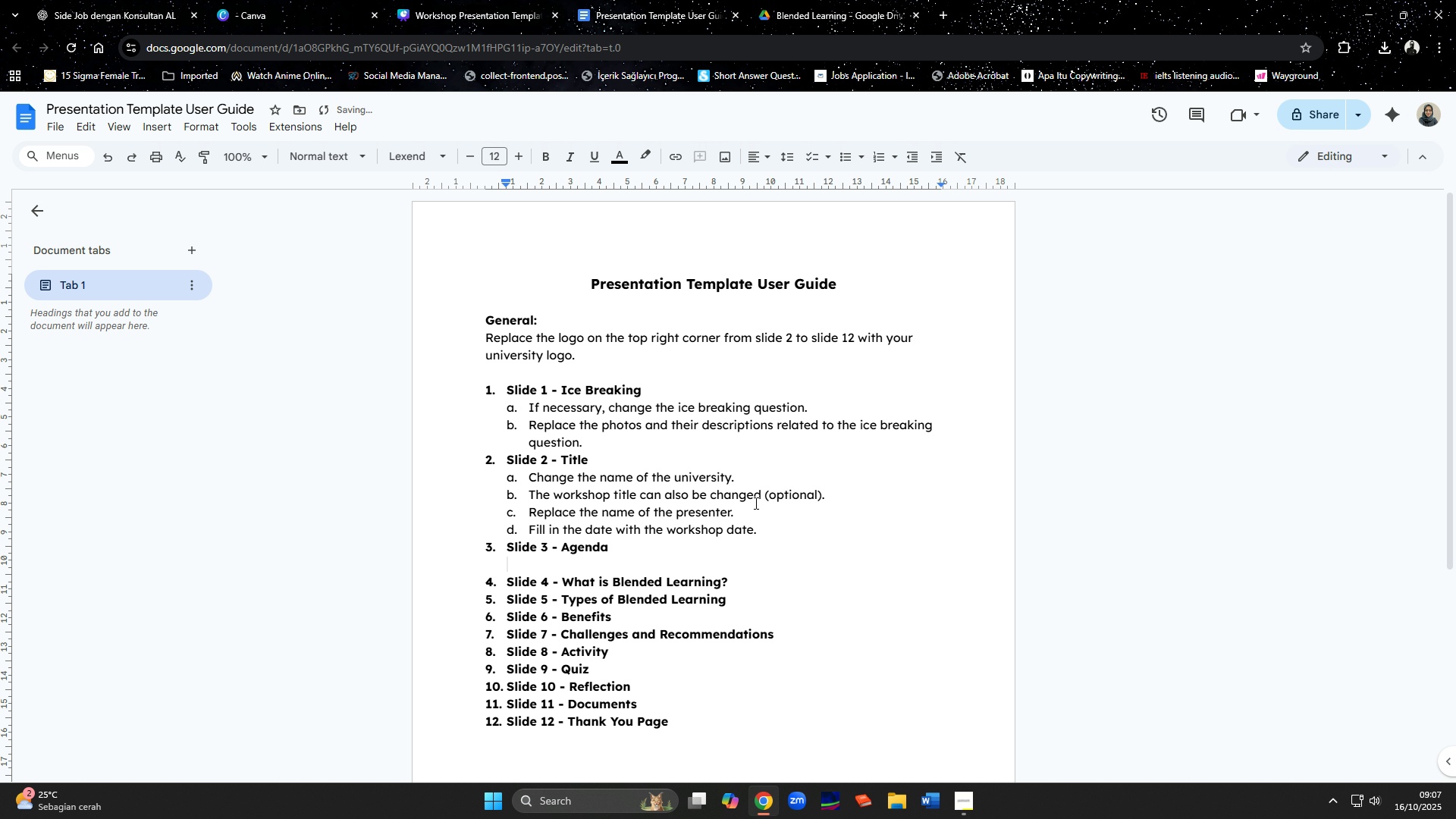 
type(It is opton)
key(Backspace)
key(Backspace)
type(ional to remove the hyperlinks to each sli)
key(Backspace)
key(Backspace)
key(Backspace)
type(e)
key(Backspace)
type(relevant slide.)
 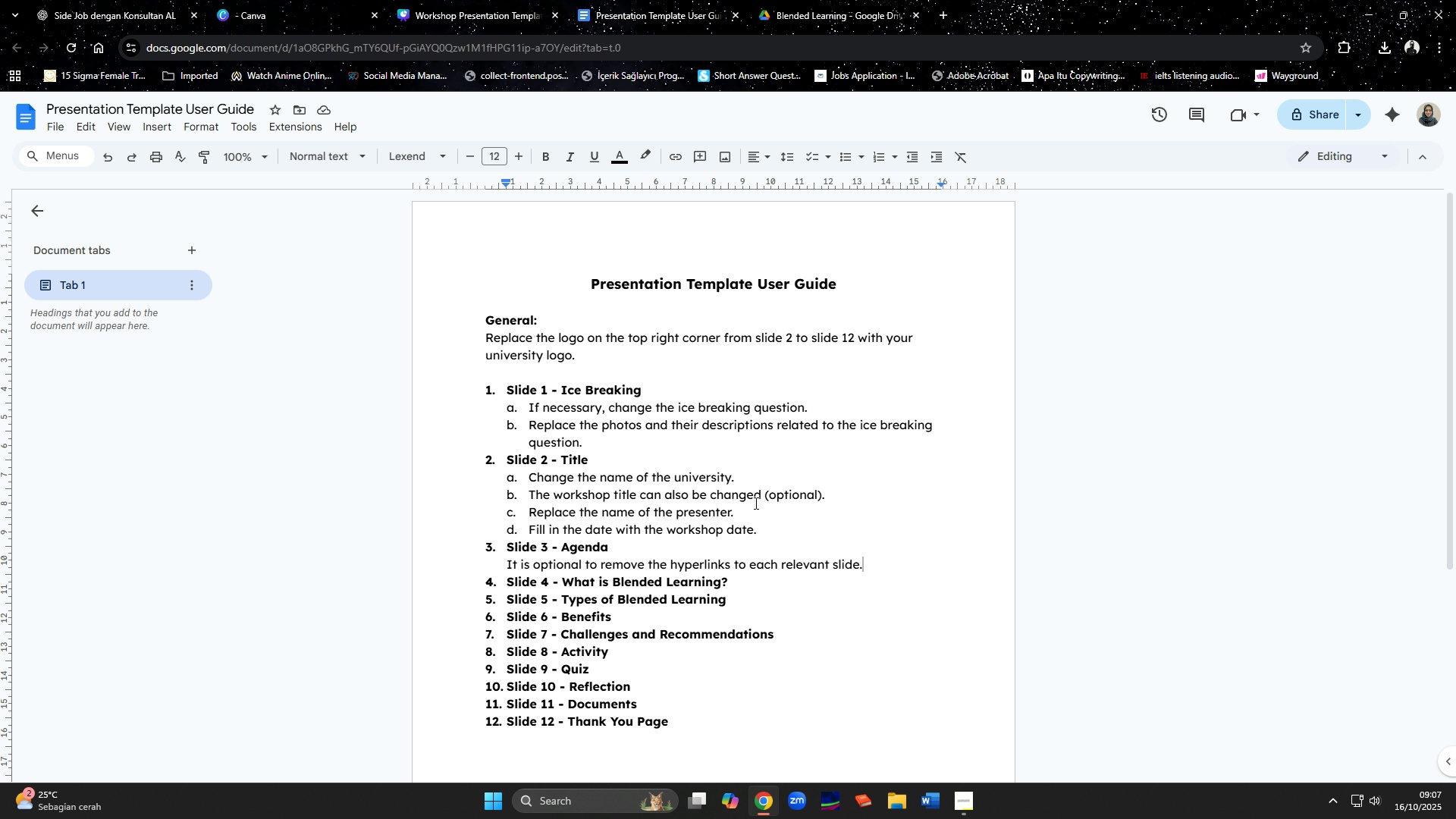 
wait(7.15)
 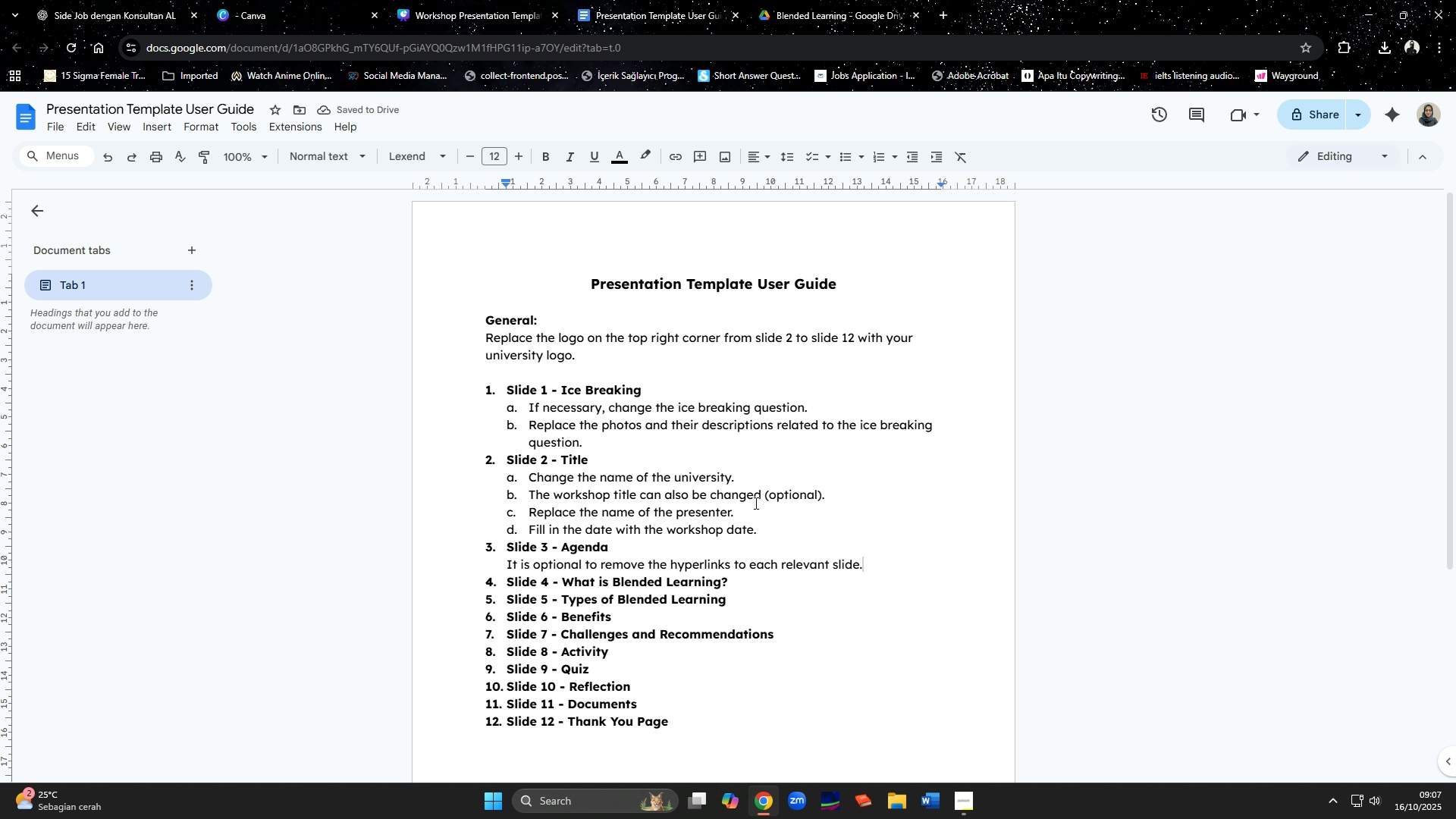 
left_click([472, 30])
 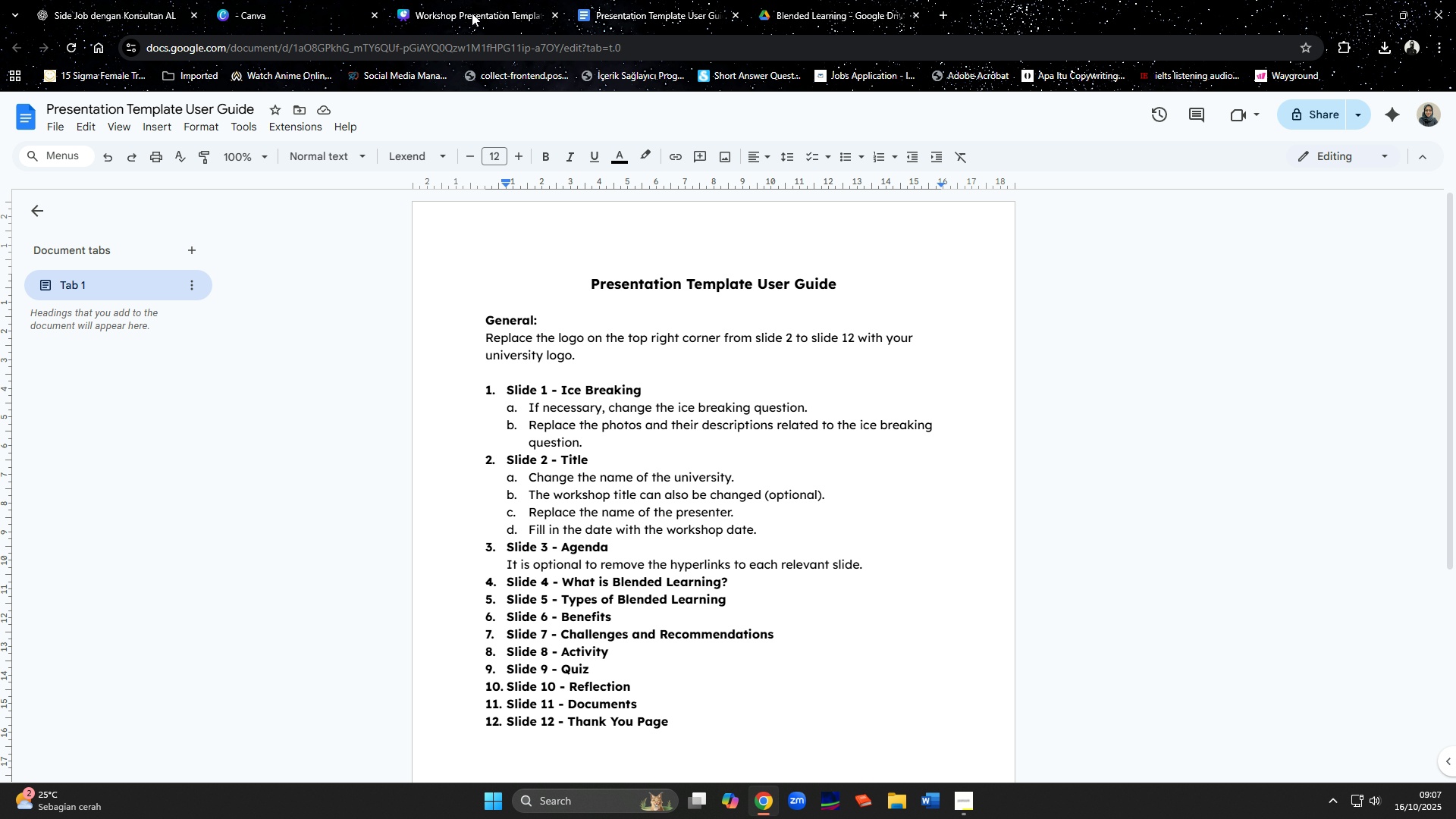 
left_click([472, 13])
 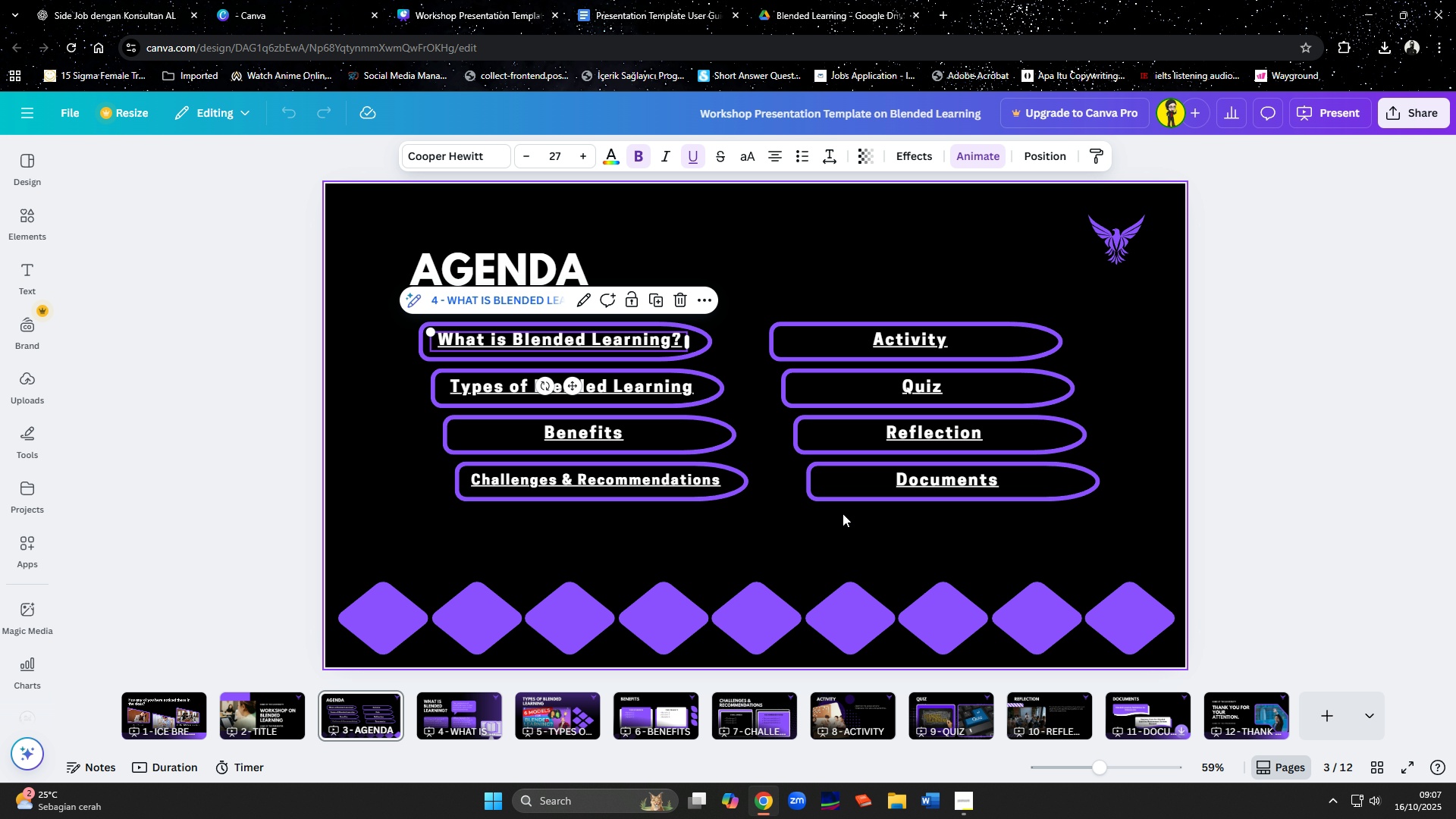 
left_click([758, 535])
 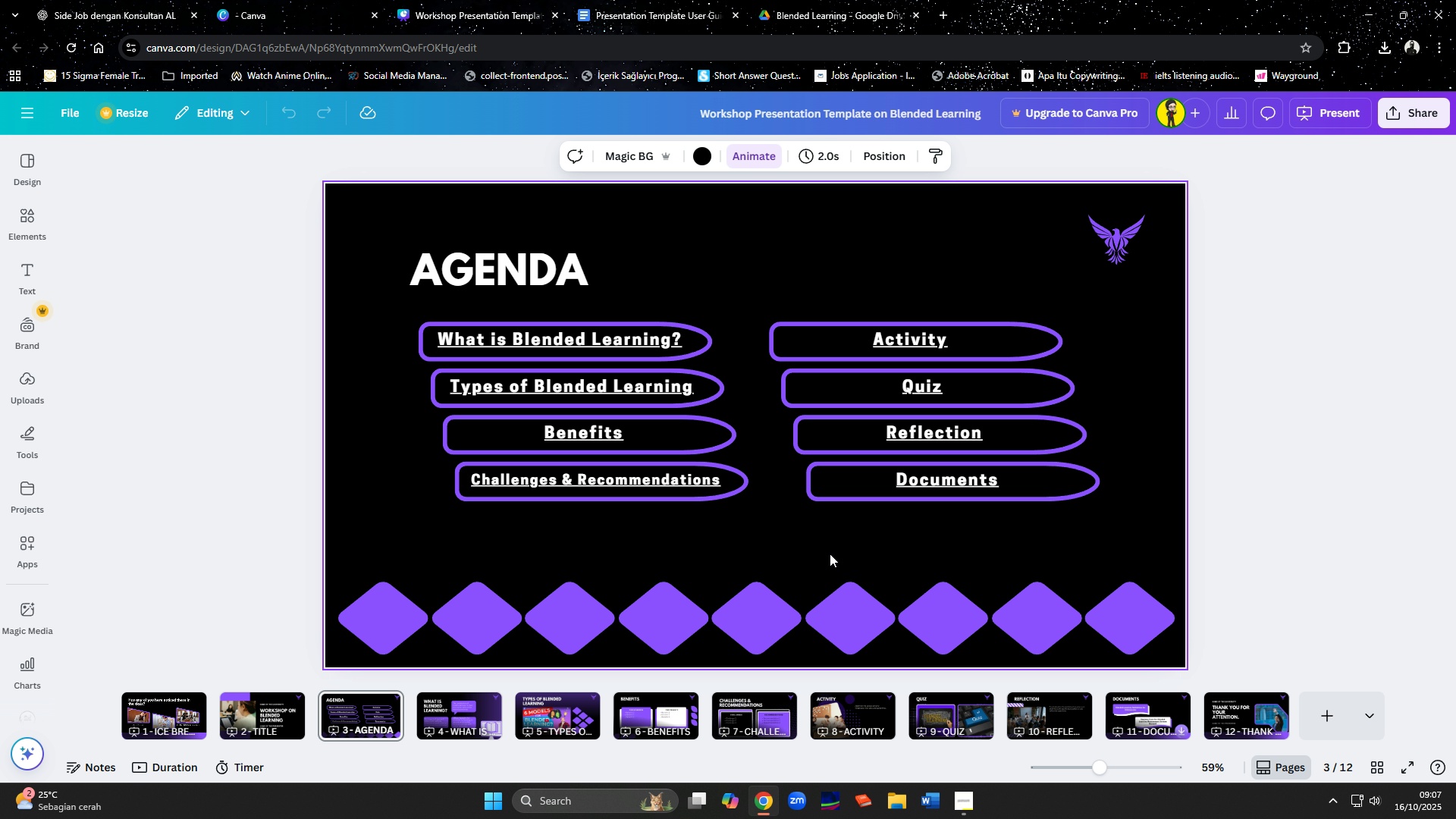 
left_click([829, 554])
 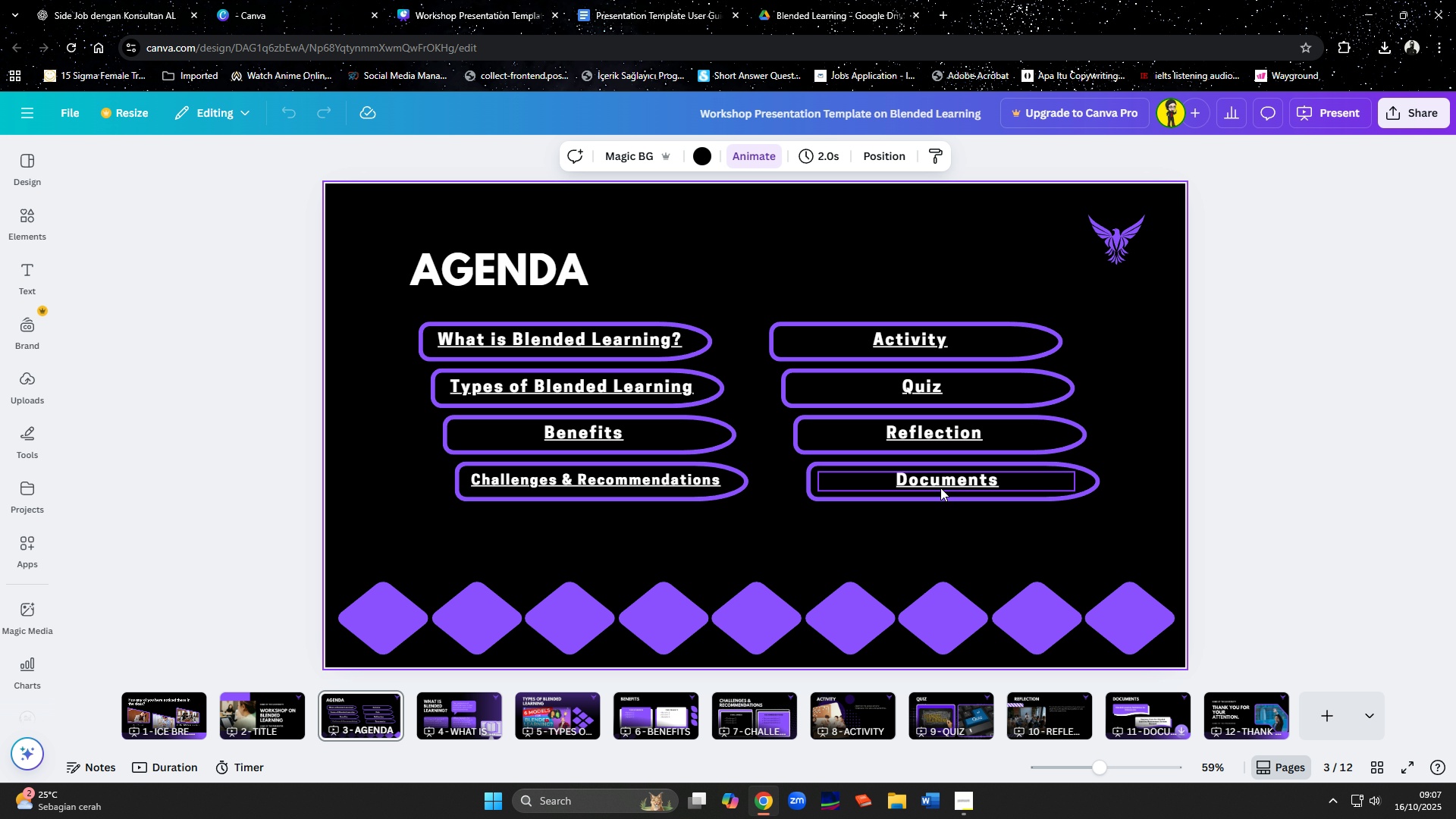 
scroll: coordinate [1083, 532], scroll_direction: down, amount: 18.0
 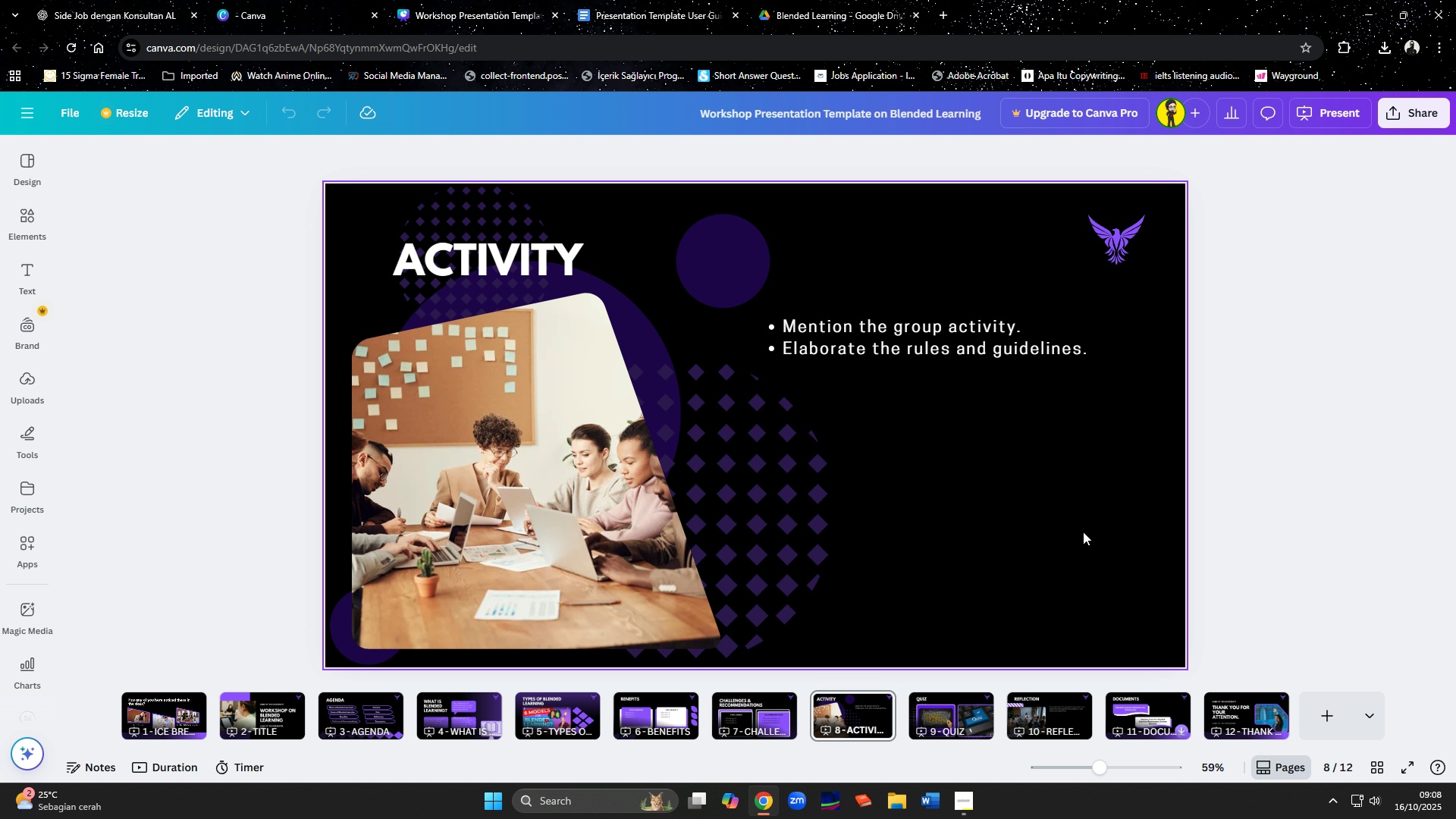 
scroll: coordinate [1083, 532], scroll_direction: up, amount: 2.0
 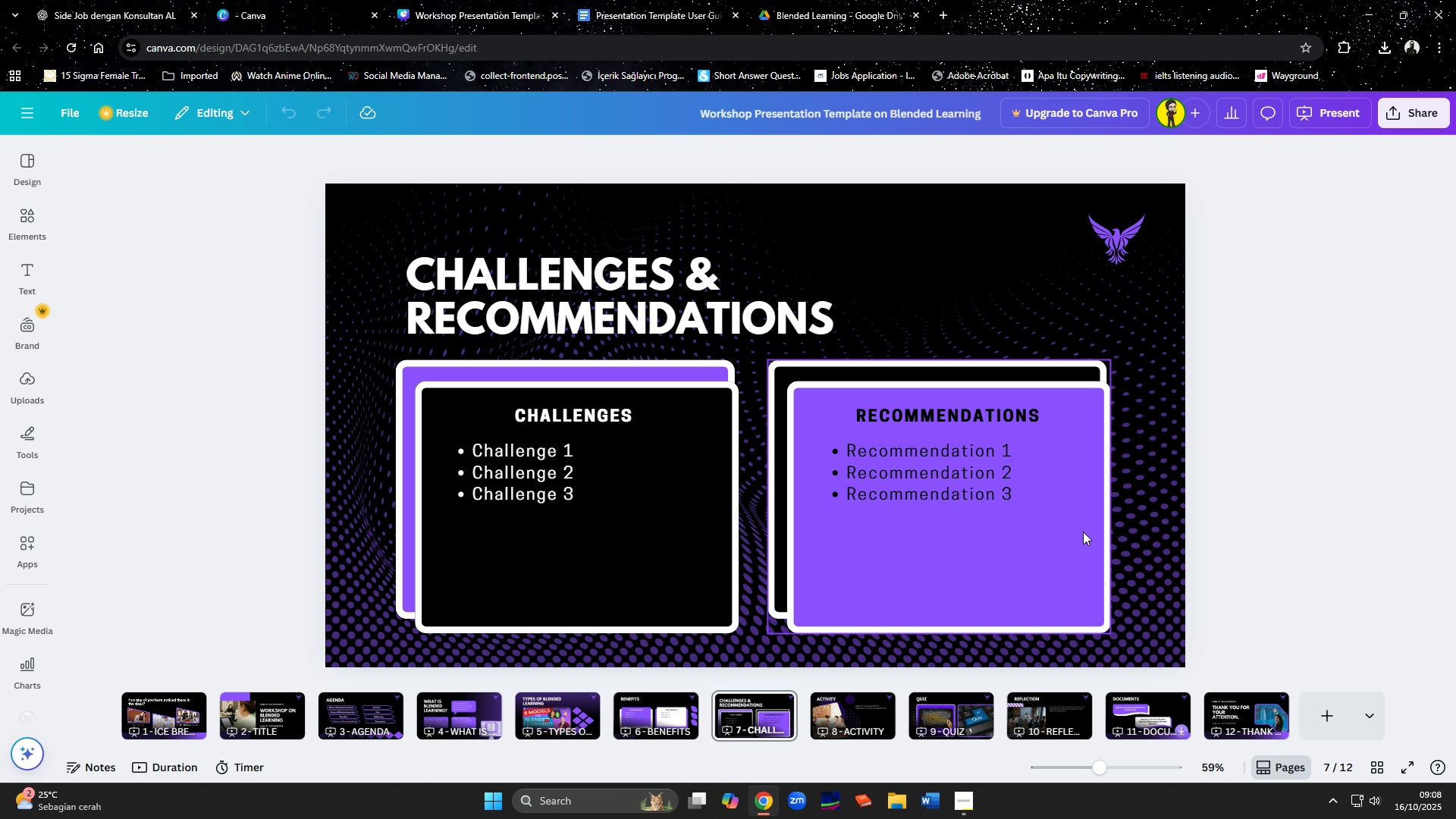 
wait(6.37)
 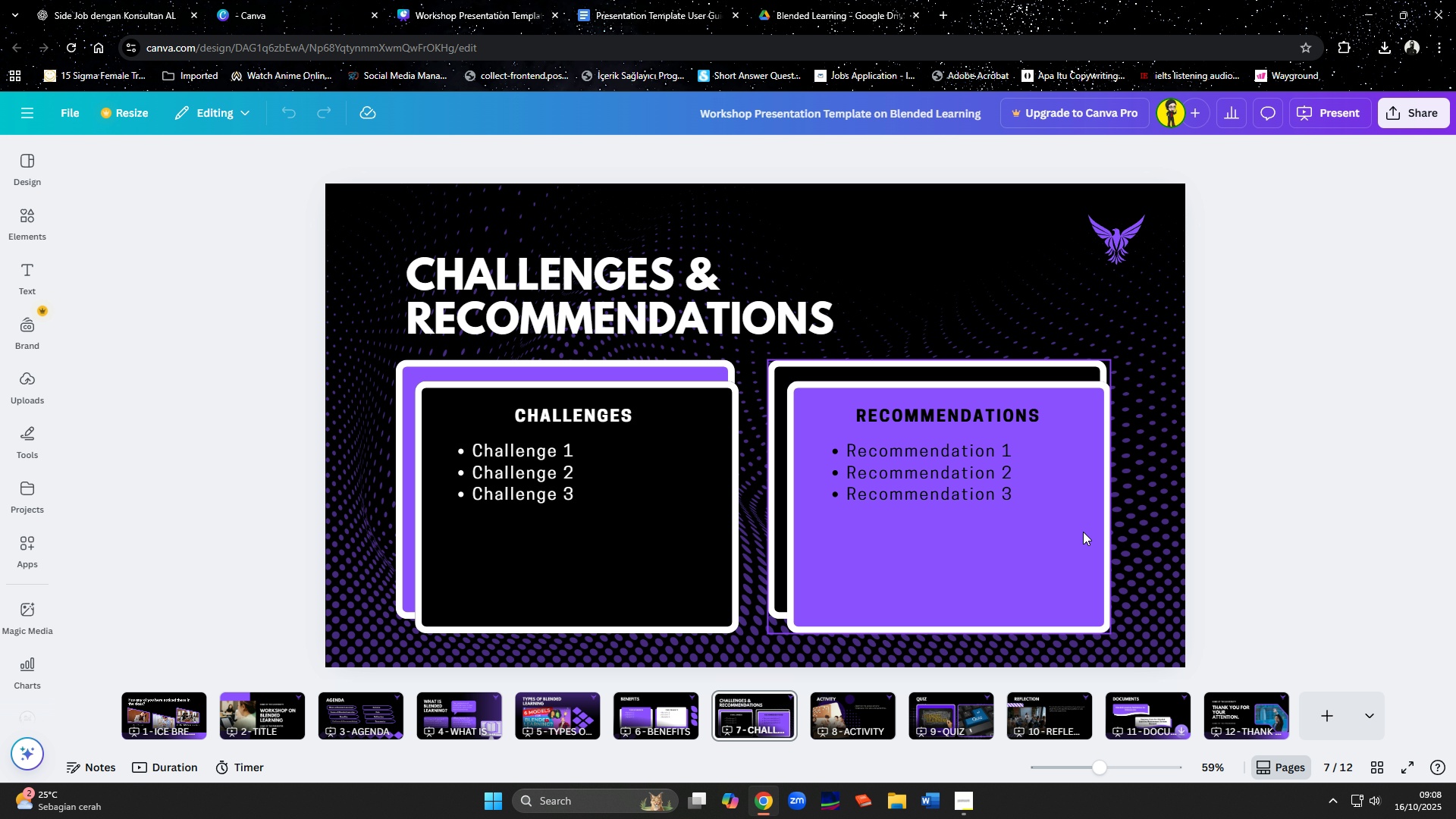 
left_click([1320, 127])
 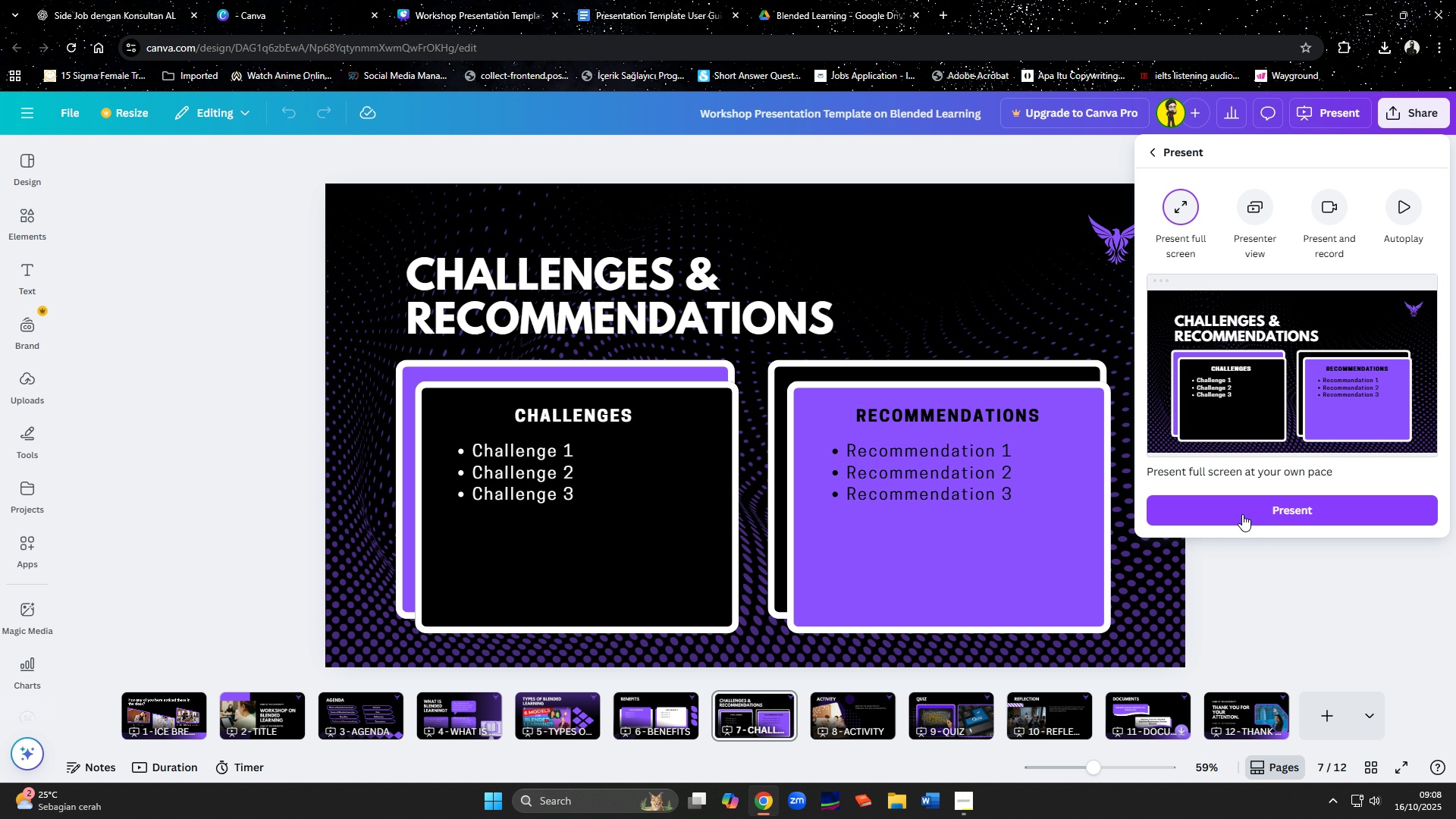 
left_click([1242, 510])
 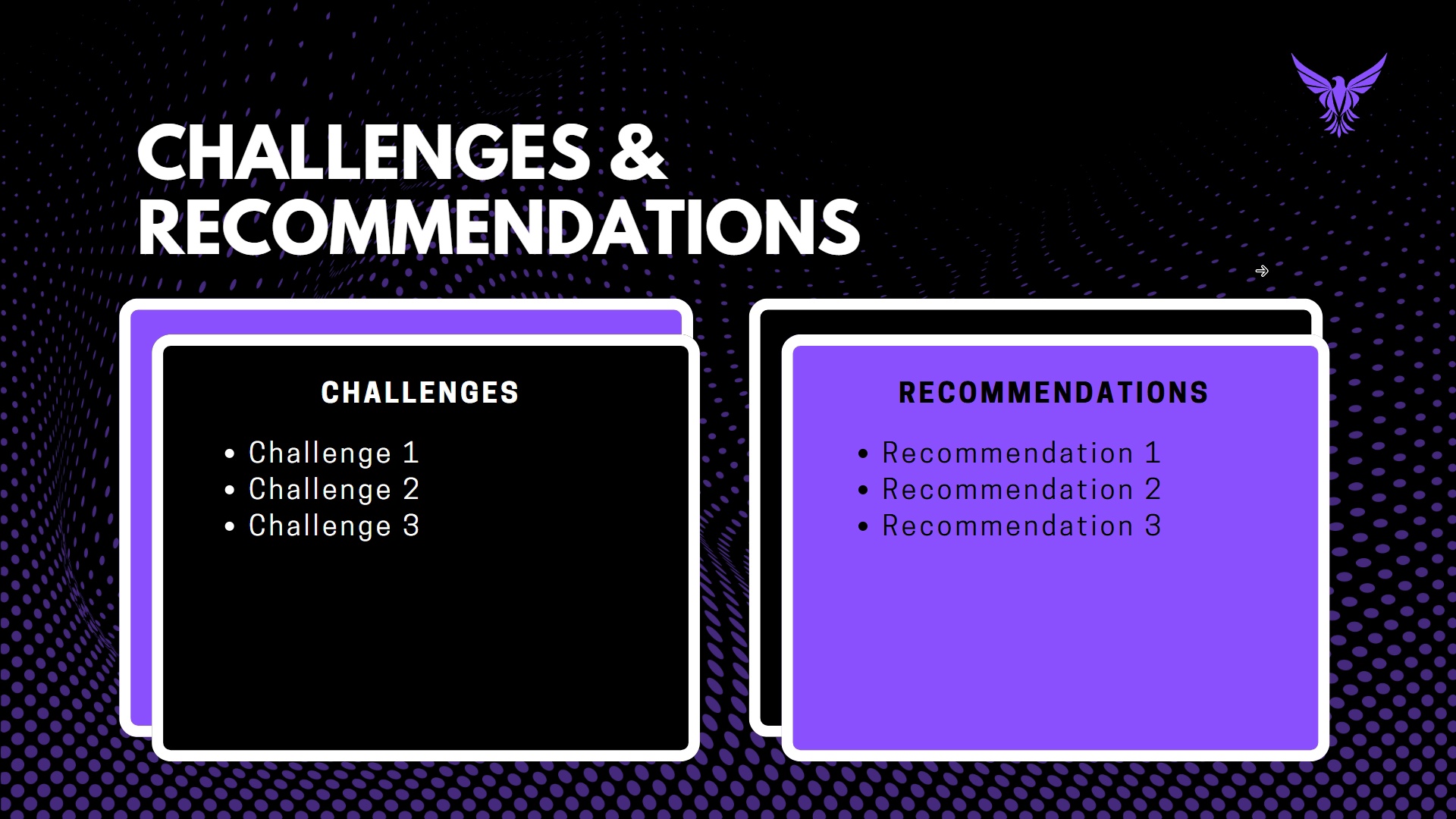 
wait(7.76)
 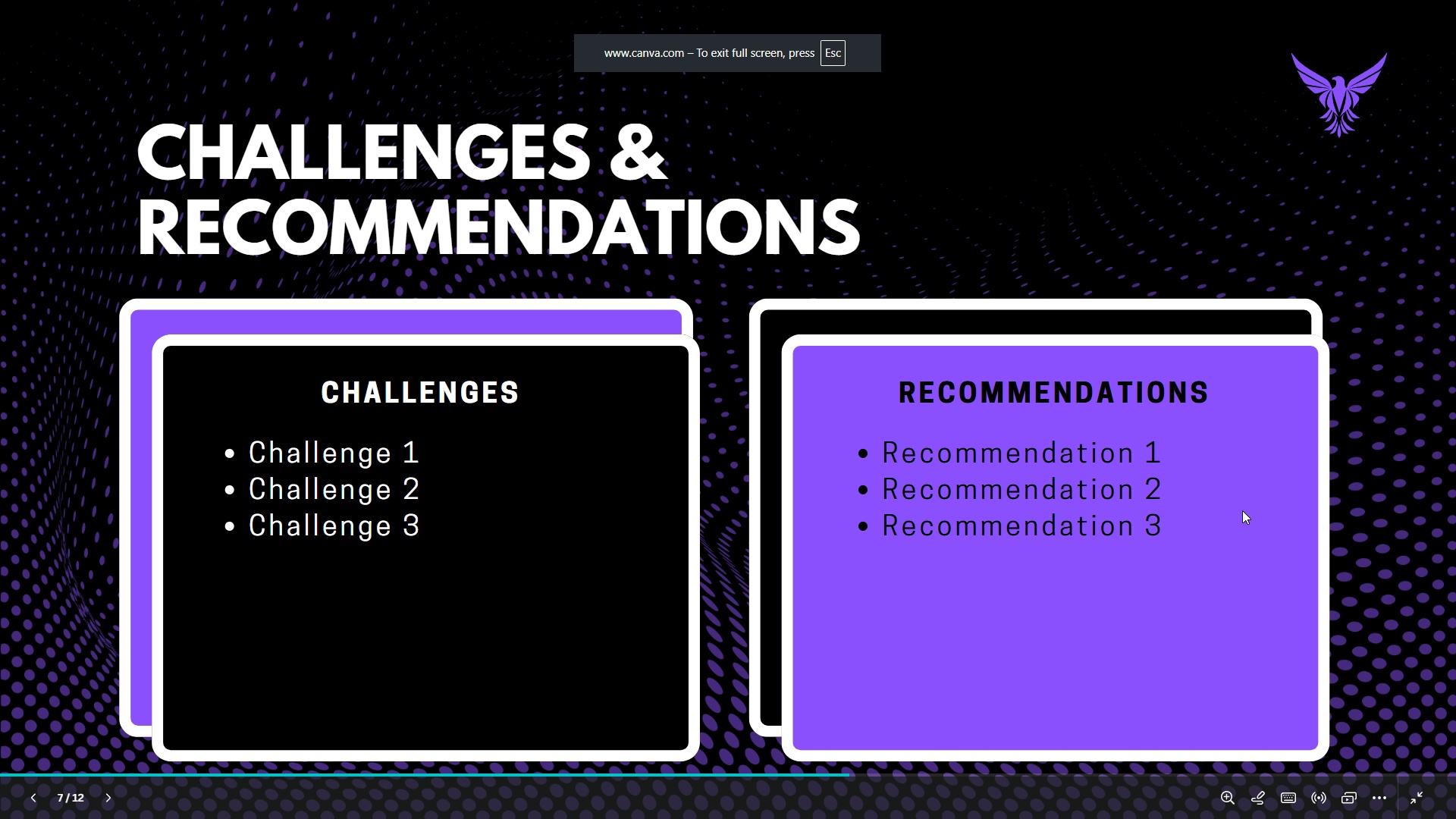 
left_click([1254, 244])
 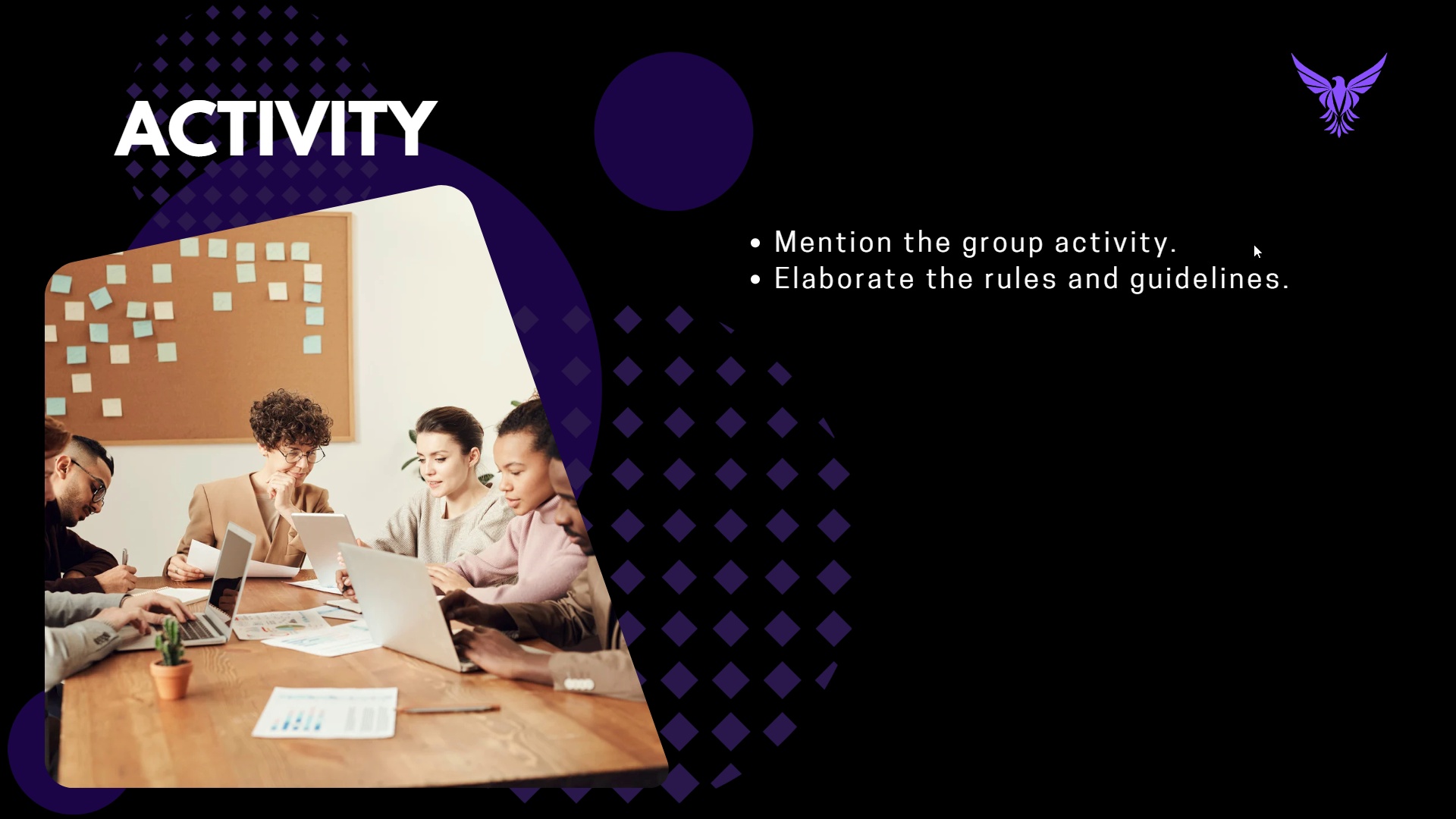 
left_click([1254, 244])
 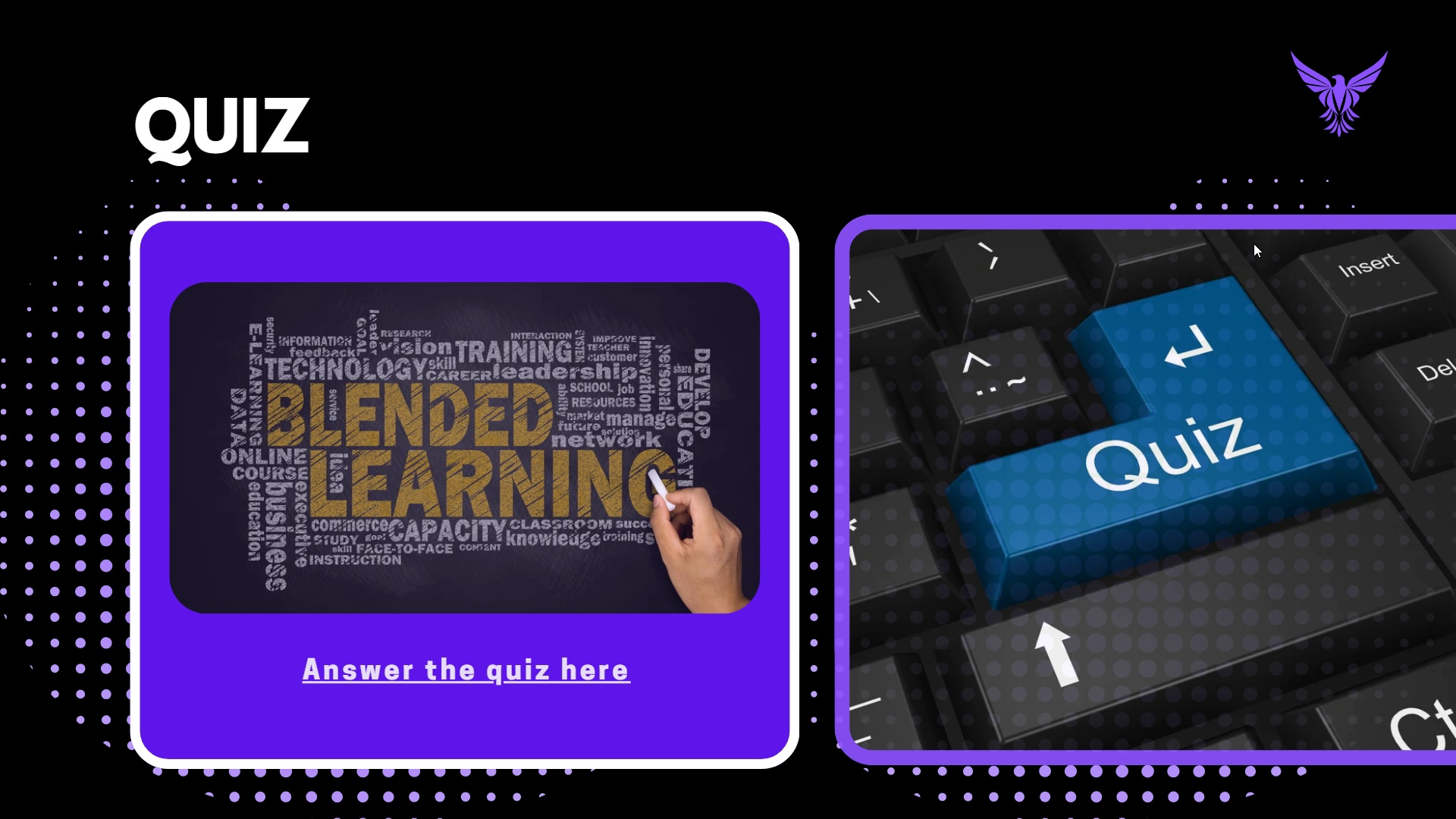 
wait(6.13)
 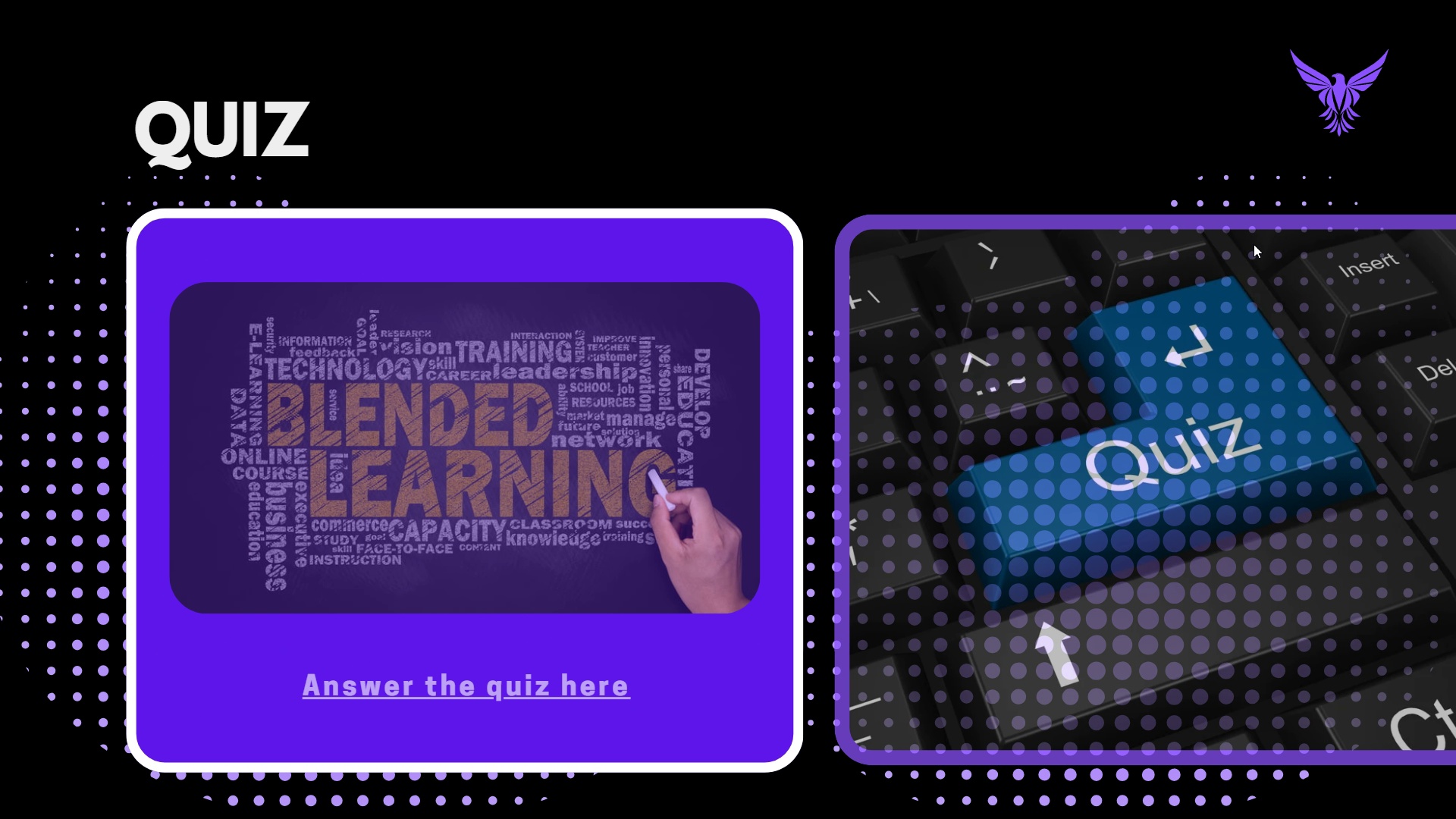 
left_click([1254, 243])
 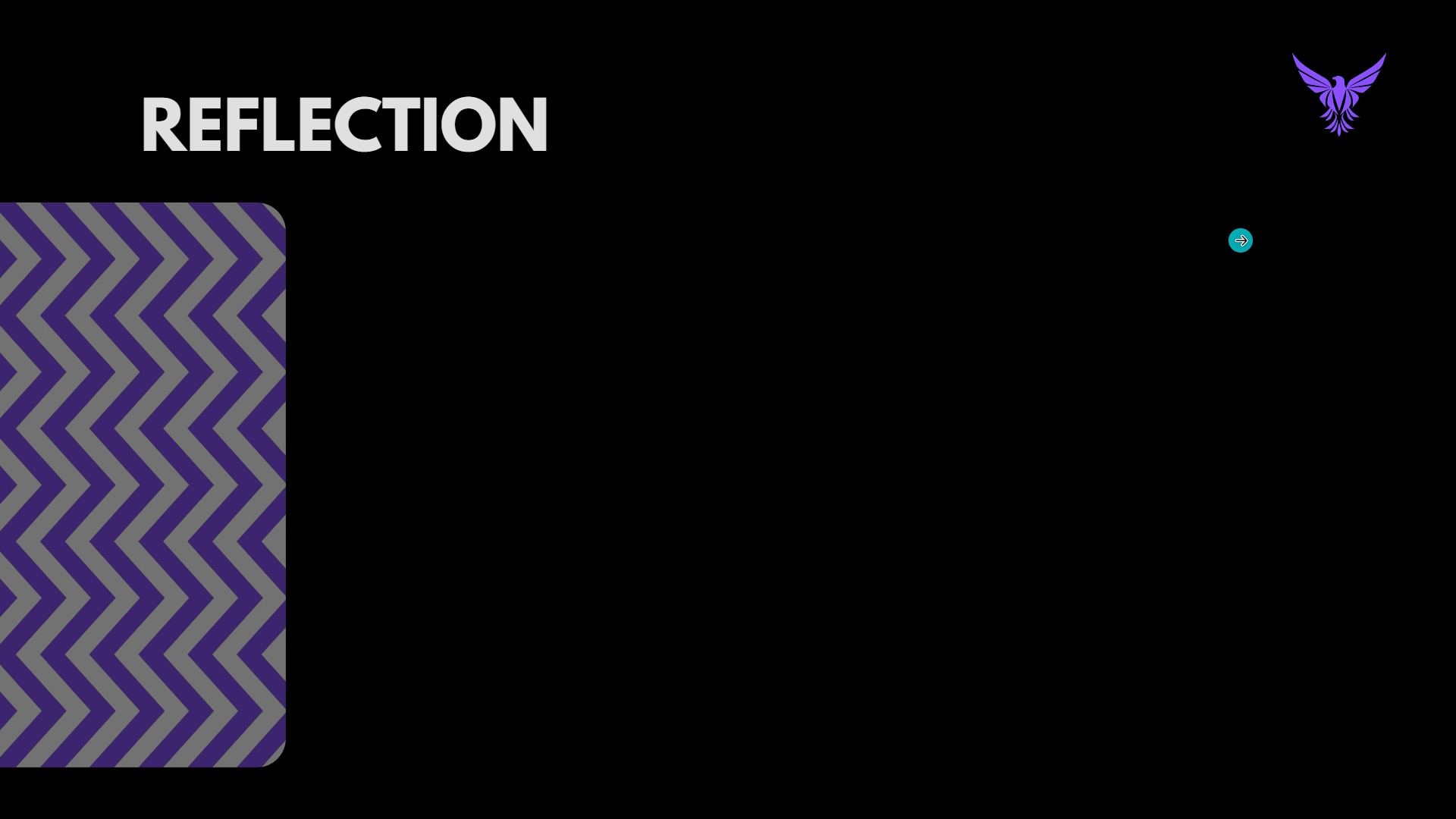 
key(Escape)
 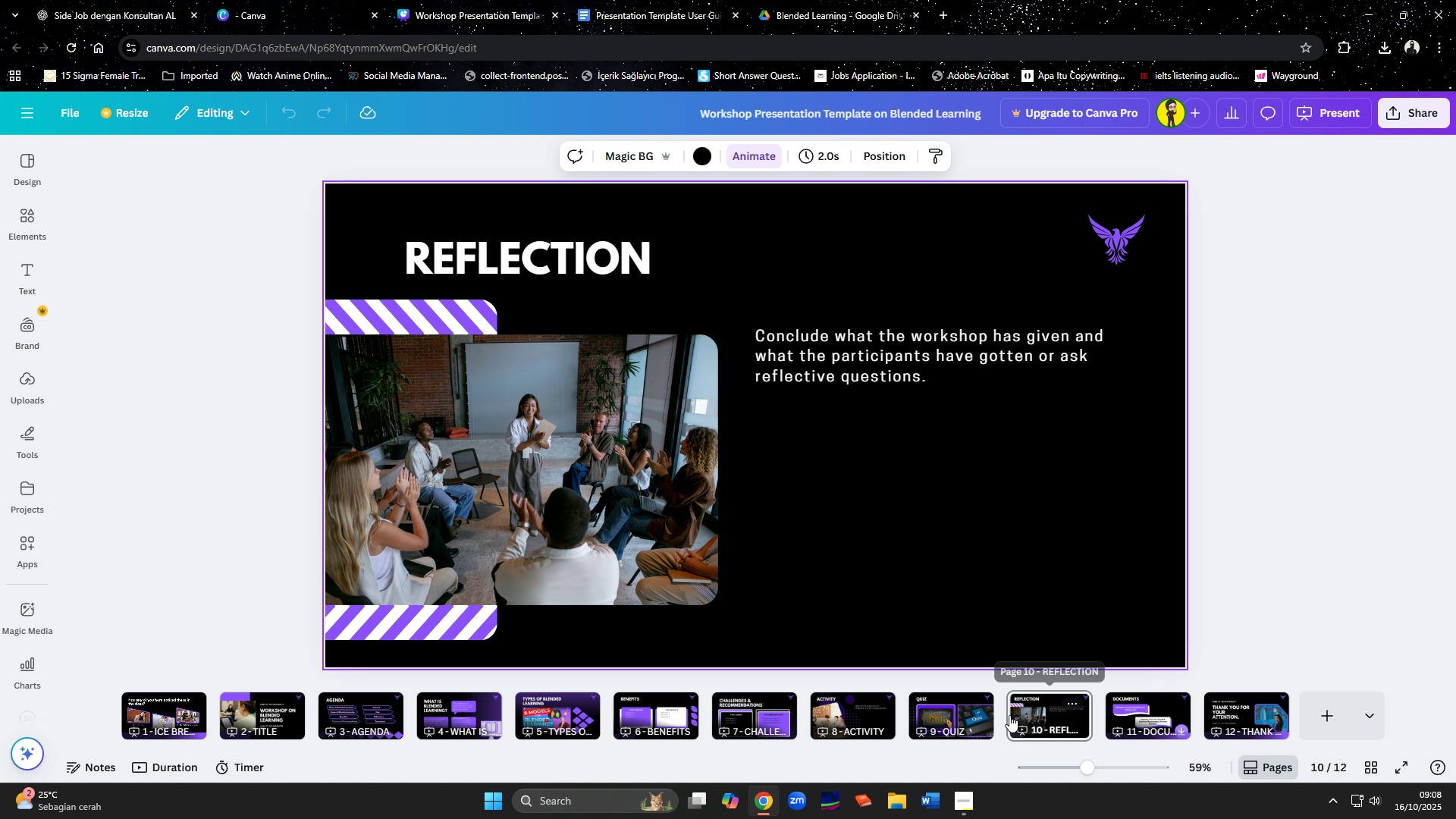 
left_click([931, 701])
 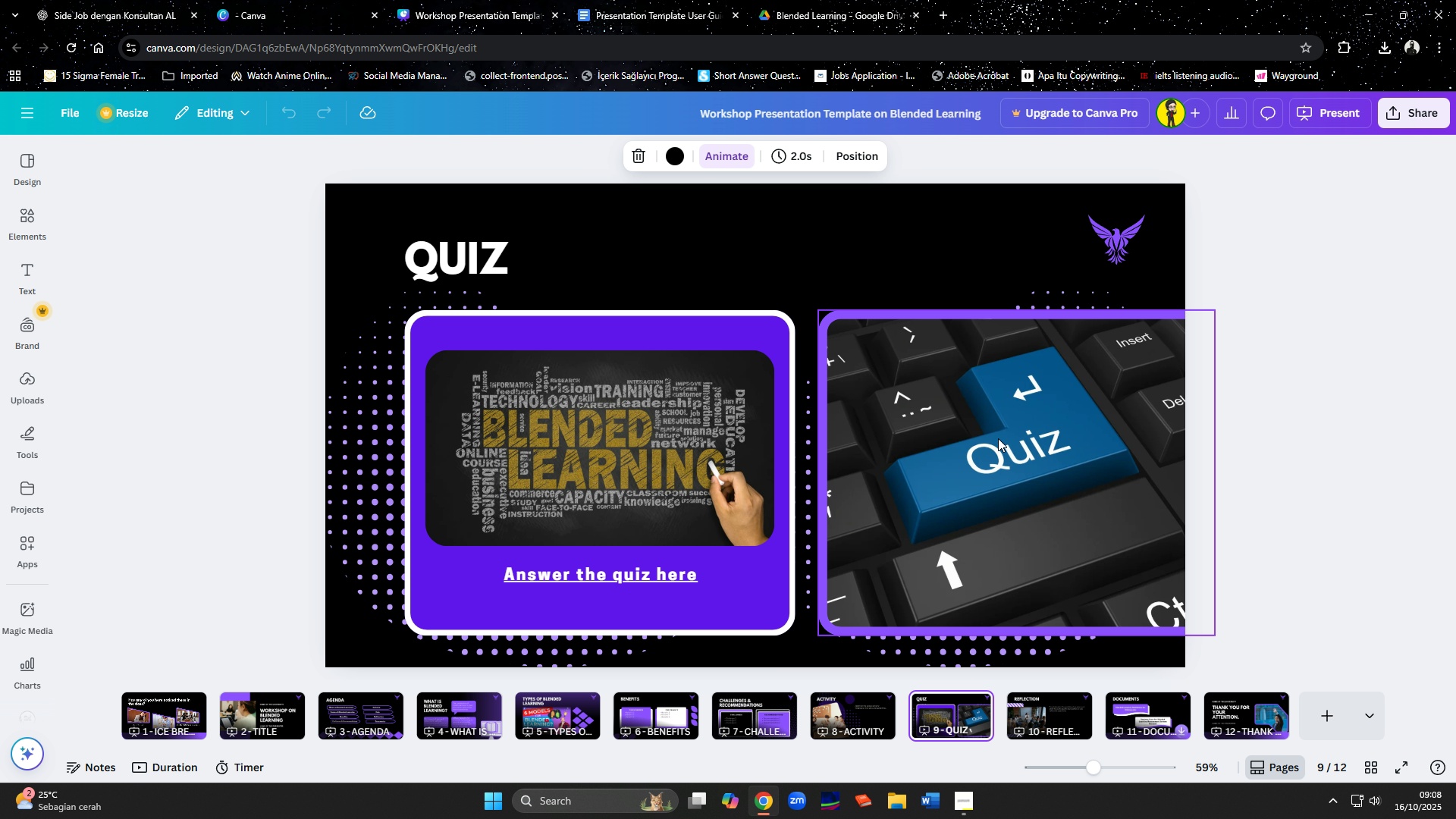 
left_click([998, 438])
 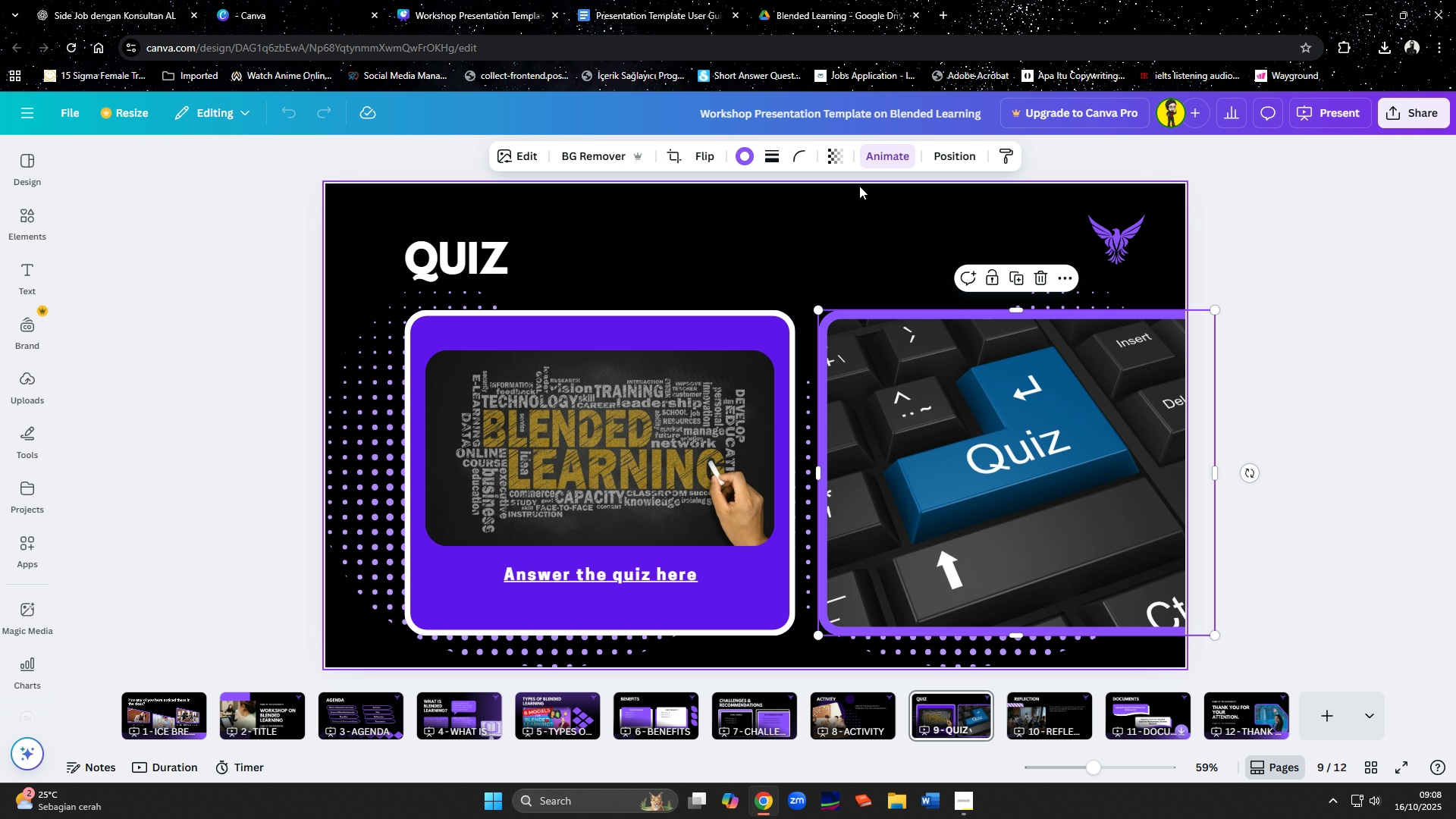 
left_click([840, 158])
 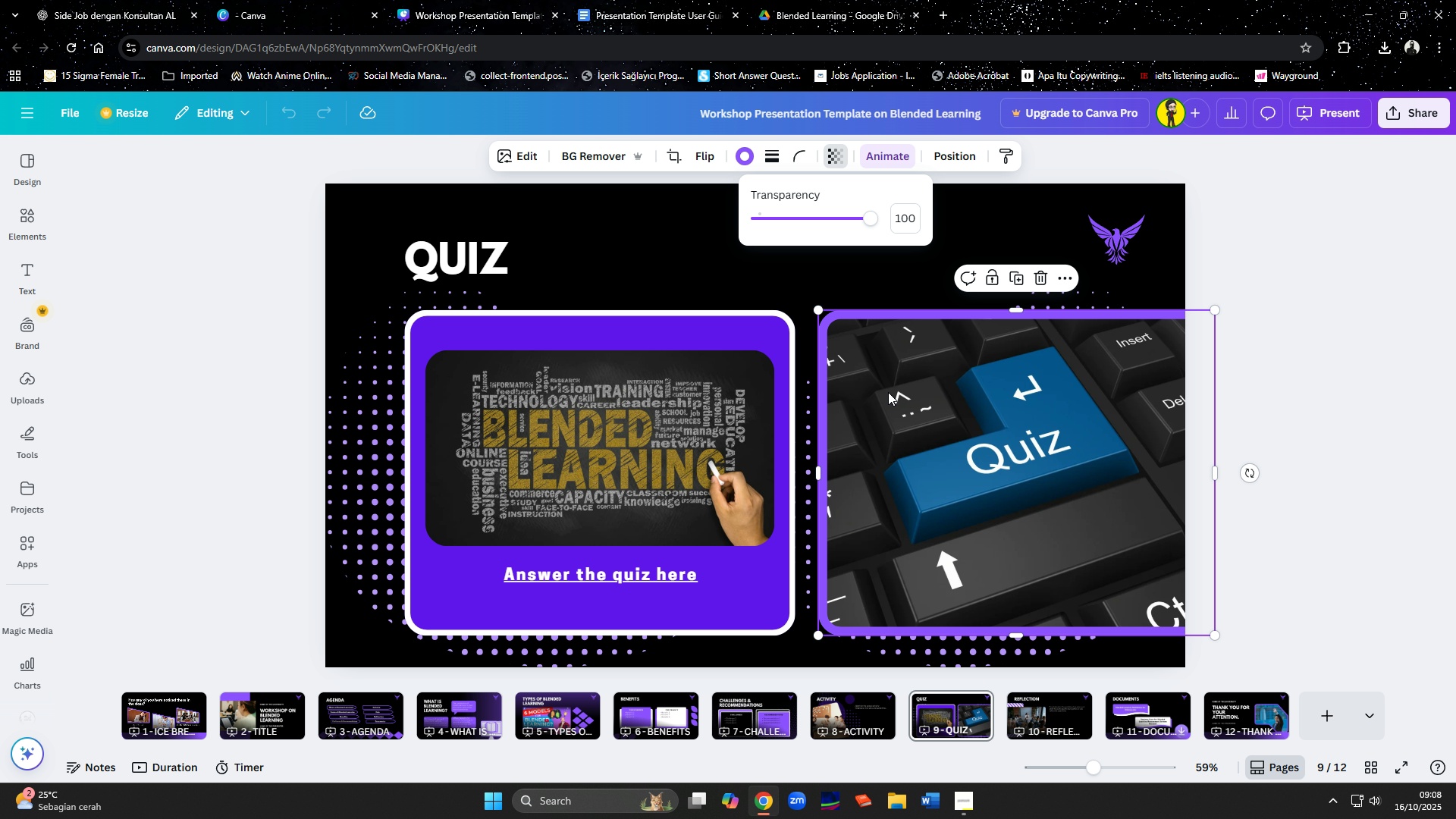 
left_click([888, 433])
 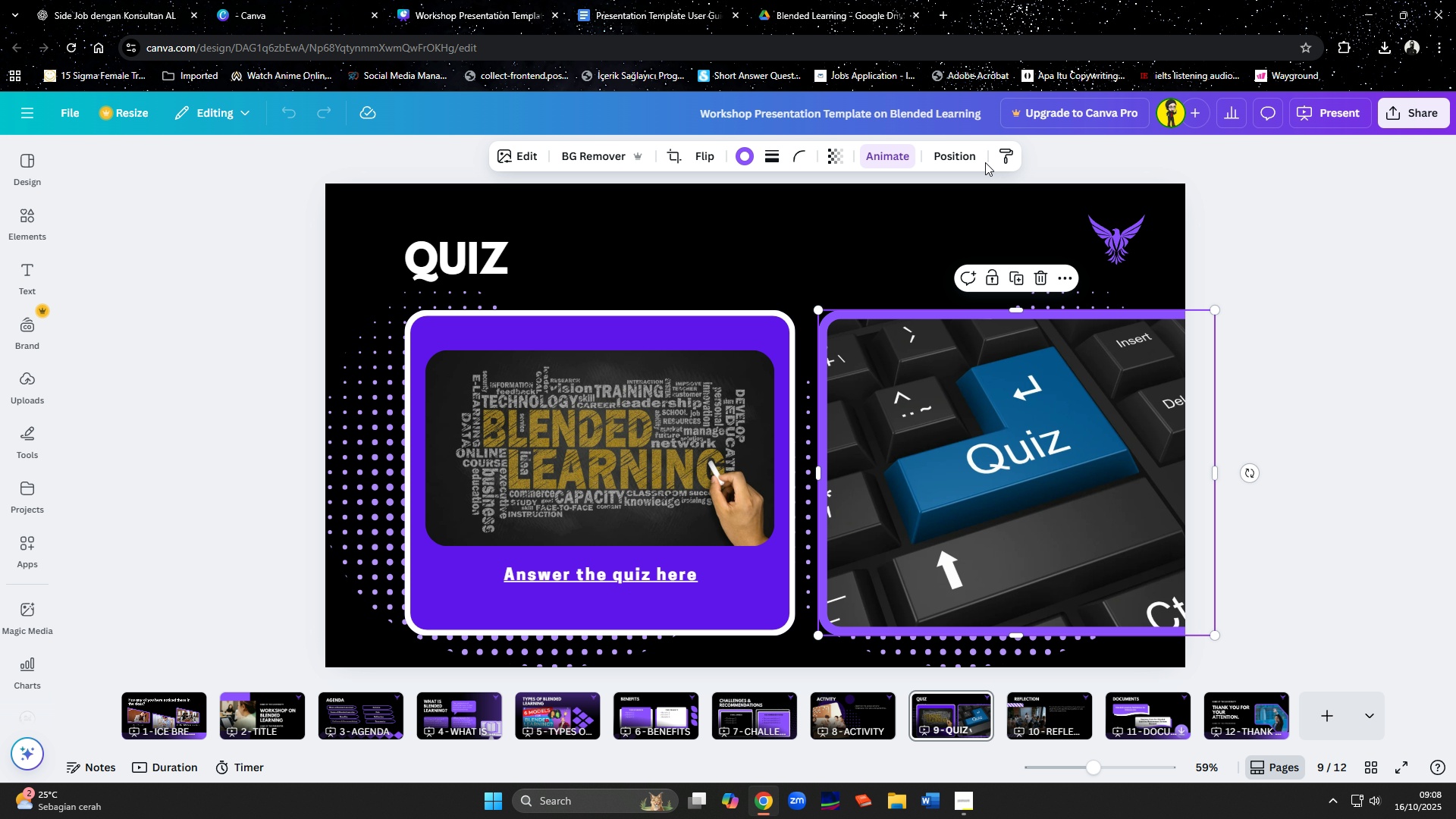 
left_click([976, 160])
 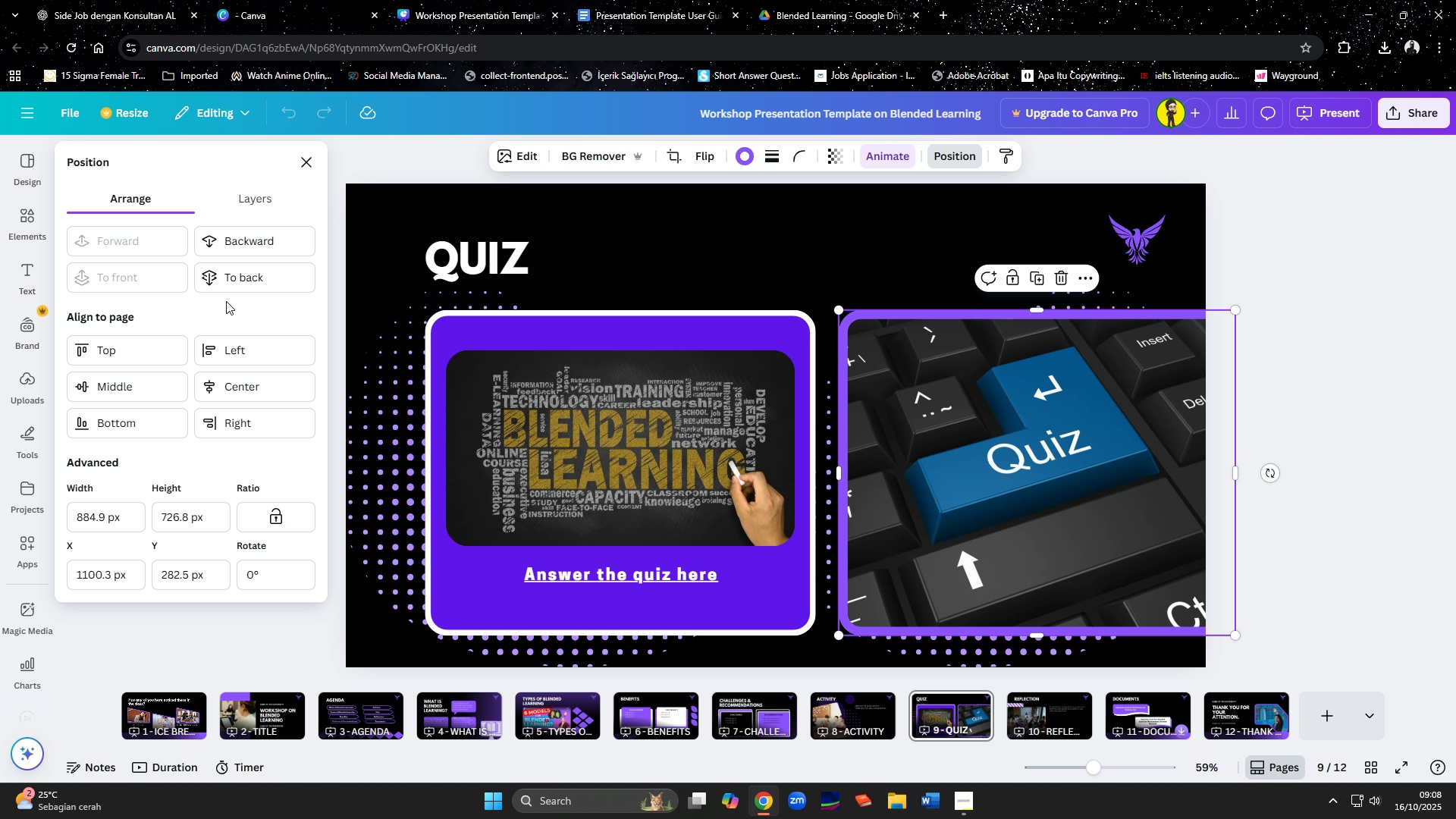 
left_click([215, 271])
 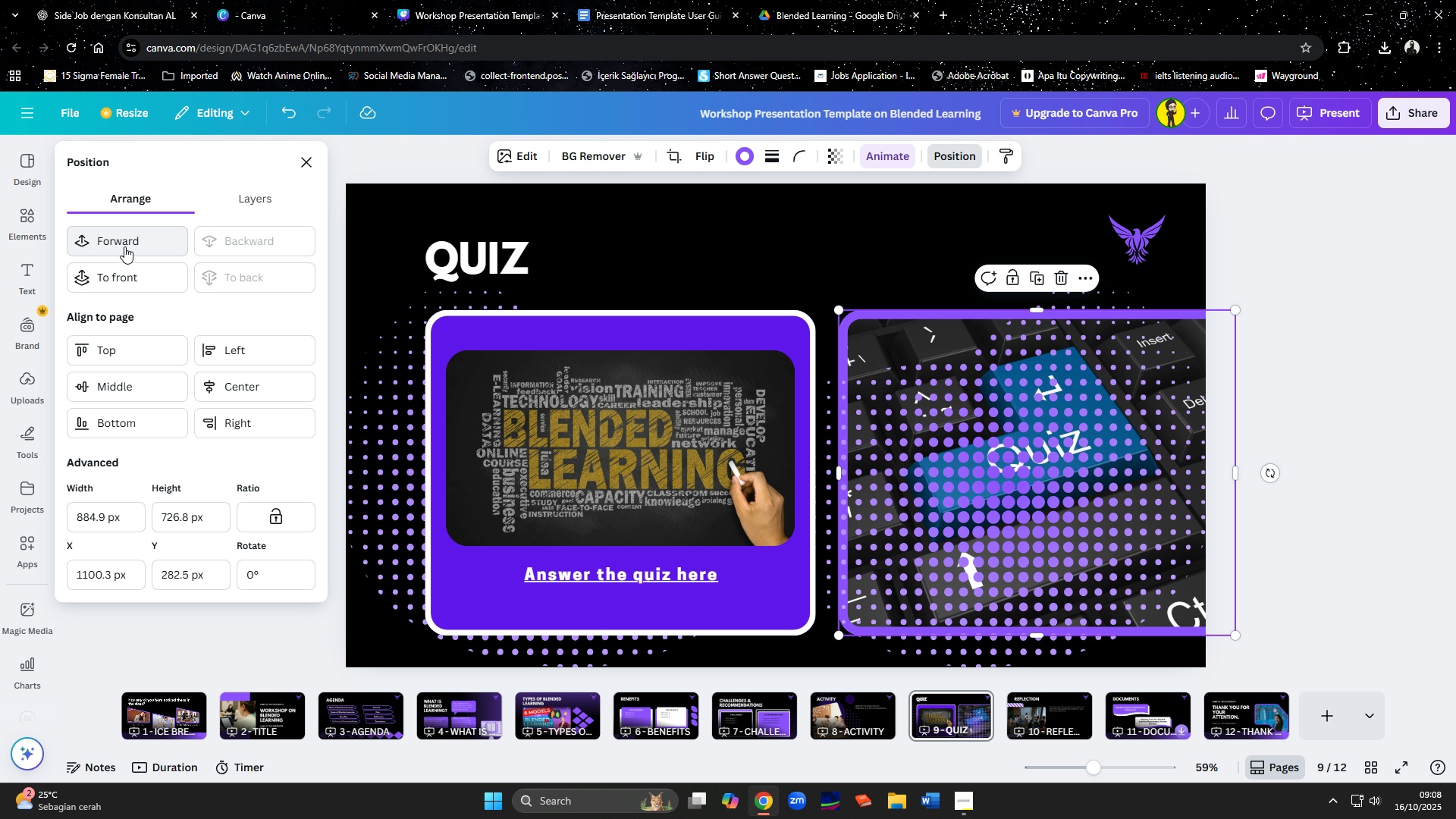 
left_click([118, 274])
 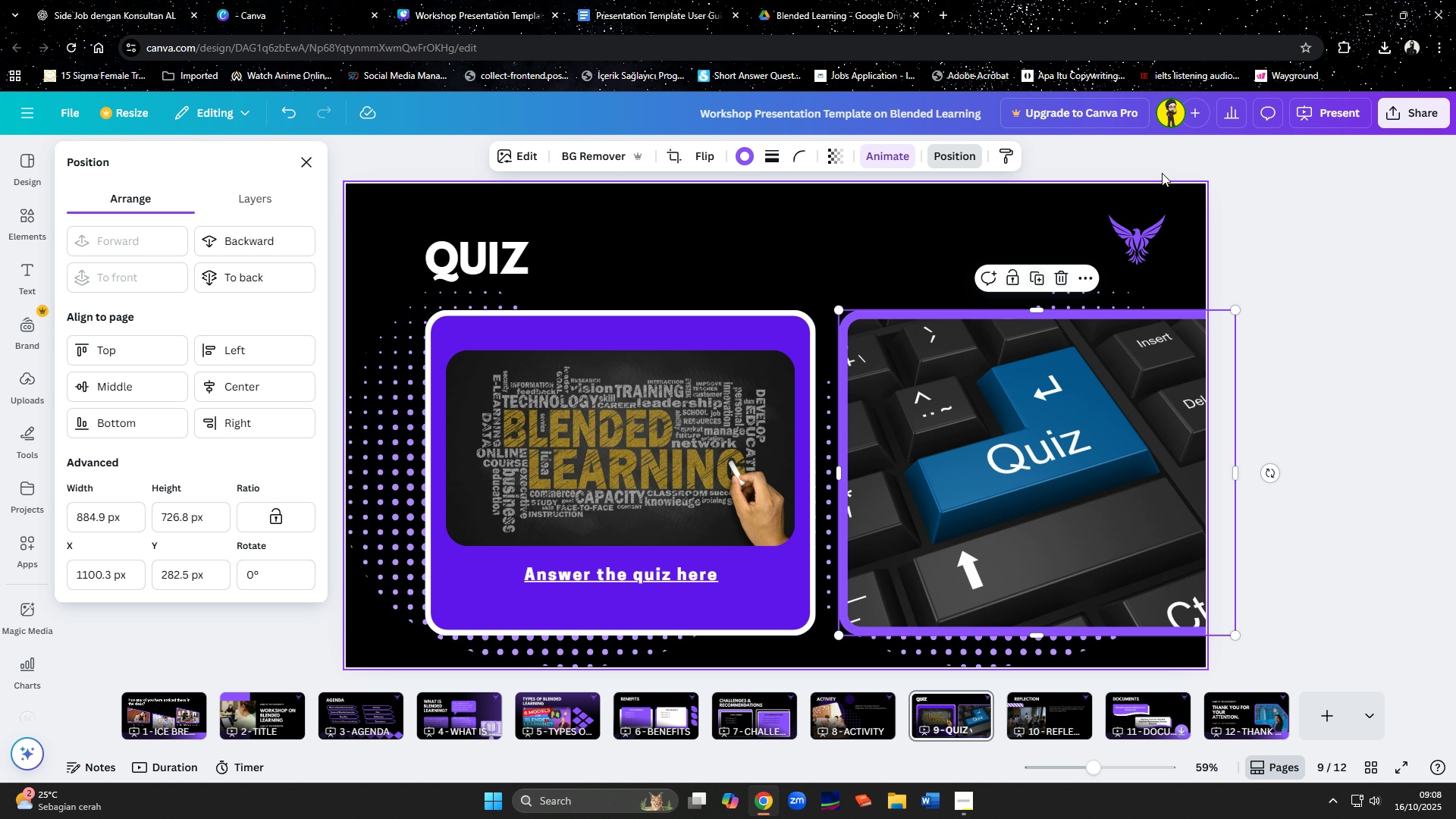 
left_click([1302, 112])
 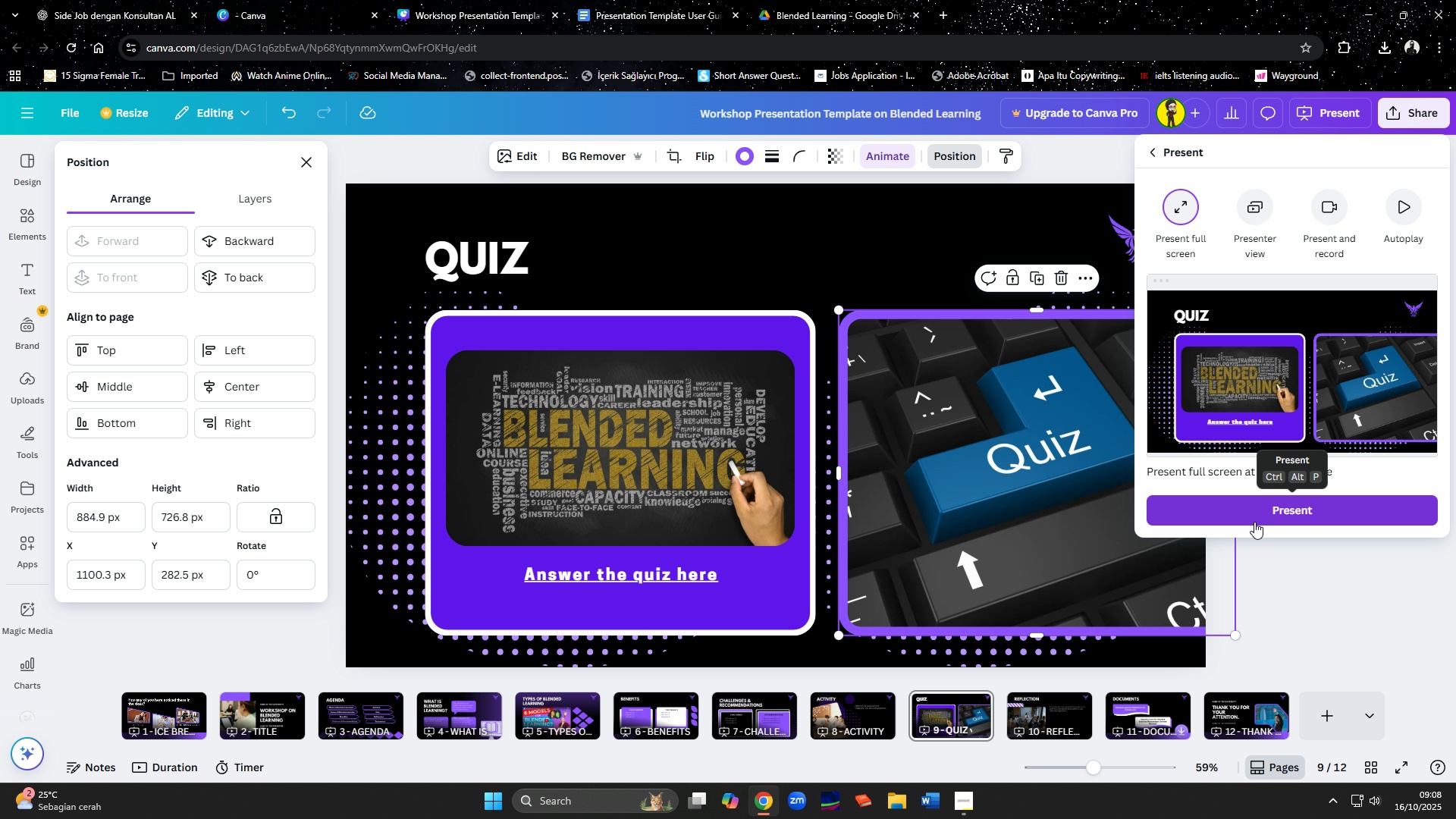 
left_click([1247, 507])
 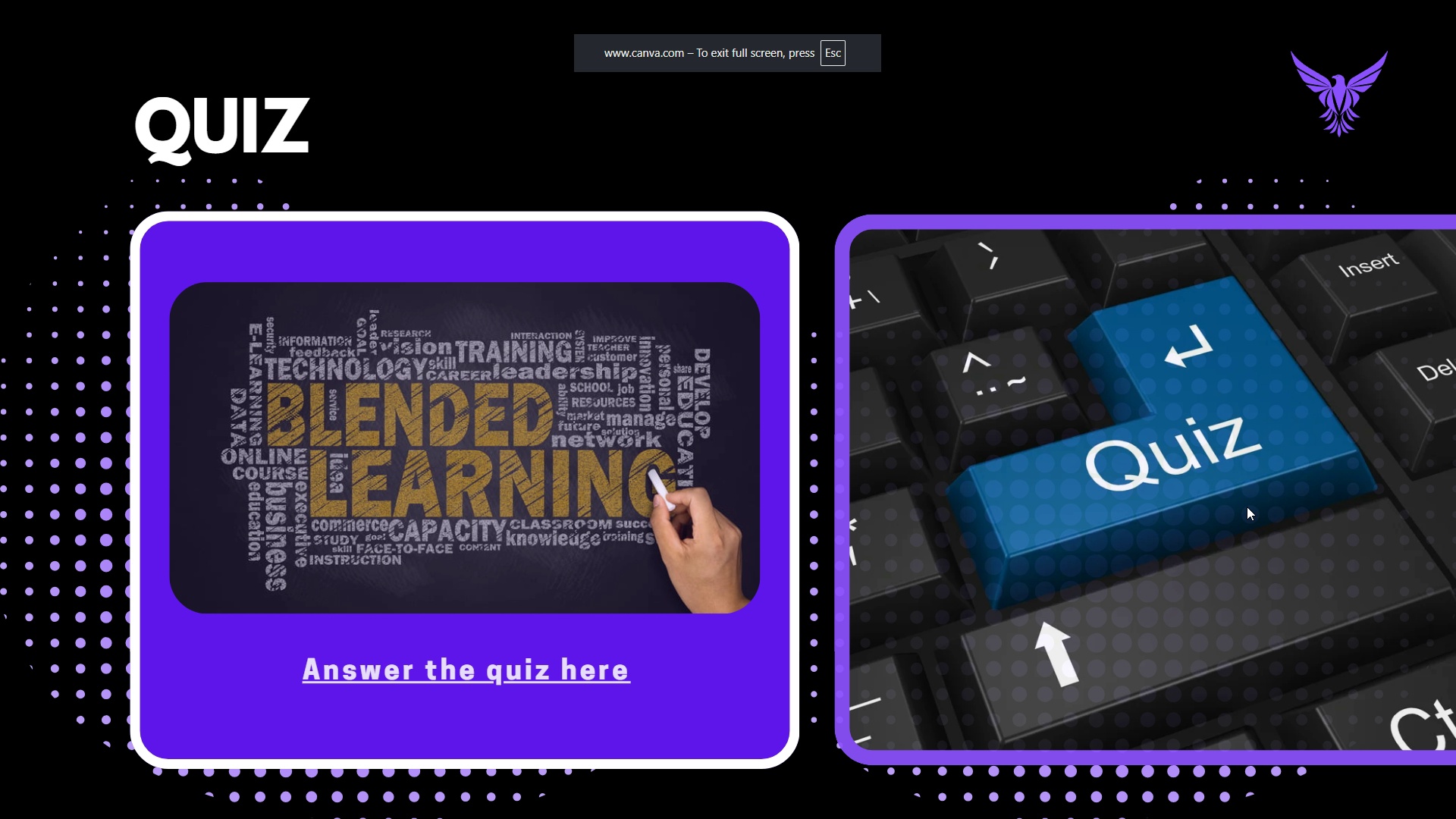 
wait(5.12)
 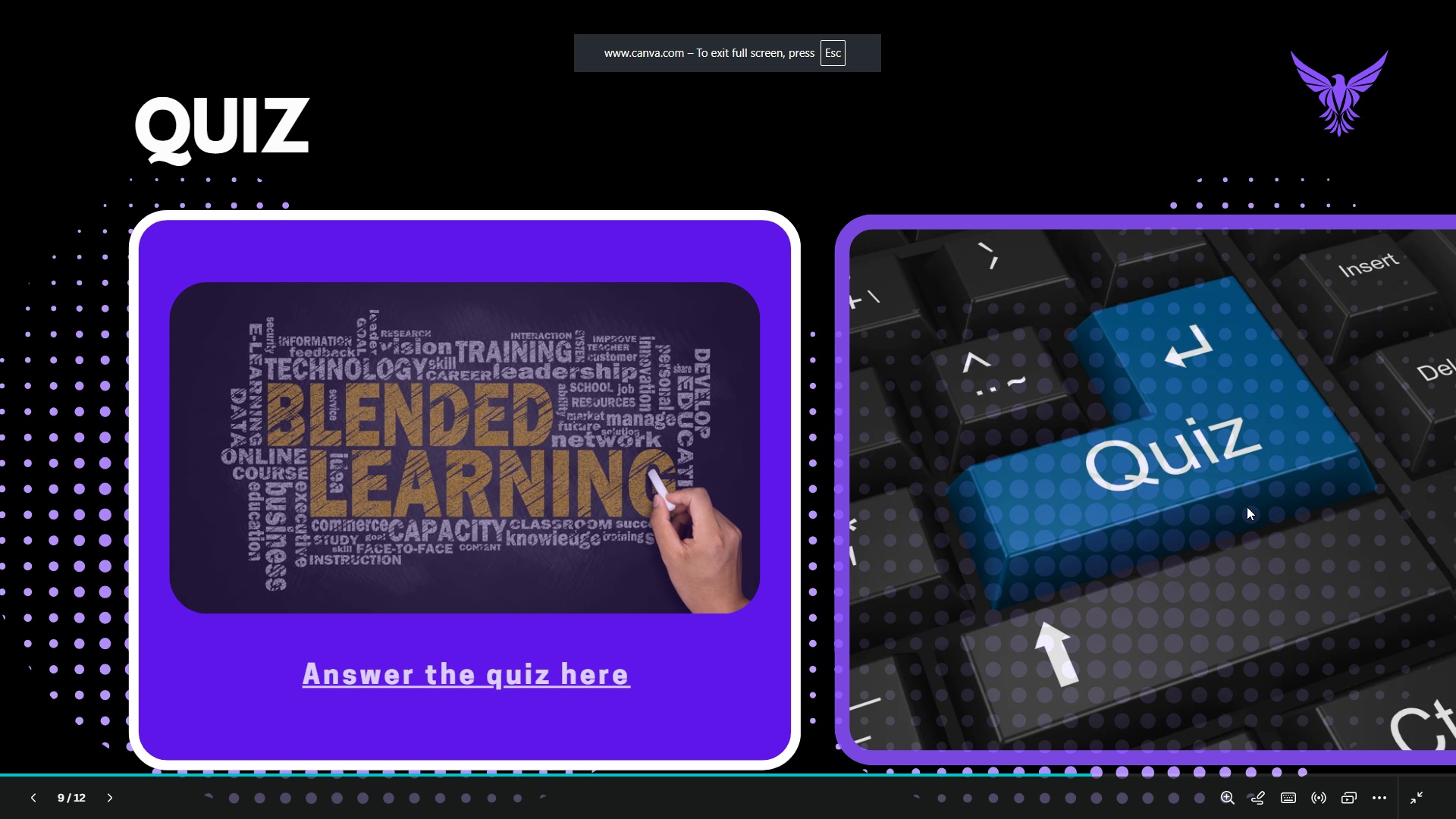 
key(Escape)
 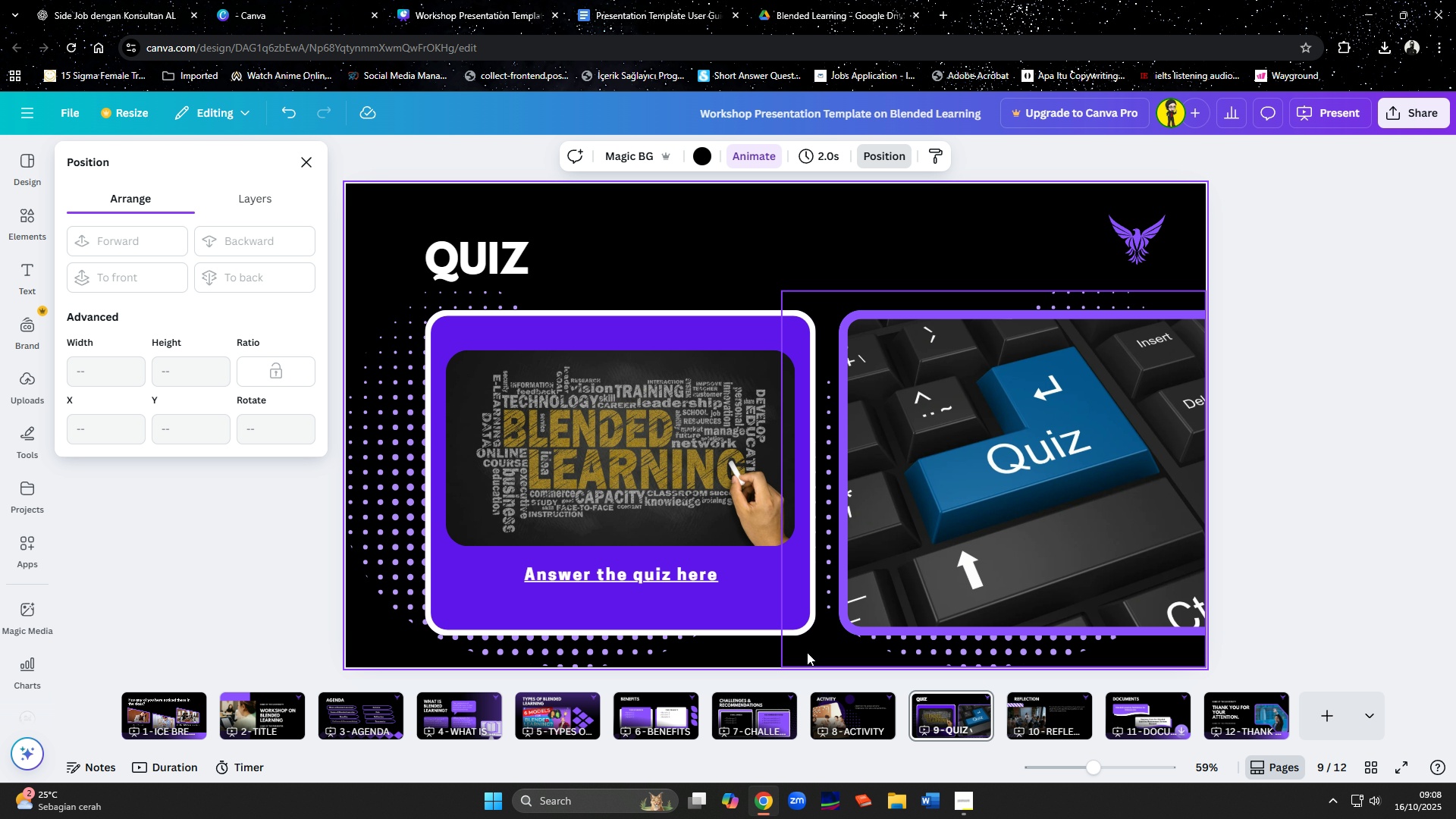 
left_click([1037, 714])
 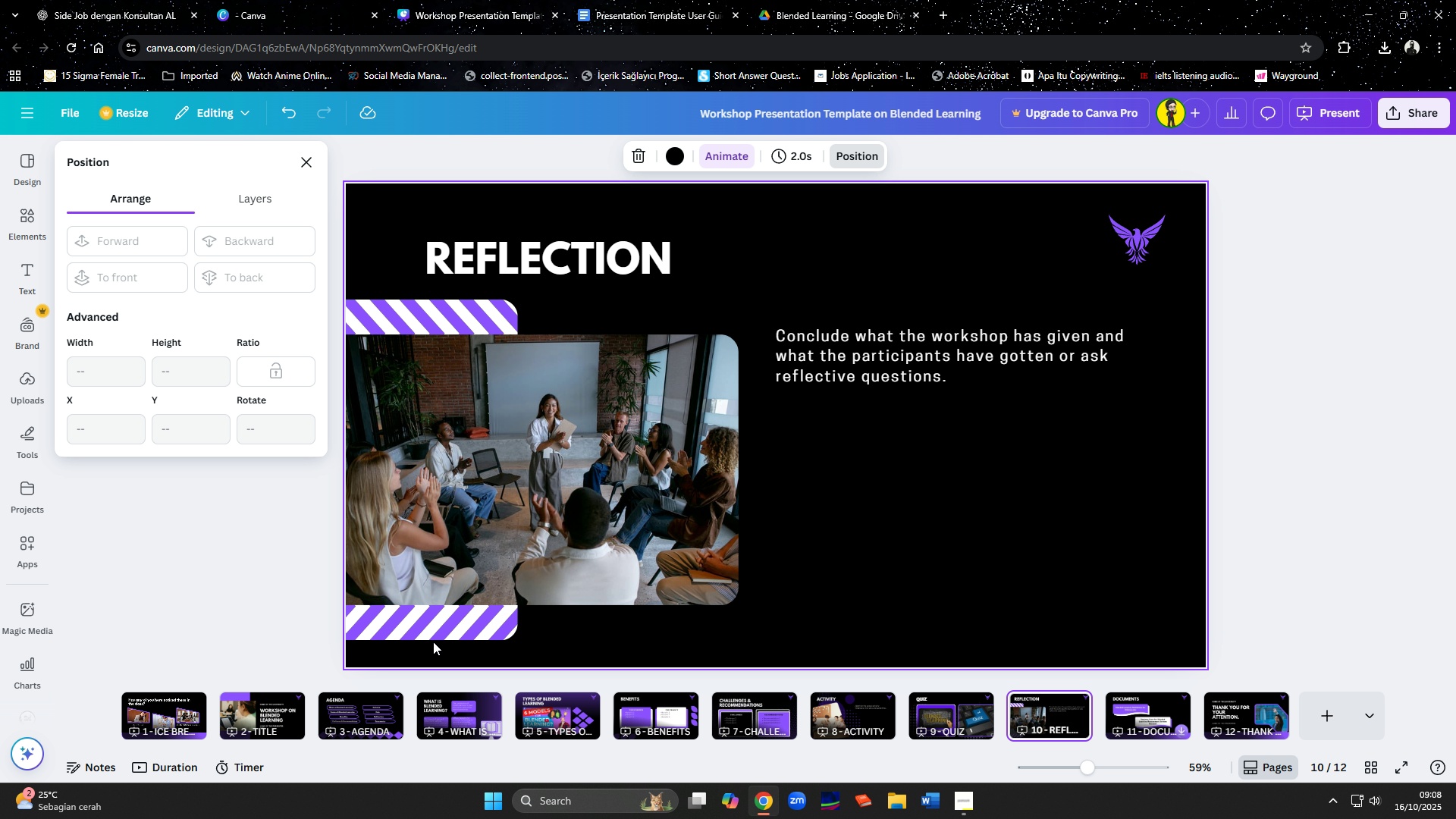 
left_click_drag(start_coordinate=[439, 632], to_coordinate=[497, 632])
 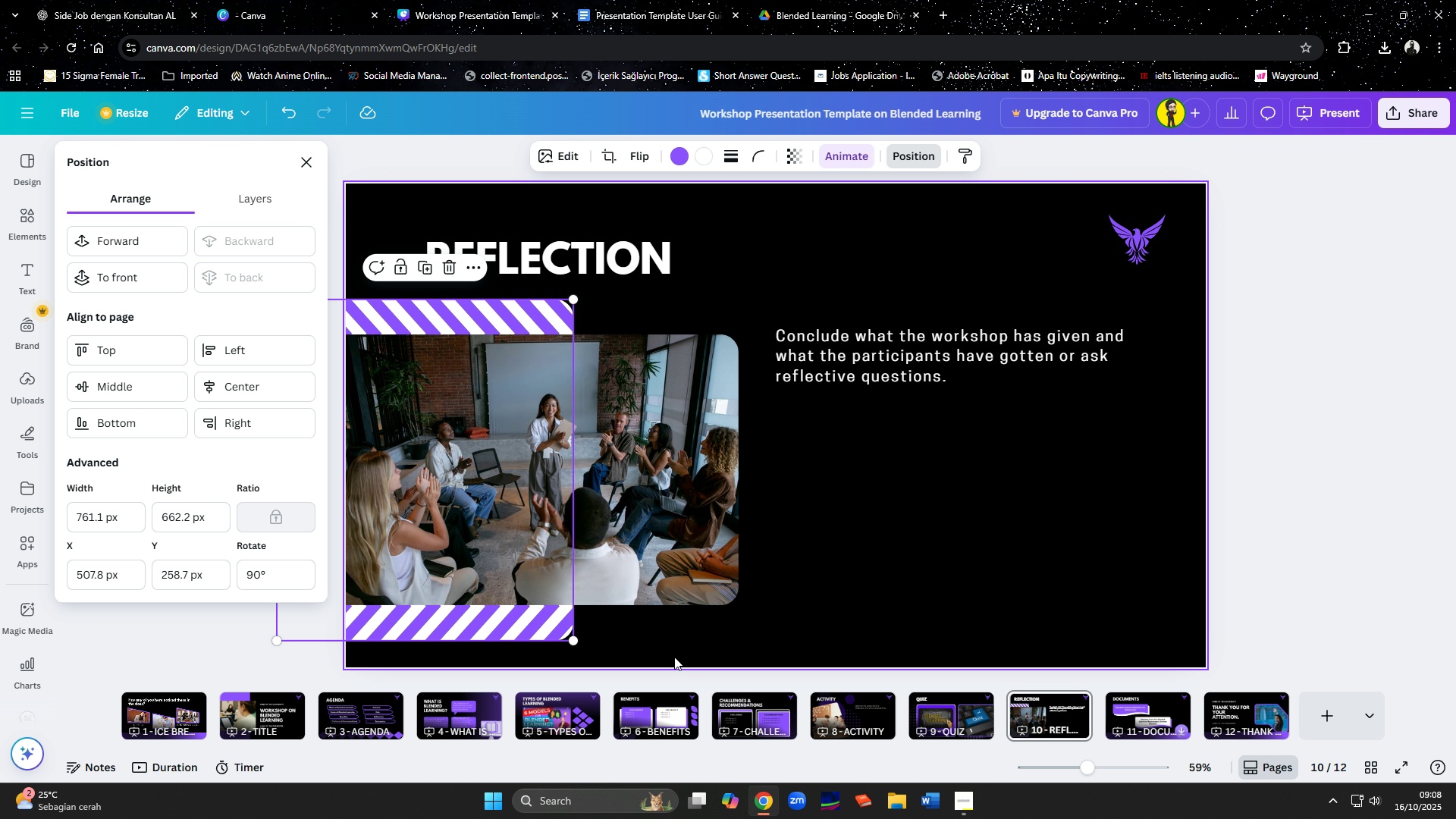 
left_click([674, 657])
 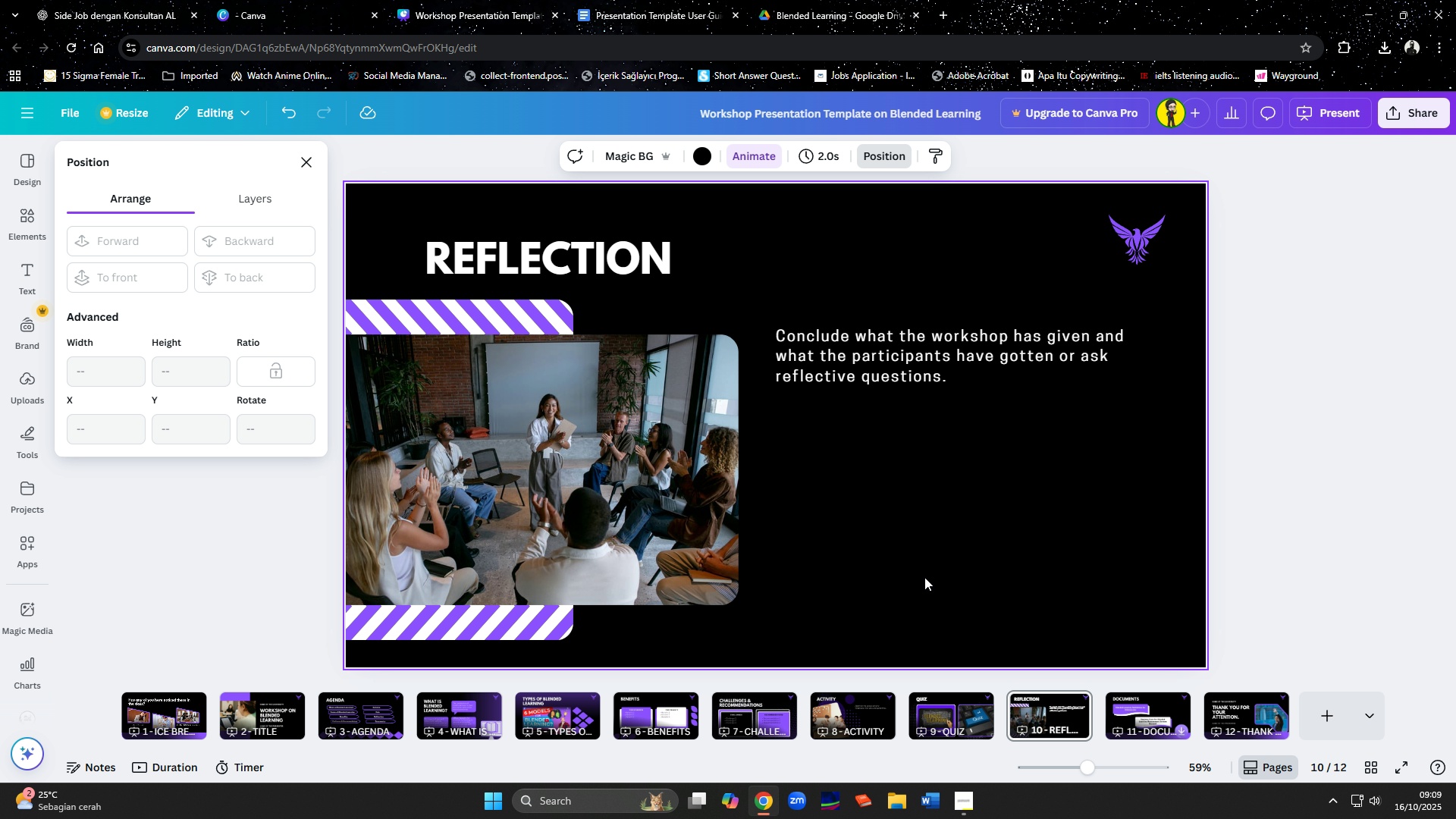 
wait(5.23)
 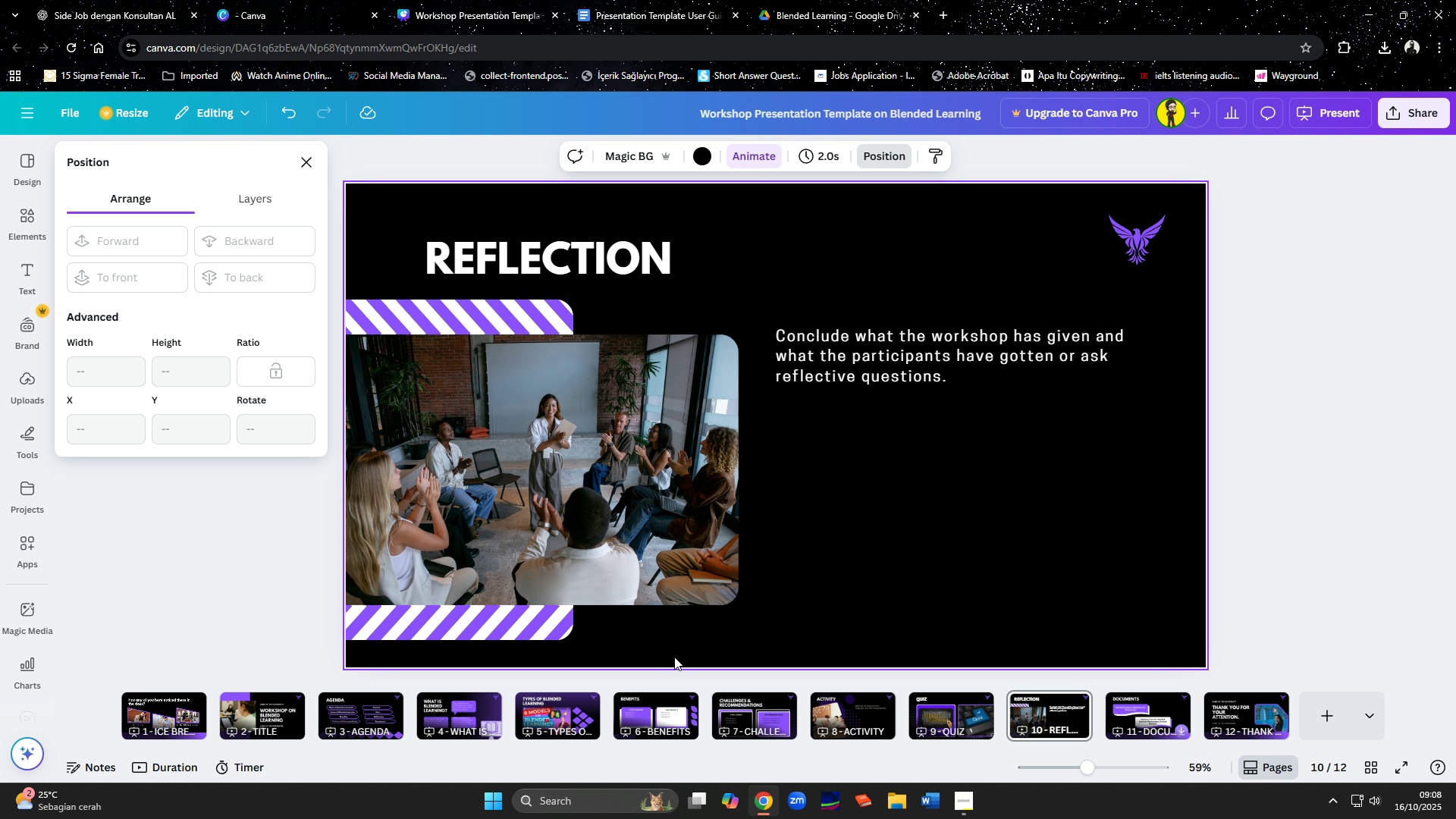 
left_click([1131, 704])
 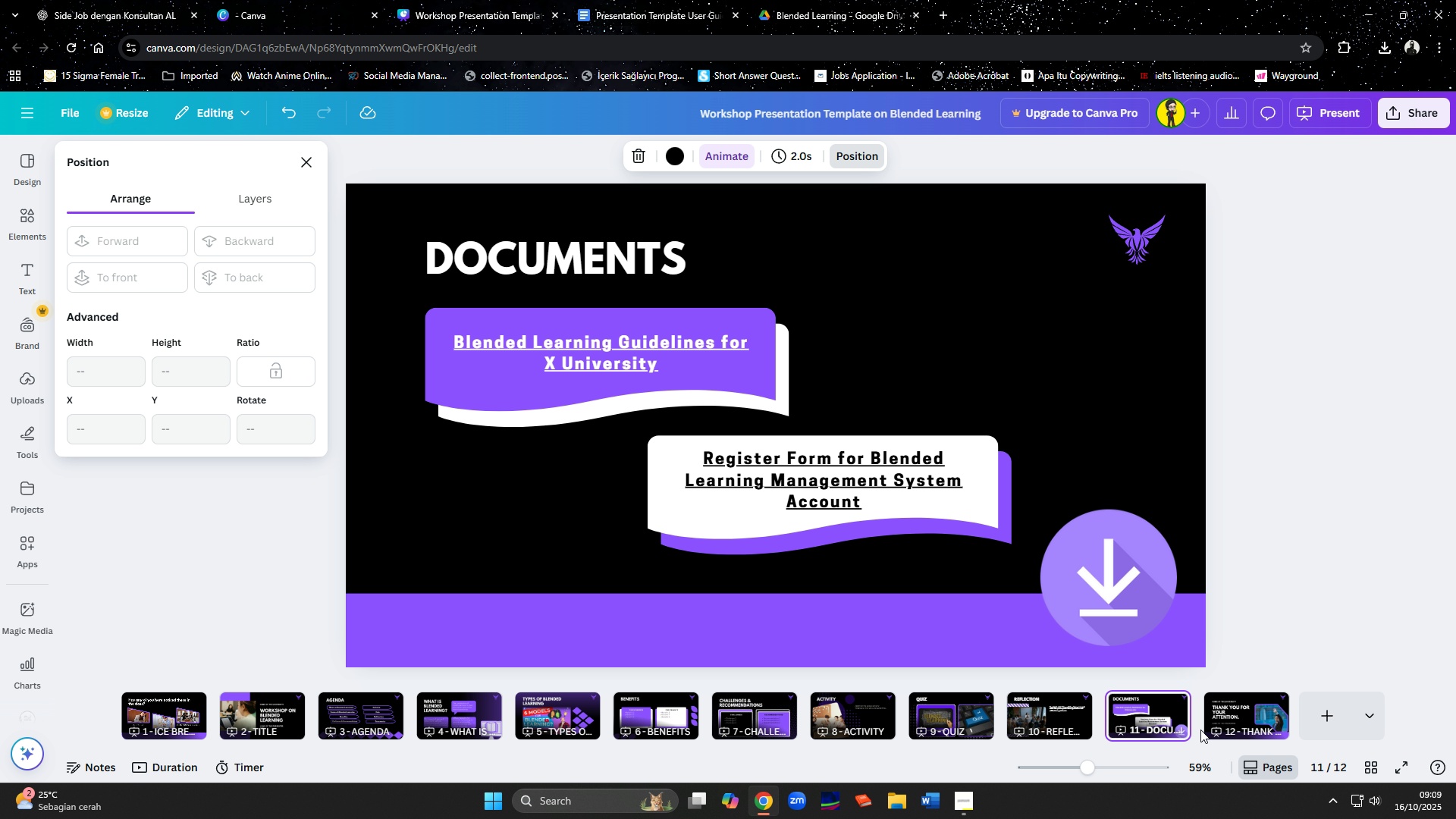 
left_click([1235, 708])
 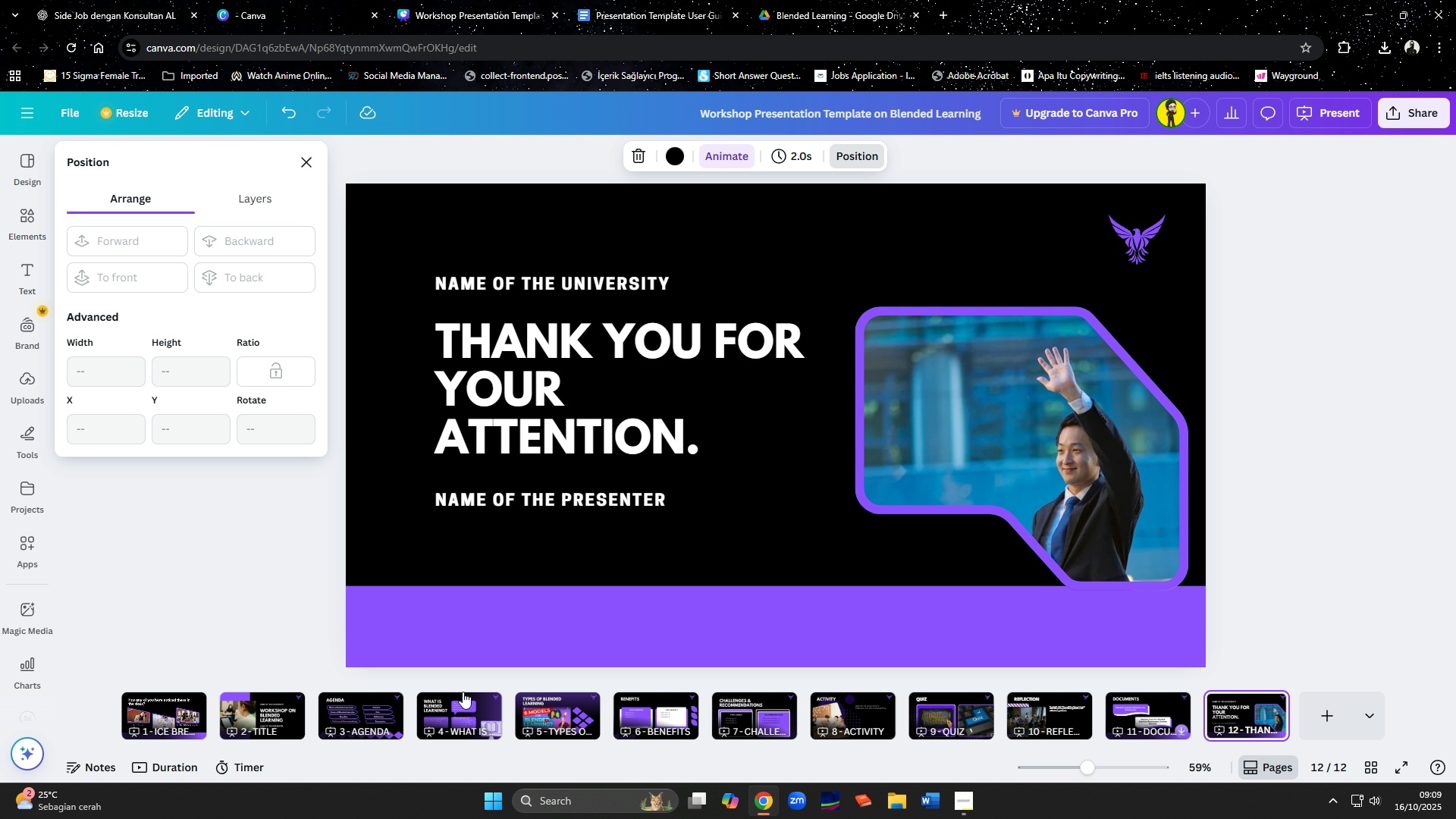 
left_click([460, 701])
 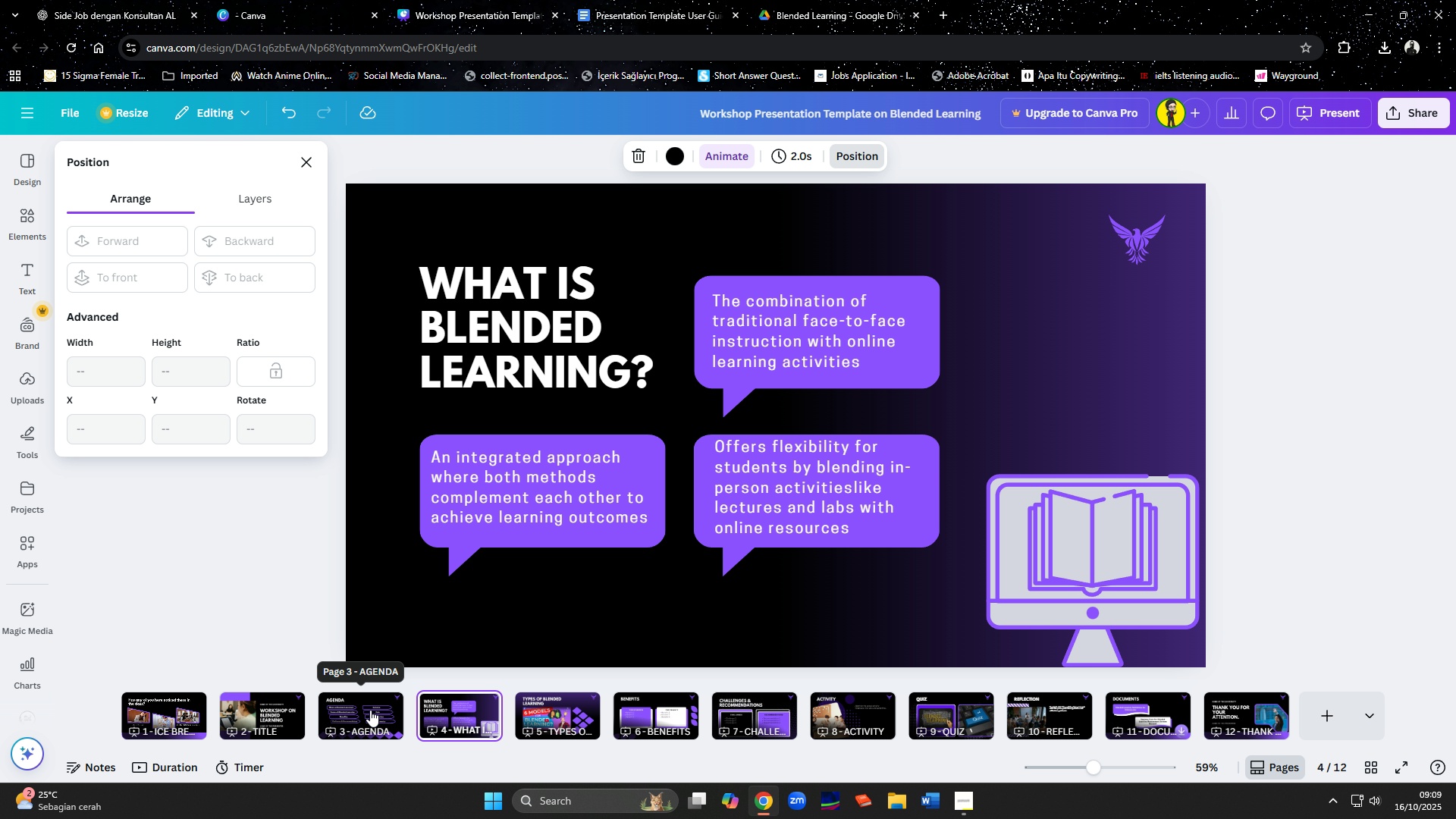 
left_click([370, 710])
 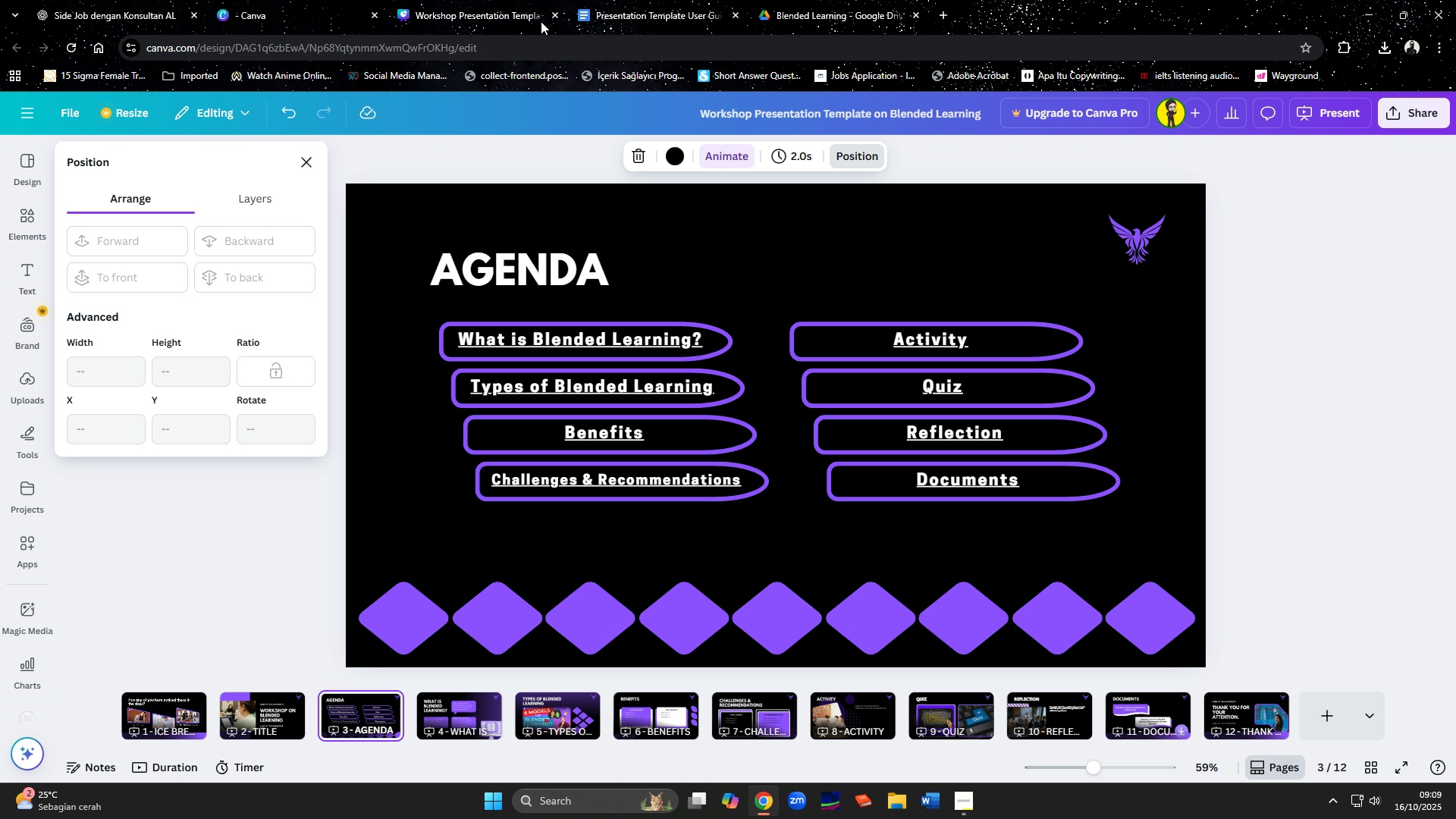 
scroll: coordinate [507, 14], scroll_direction: down, amount: 8.0
 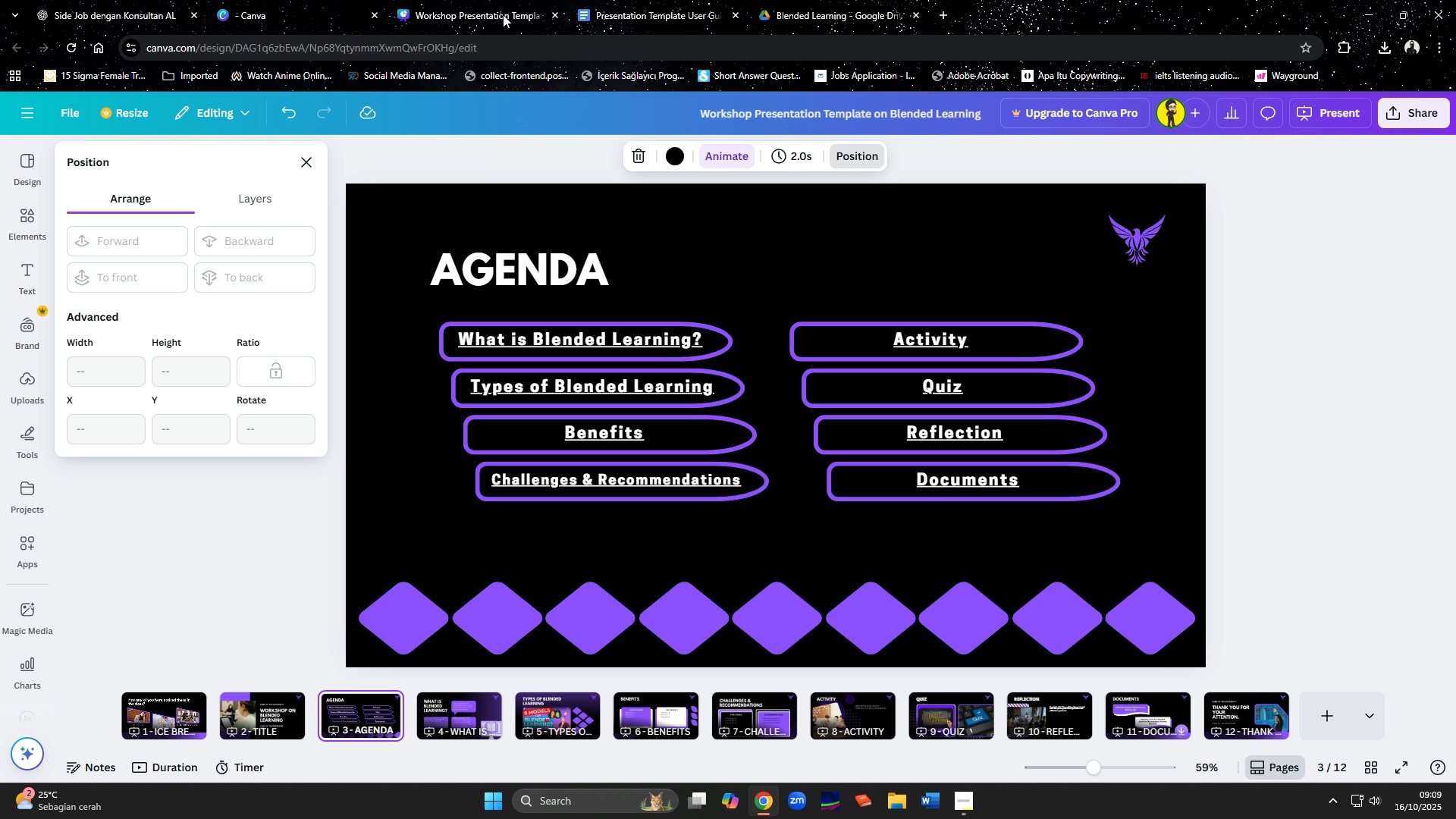 
left_click([503, 14])
 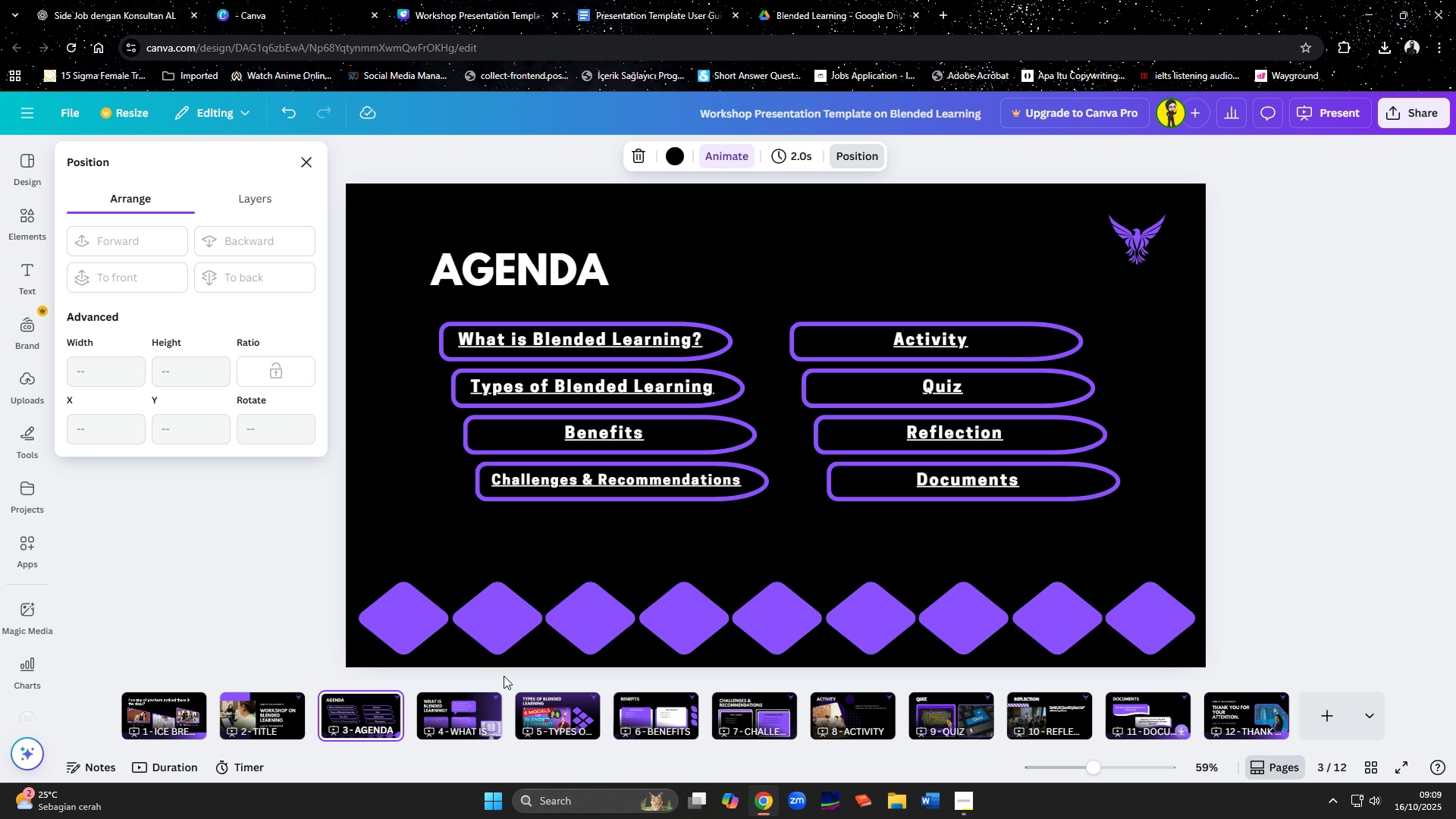 
left_click([463, 718])
 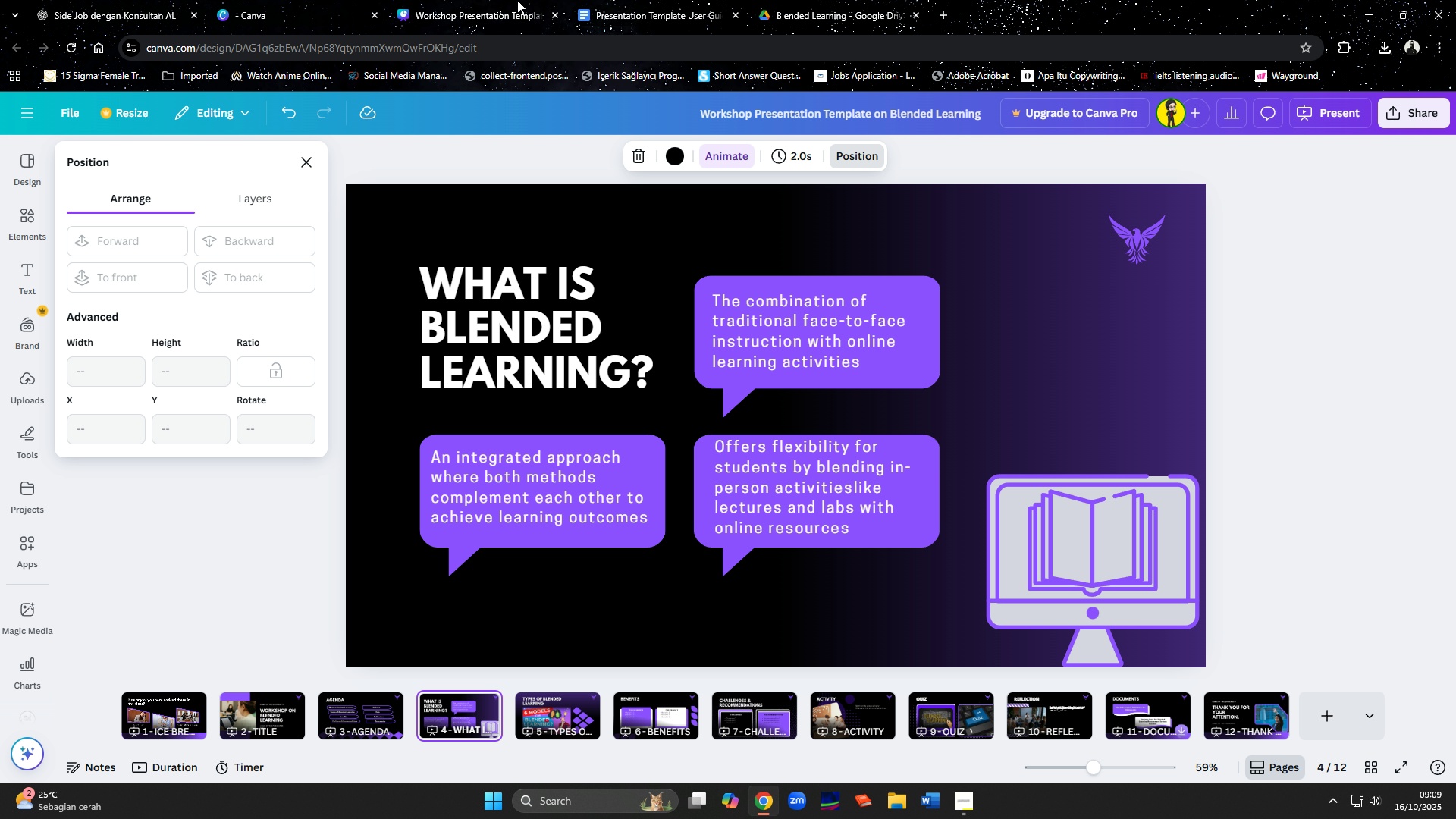 
left_click([657, 3])
 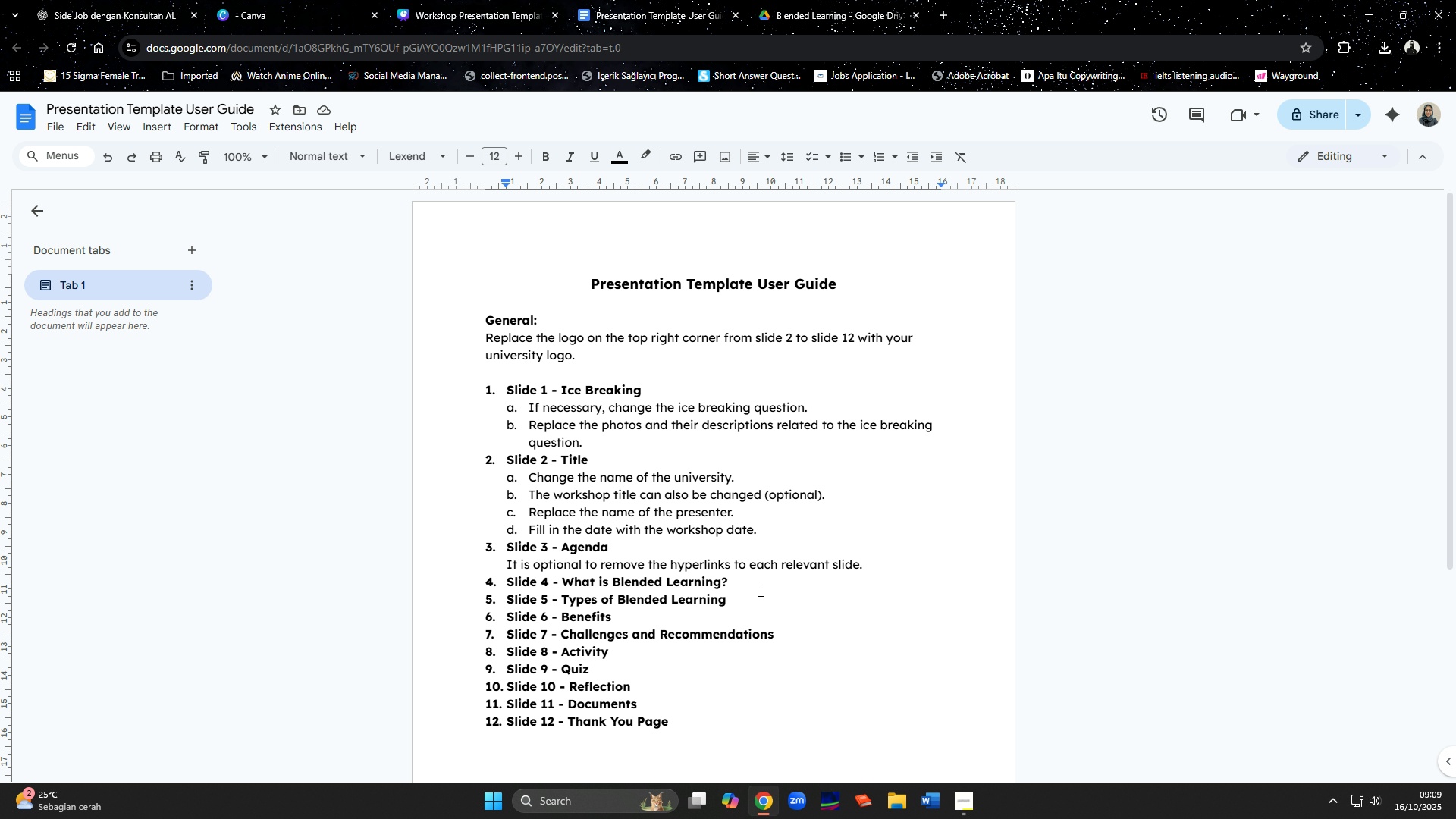 
left_click([738, 583])
 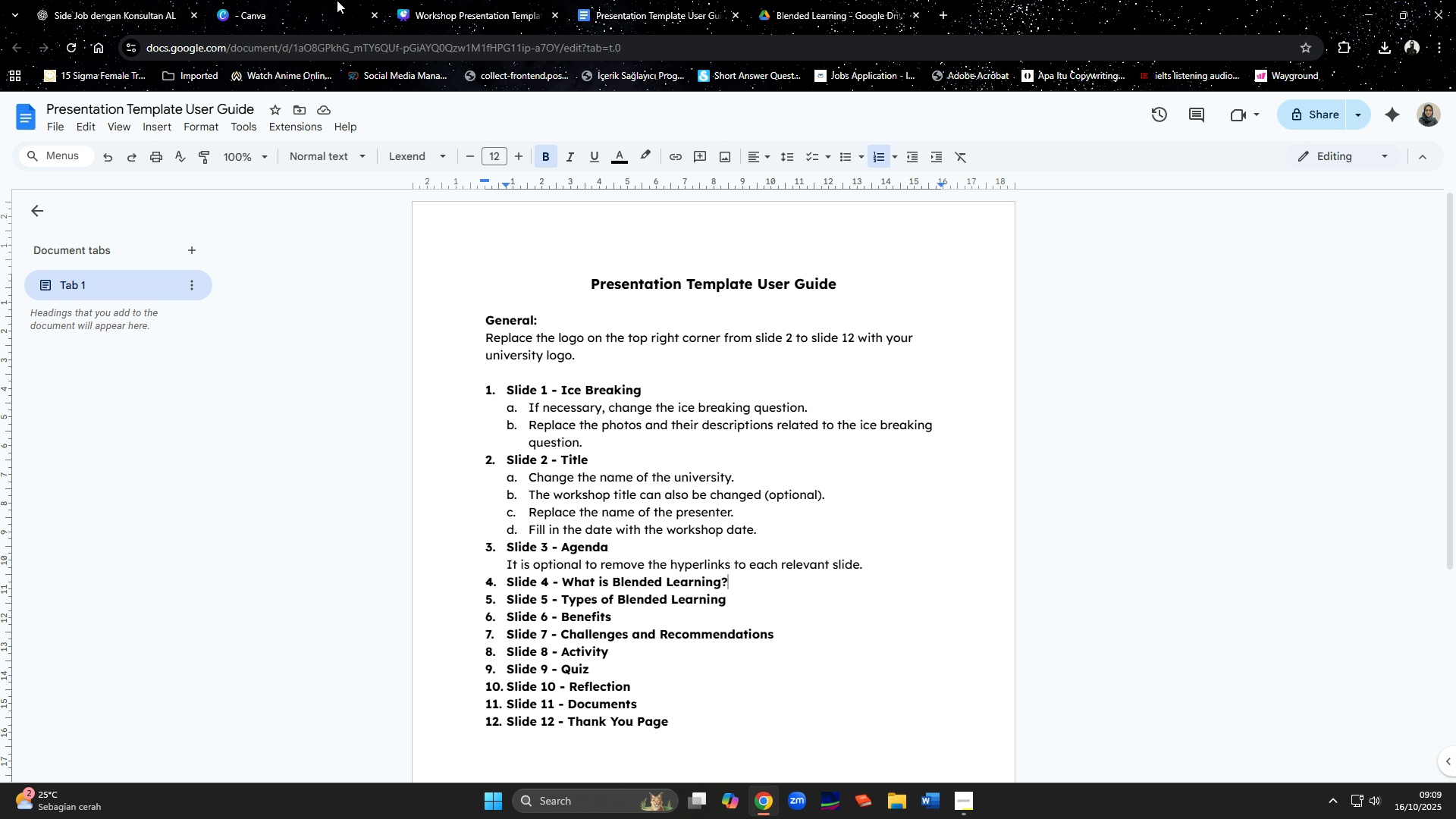 
left_click([473, 0])
 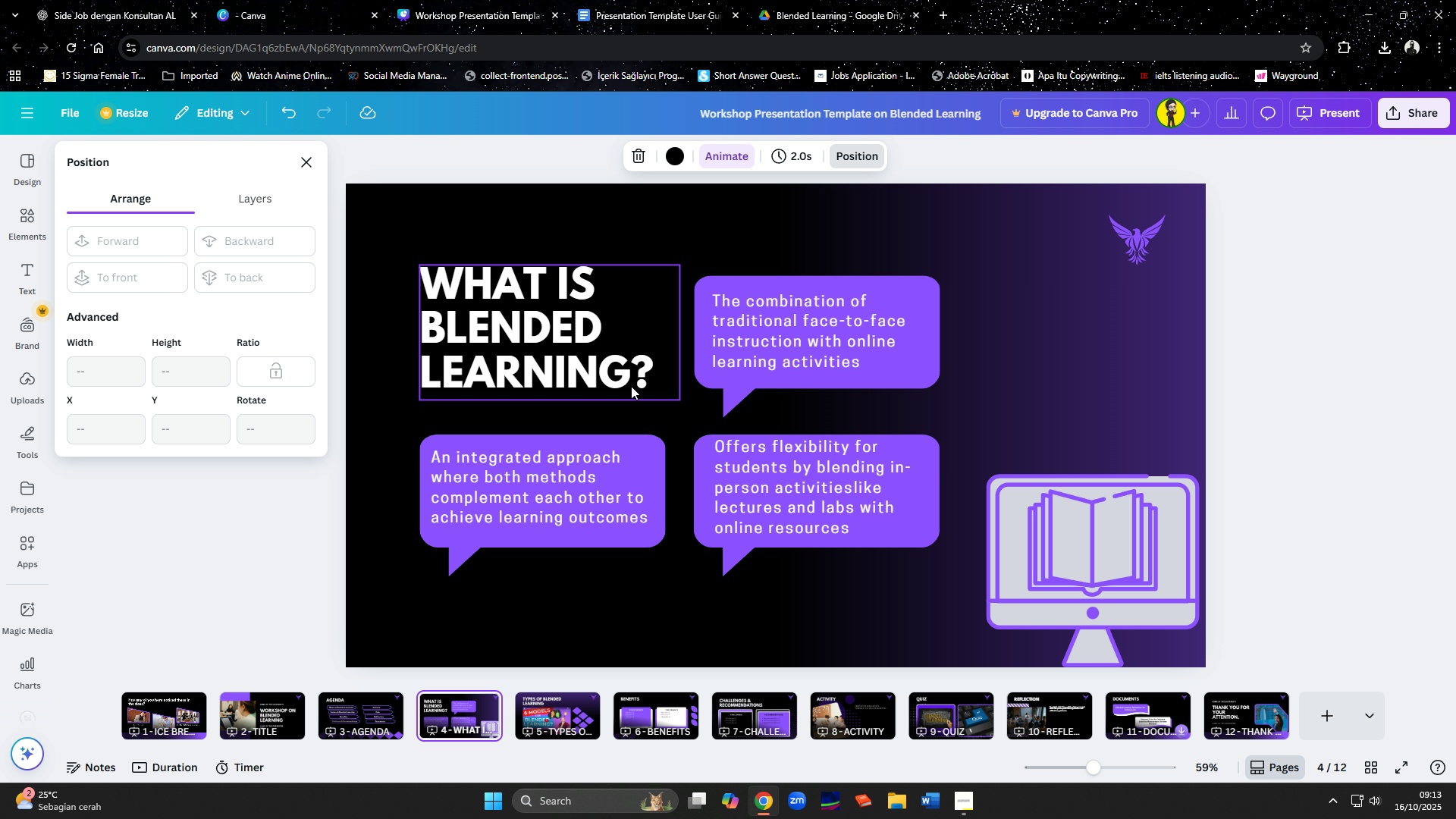 
wait(229.96)
 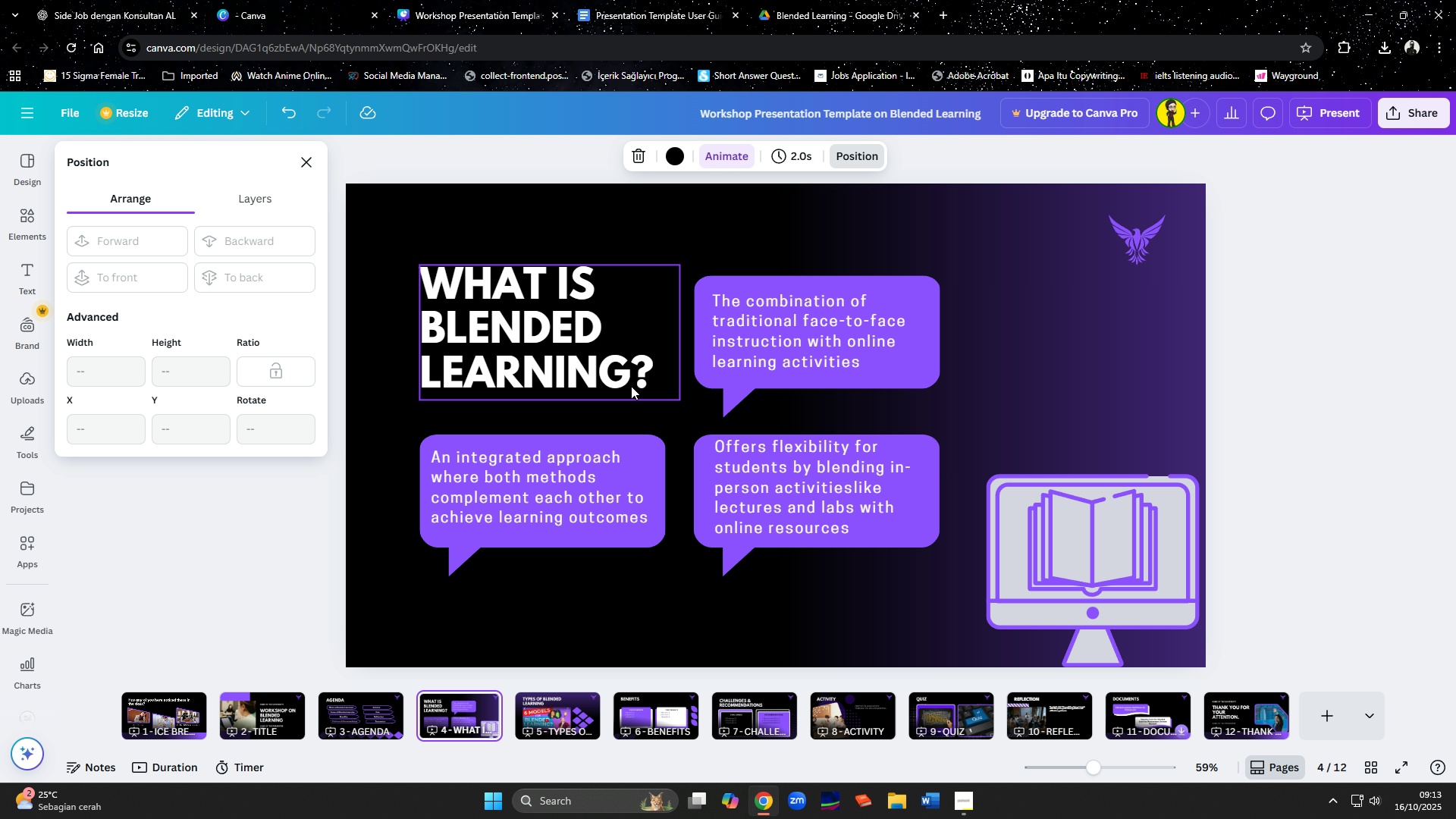 
left_click([584, 657])
 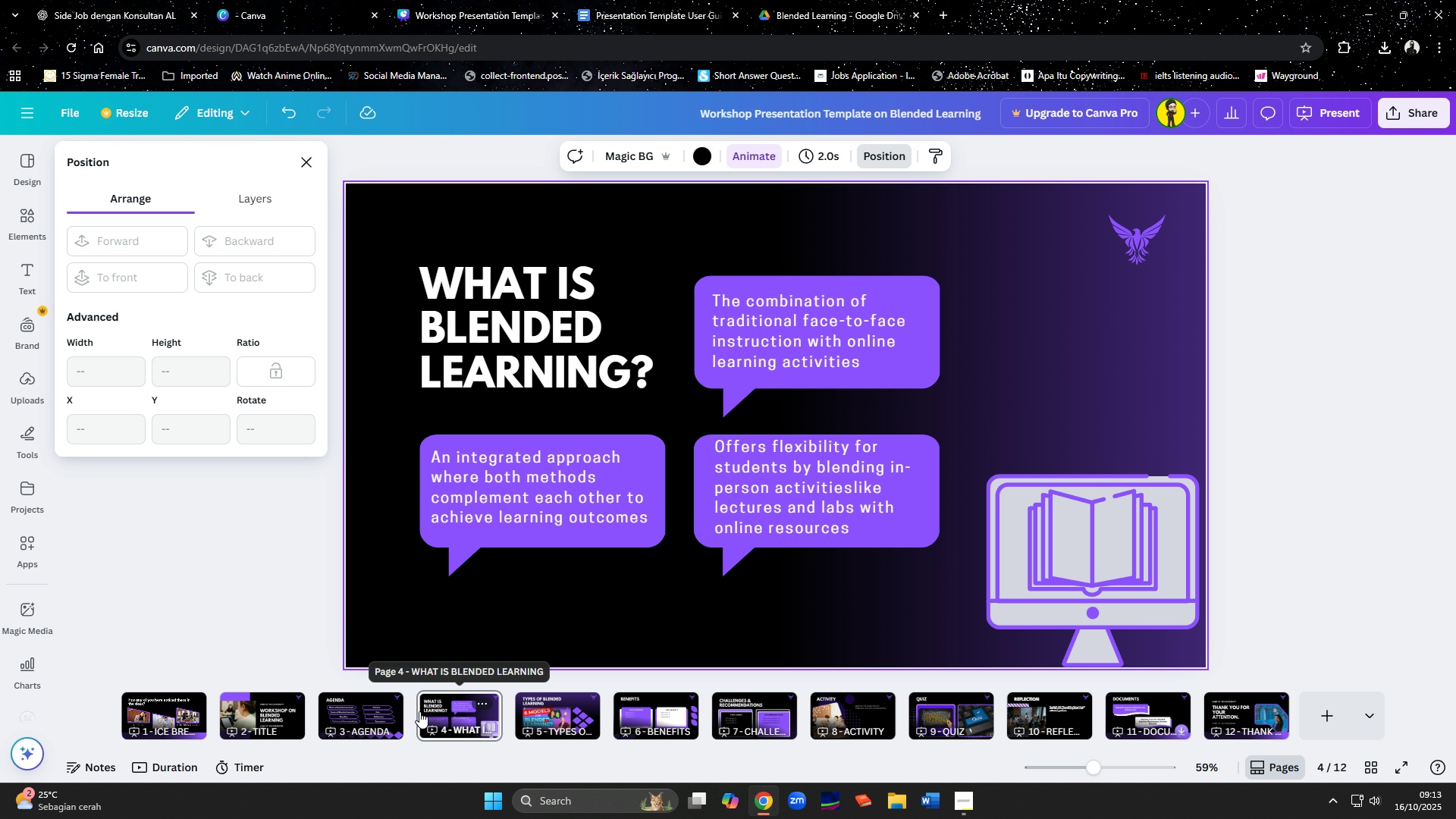 
left_click([449, 714])
 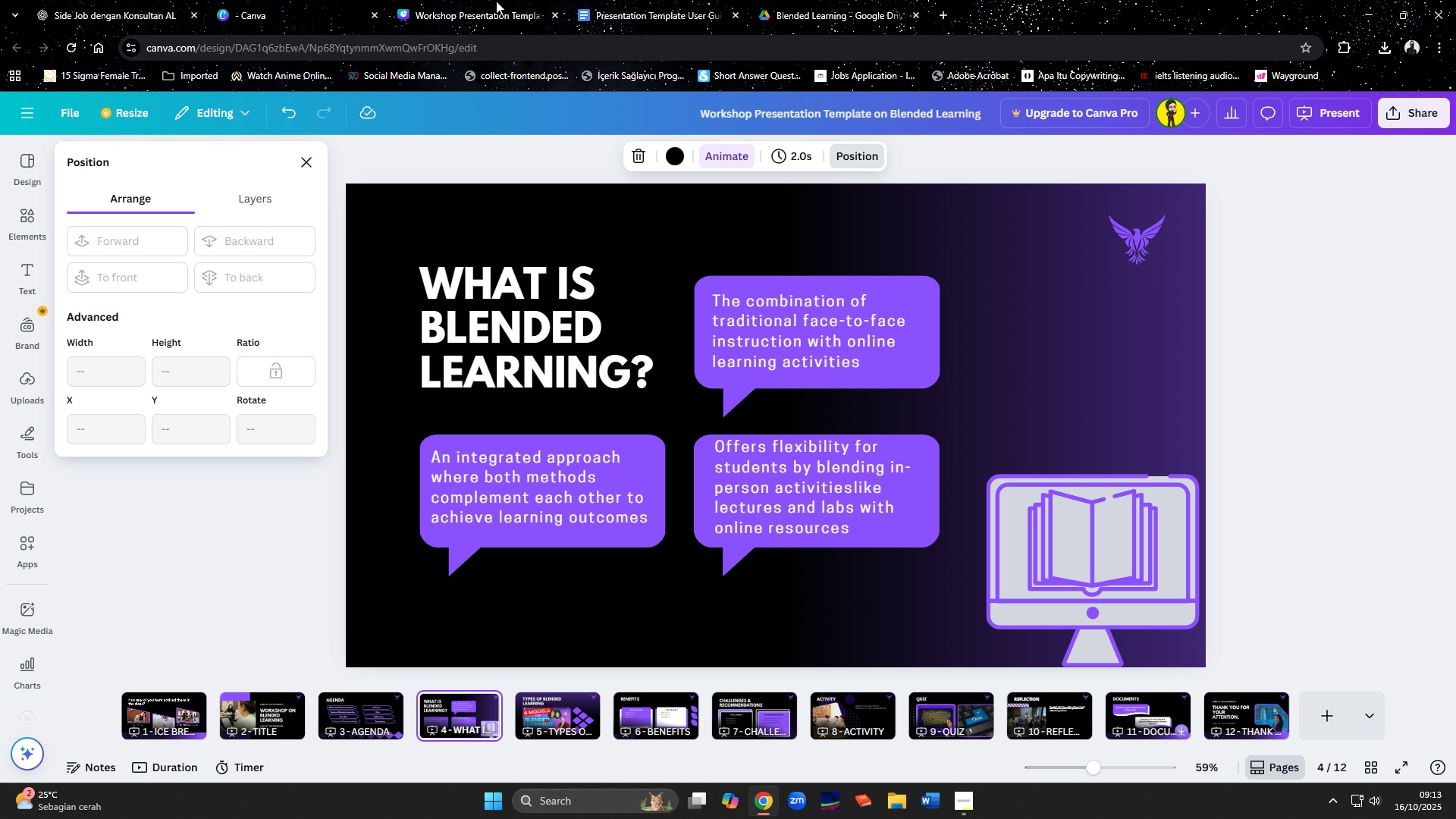 
left_click([728, 7])
 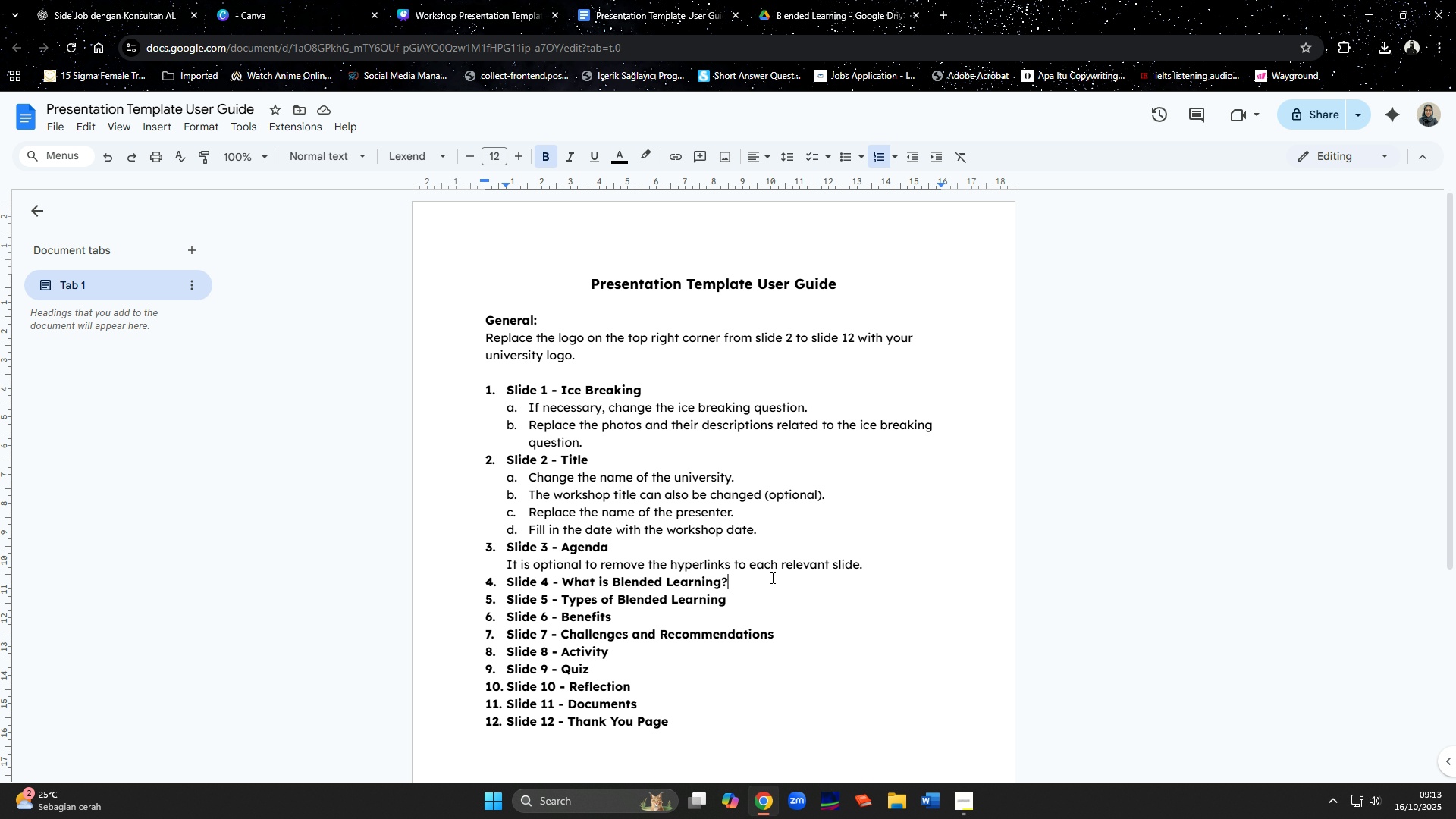 
key(Enter)
 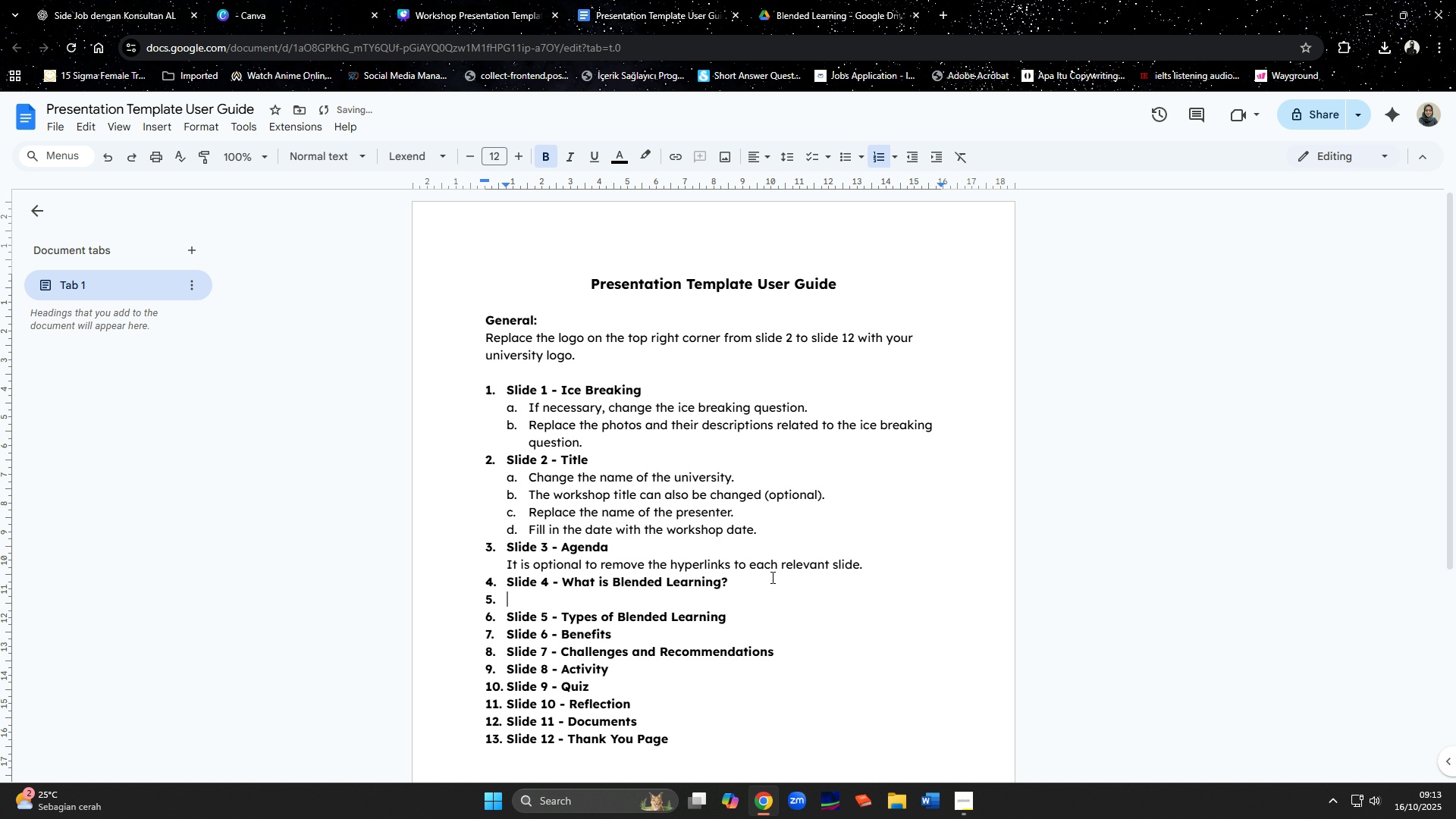 
key(Backspace)
 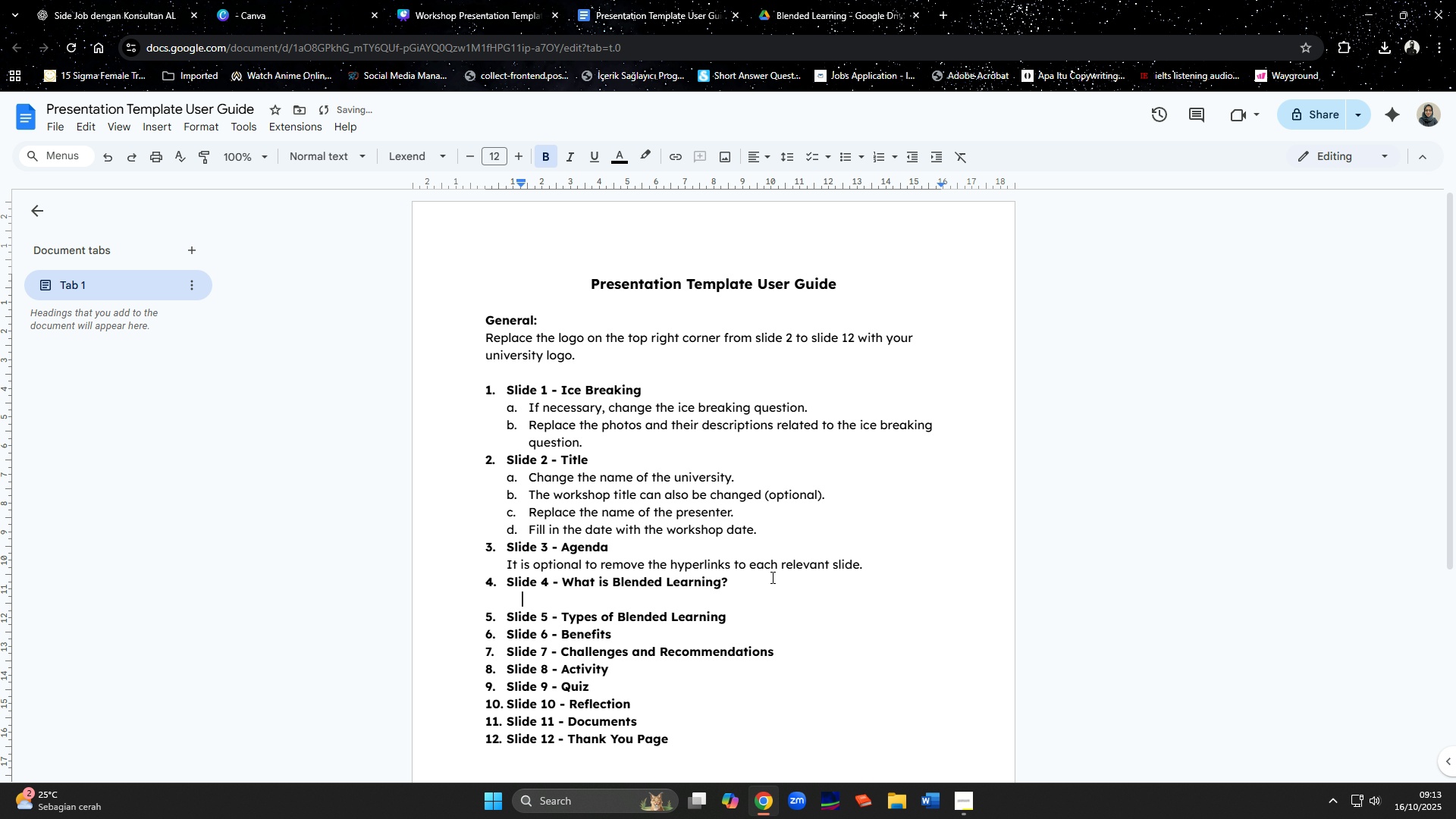 
key(Control+B)
 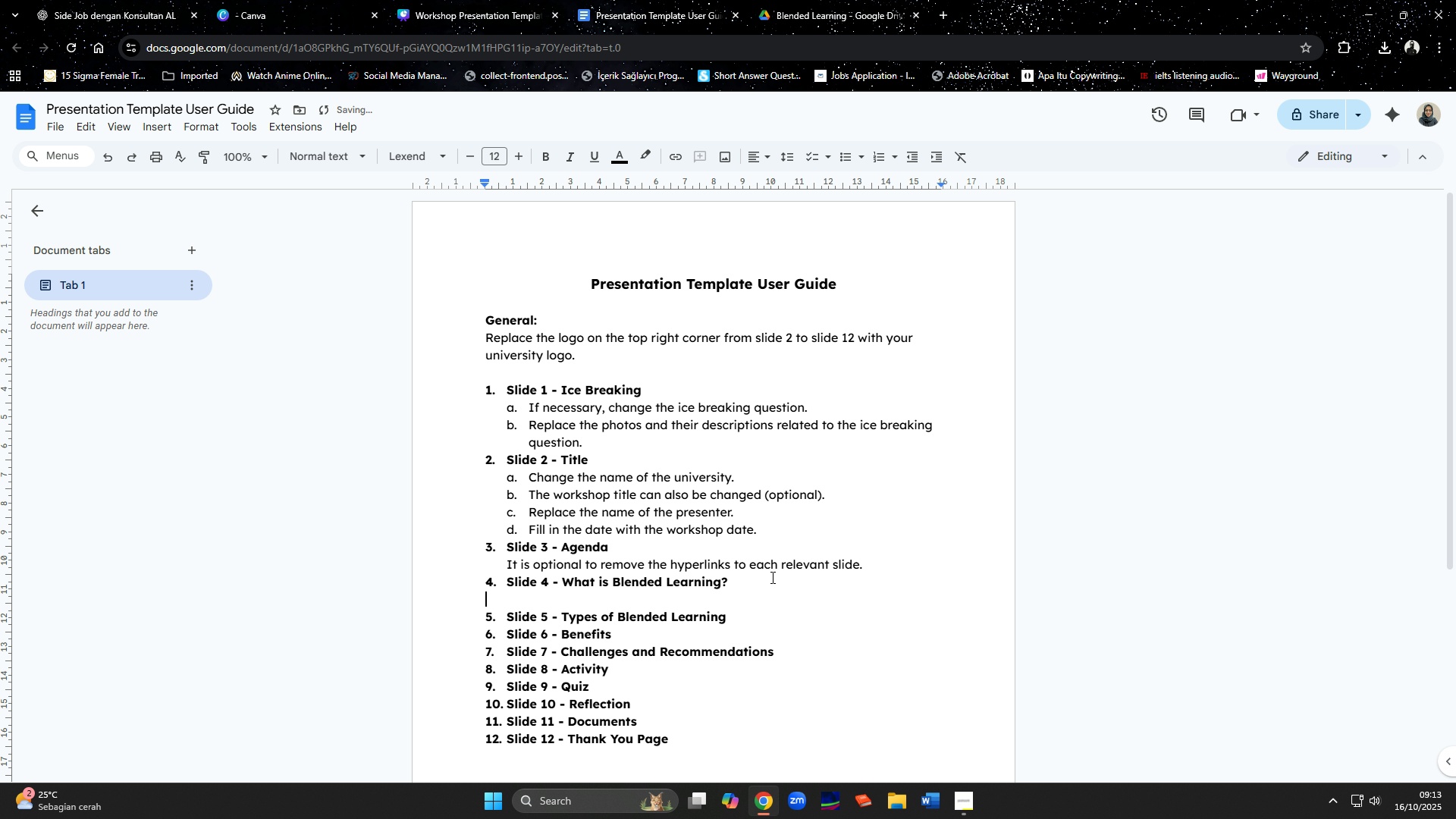 
key(Backspace)
 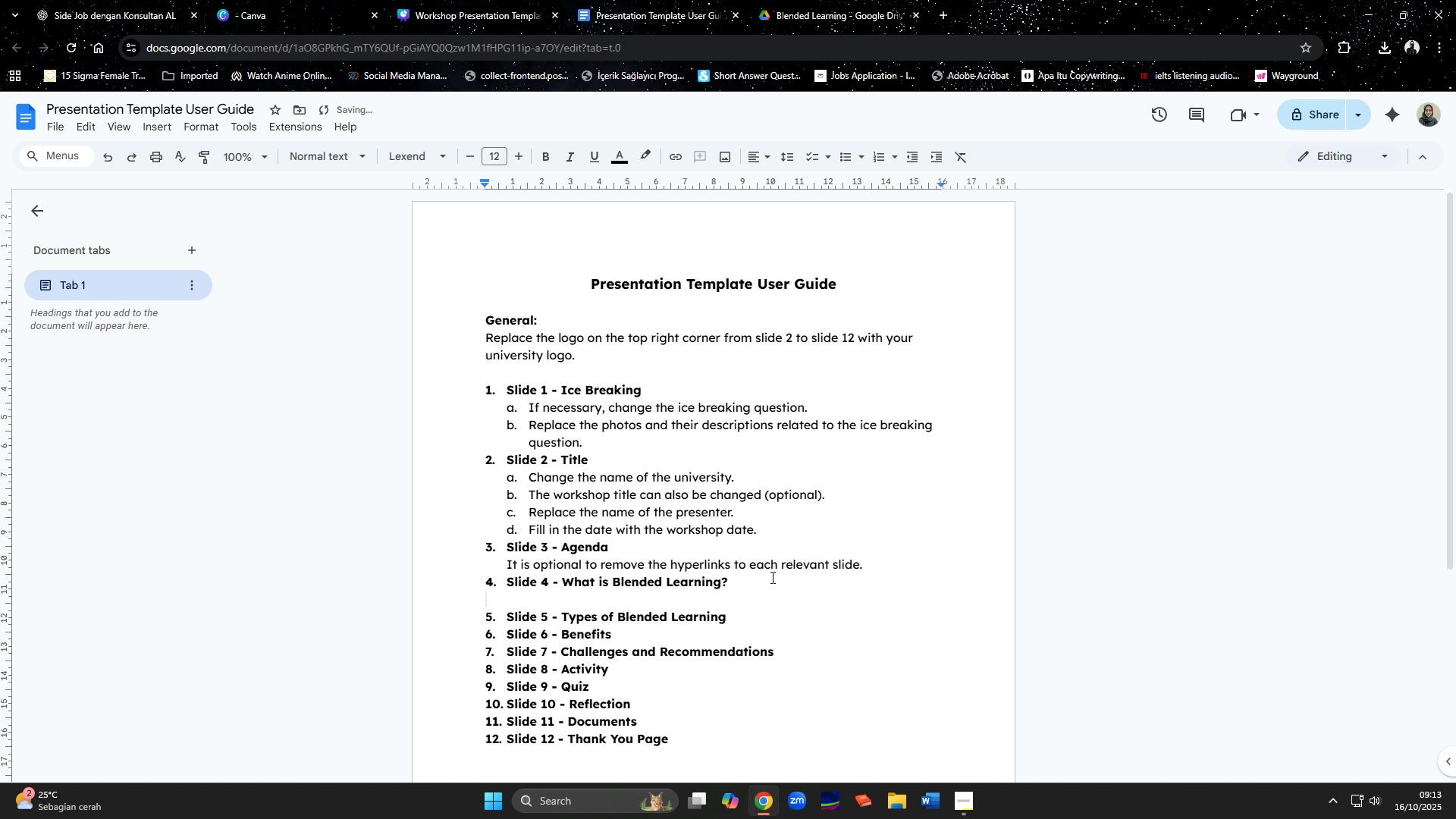 
hold_key(key=ShiftLeft, duration=1.52)
 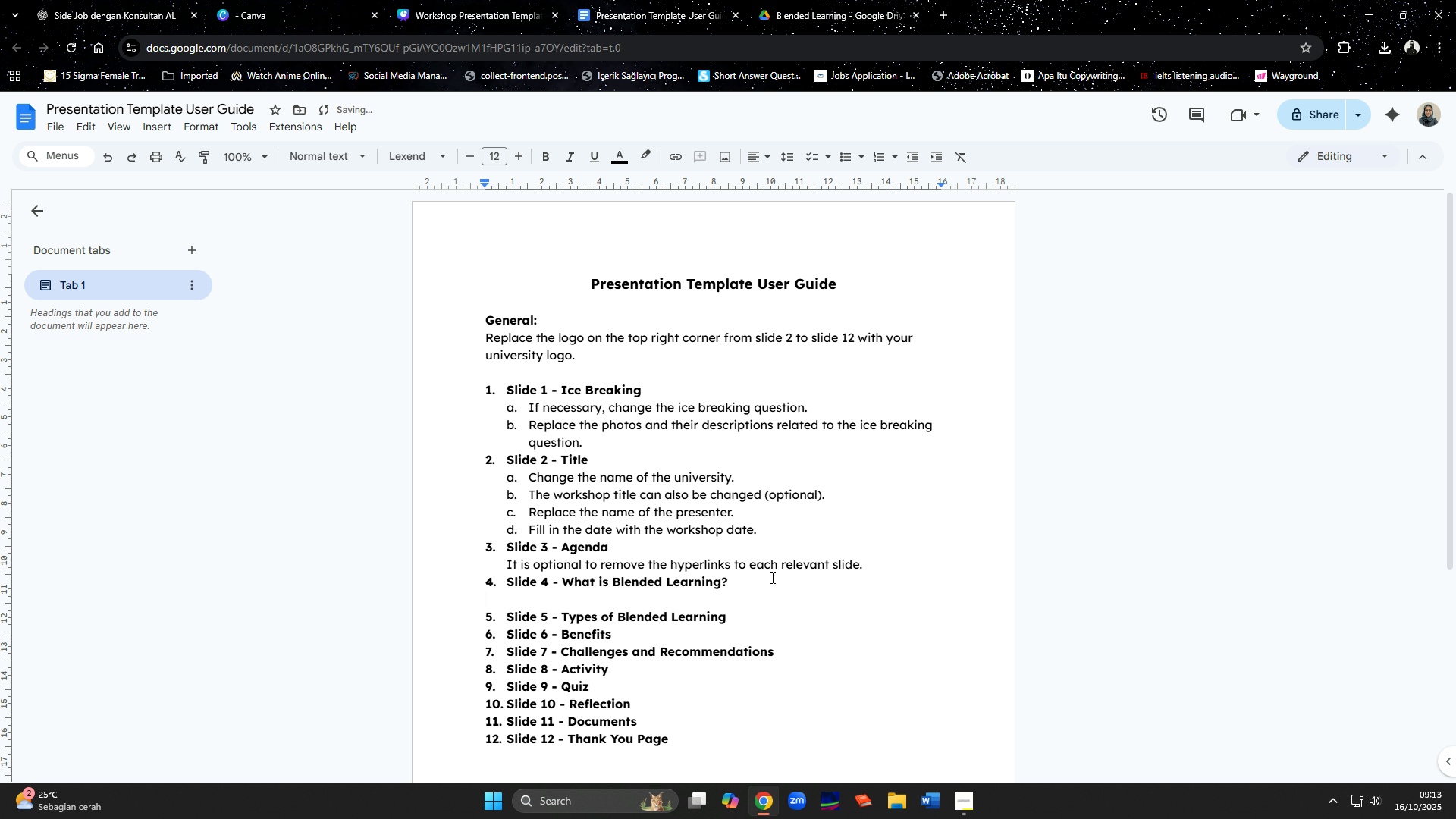 
hold_key(key=ShiftLeft, duration=0.57)
 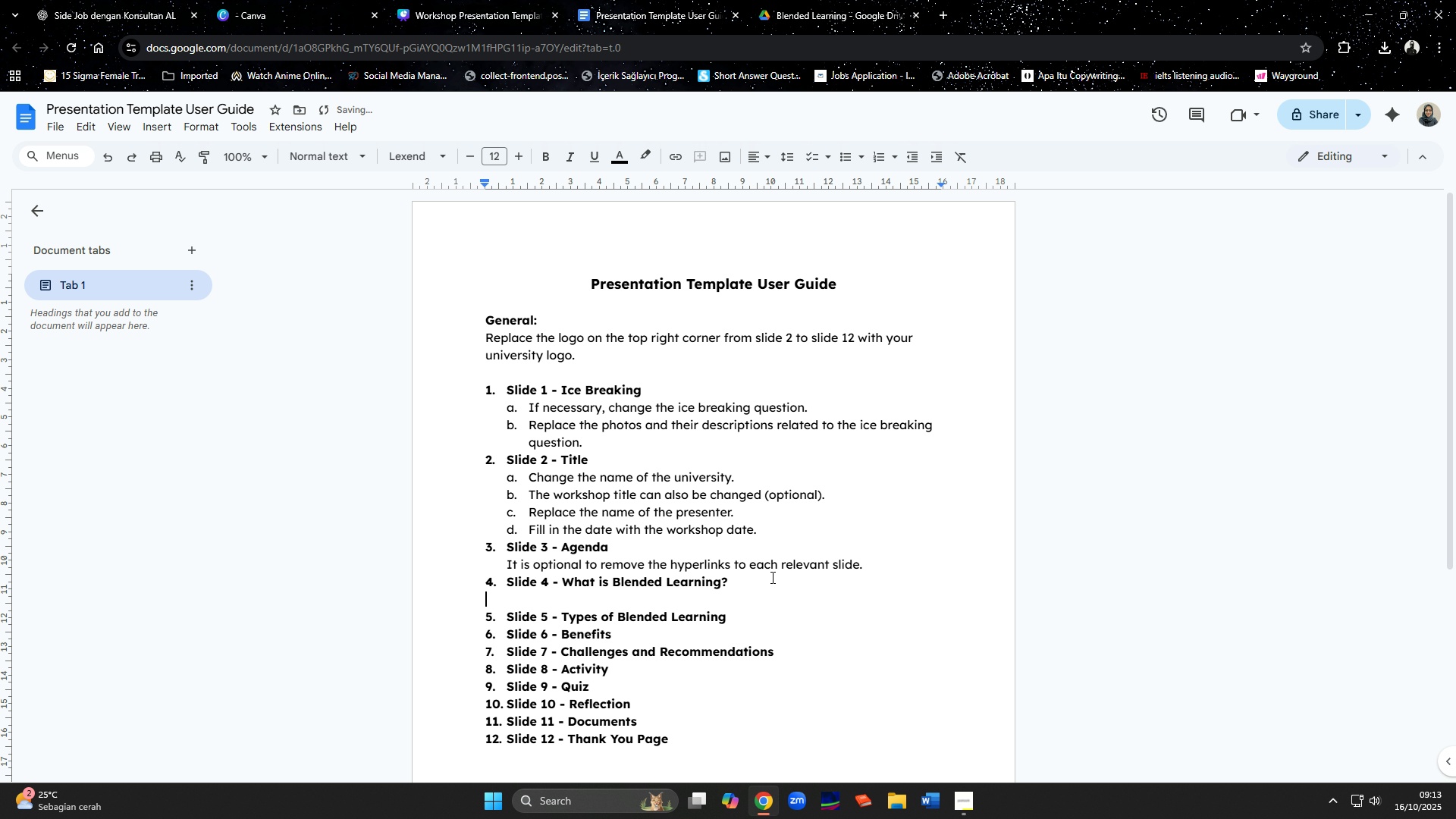 
hold_key(key=ShiftLeft, duration=1.5)
 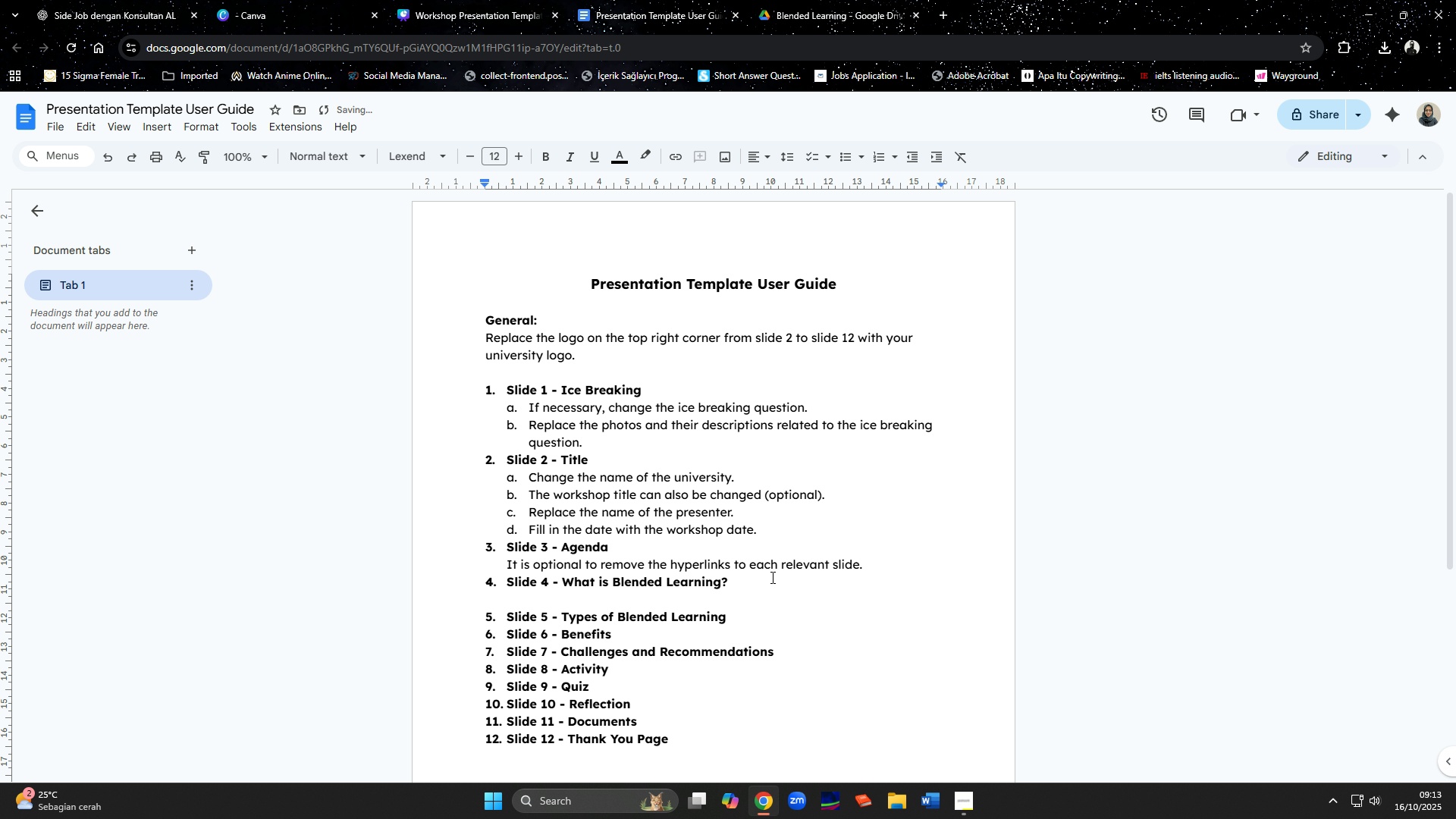 
hold_key(key=ShiftLeft, duration=1.52)
 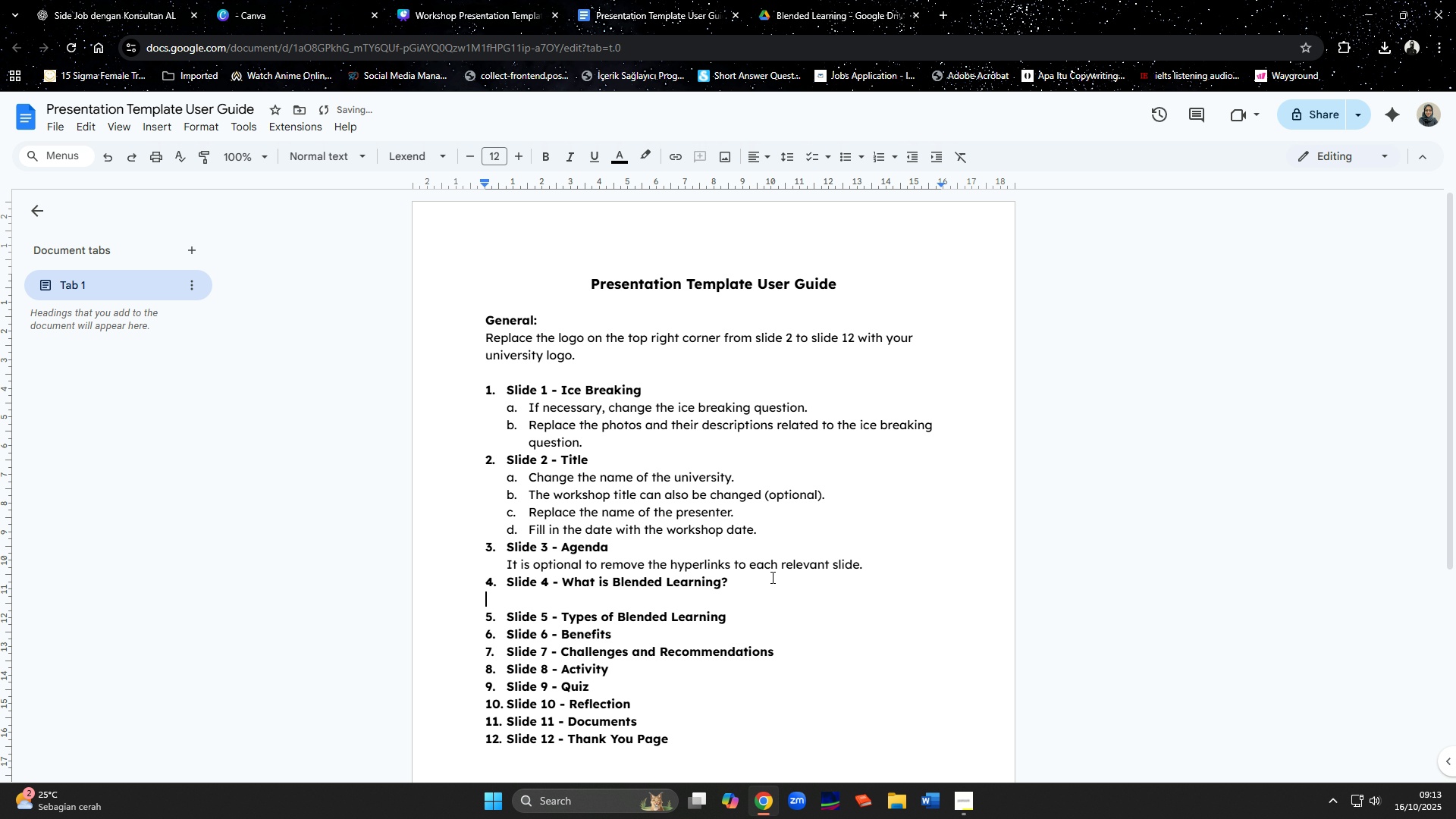 
hold_key(key=ShiftLeft, duration=1.52)
 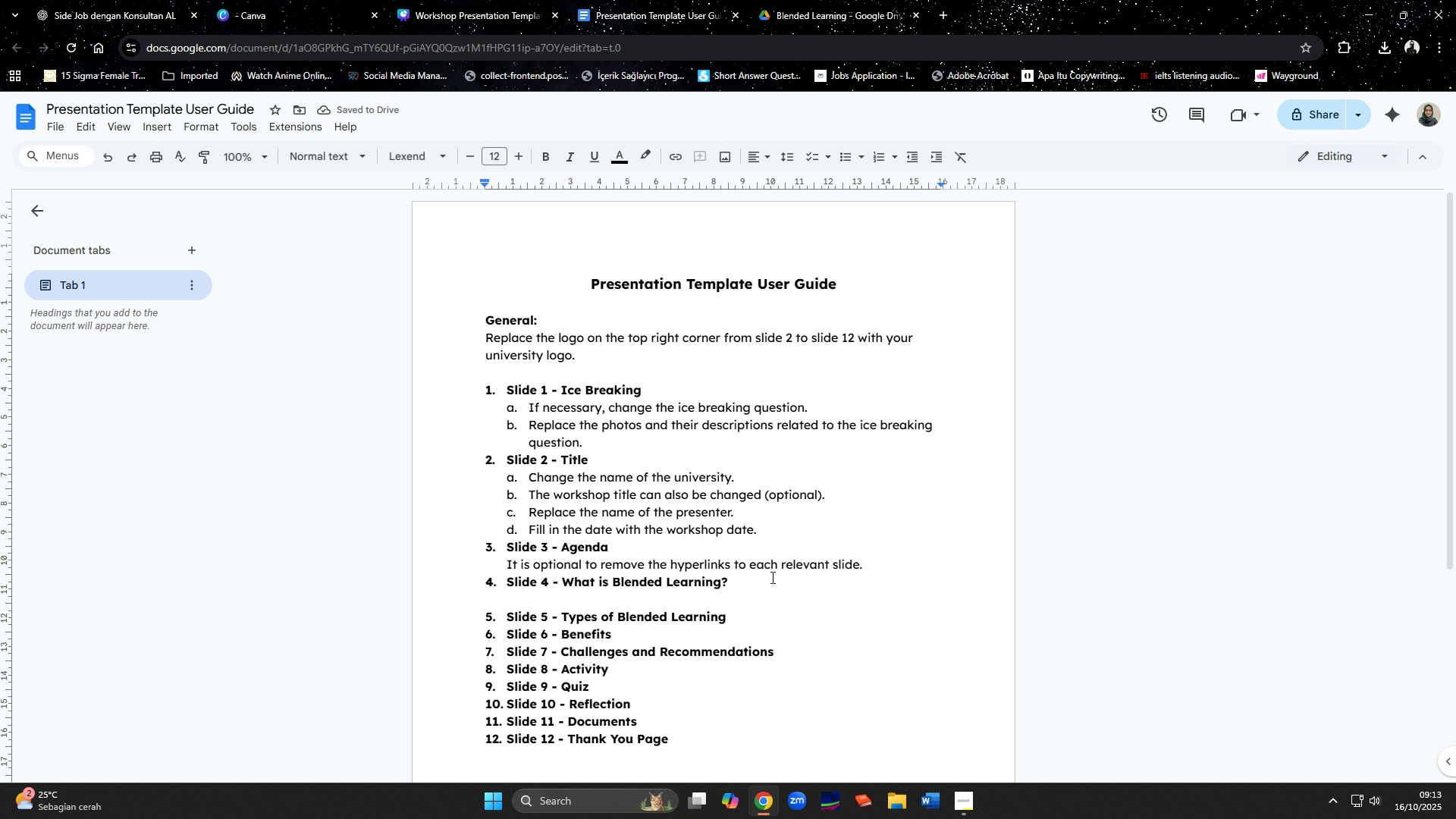 
type(Reswr)
key(Backspace)
key(Backspace)
type(rite the defitions)
key(Backspace)
key(Backspace)
key(Backspace)
key(Backspace)
key(Backspace)
key(Backspace)
key(Backspace)
key(Backspace)
type(ei)
key(Backspace)
type(fition)
key(Backspace)
key(Backspace)
key(Backspace)
key(Backspace)
type(nito)
key(Backspace)
type(ion poins)
key(Backspace)
type(ts of blended learning with )
 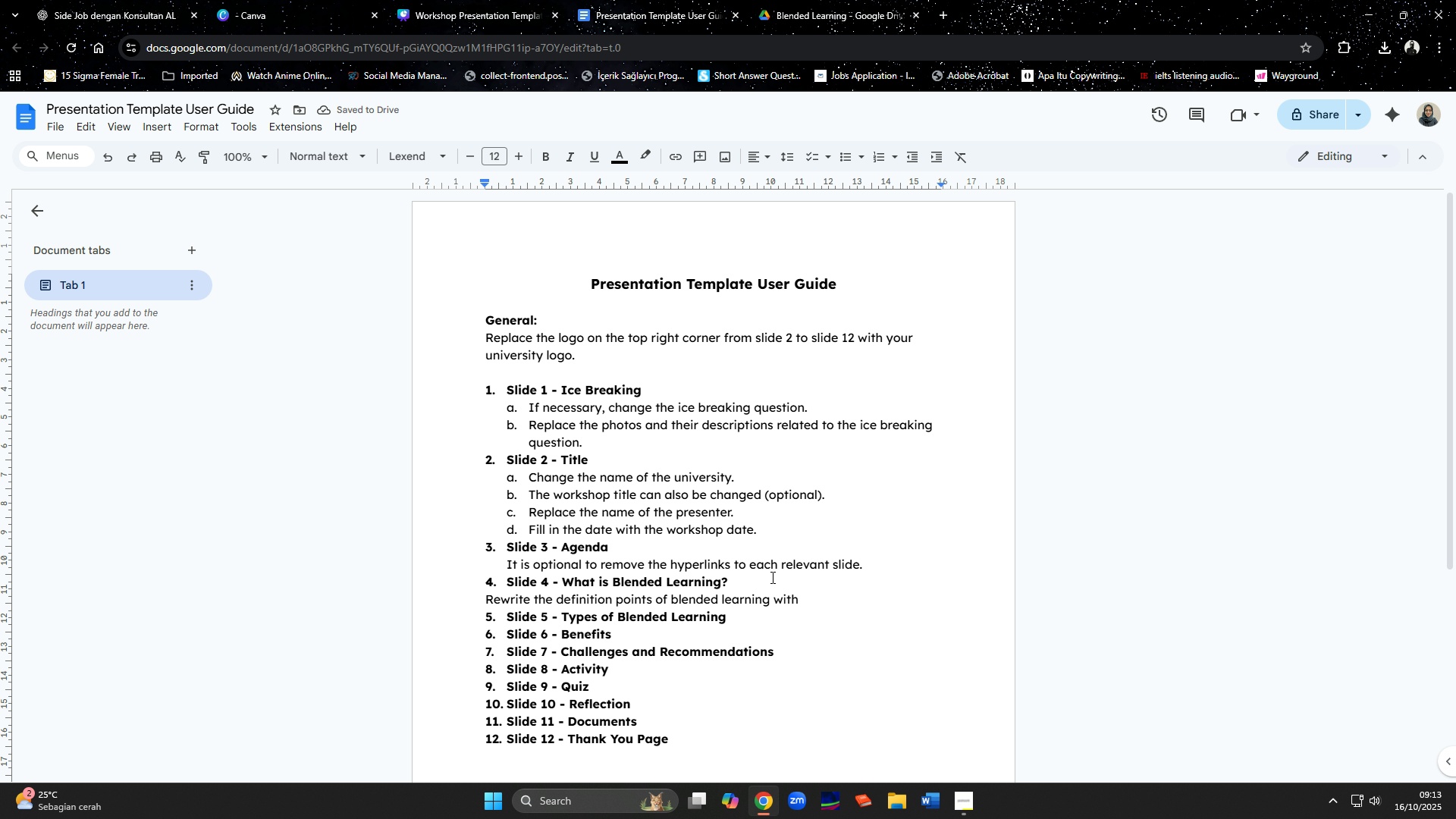 
wait(6.03)
 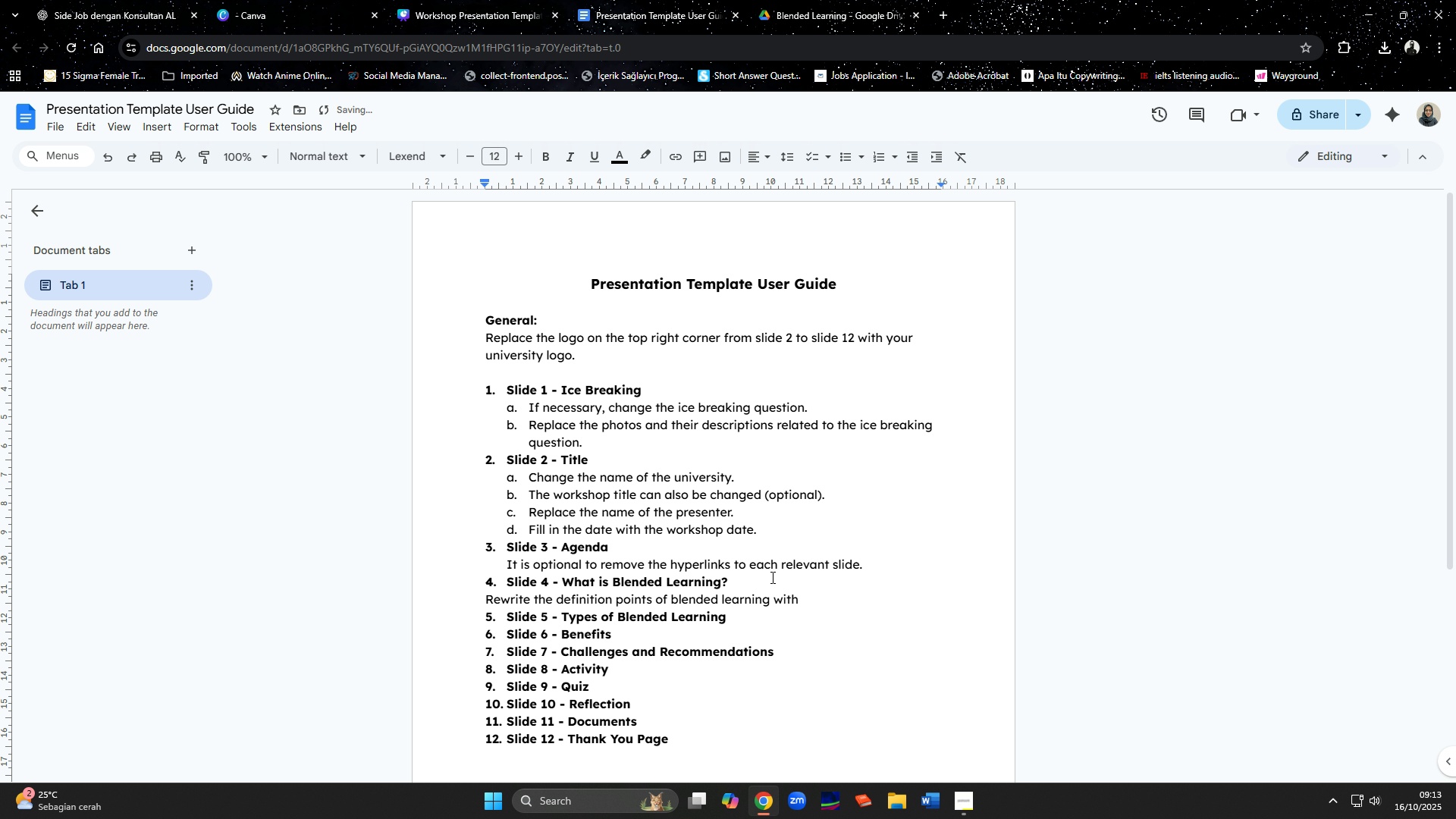 
key(A)
 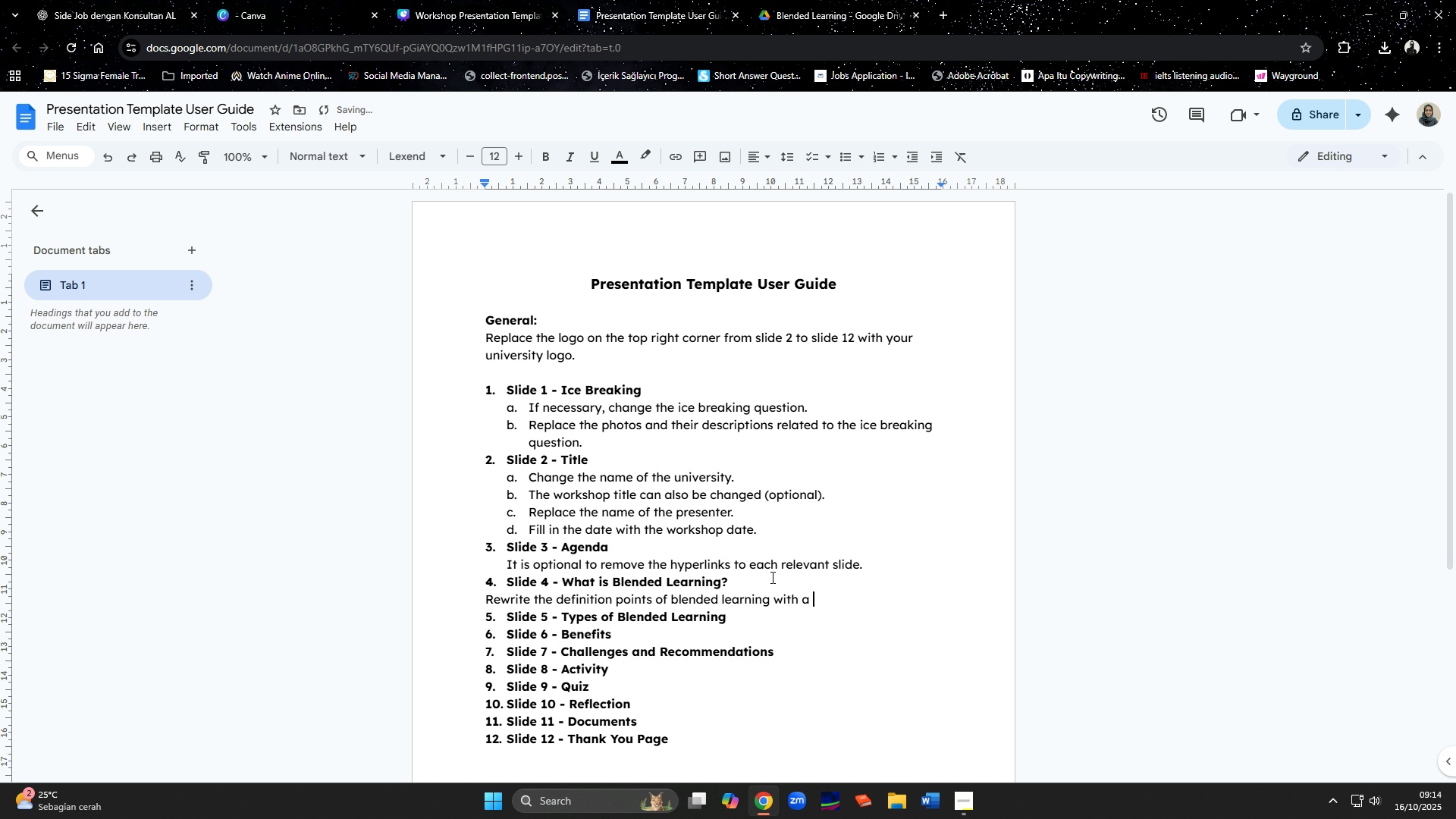 
key(Space)
 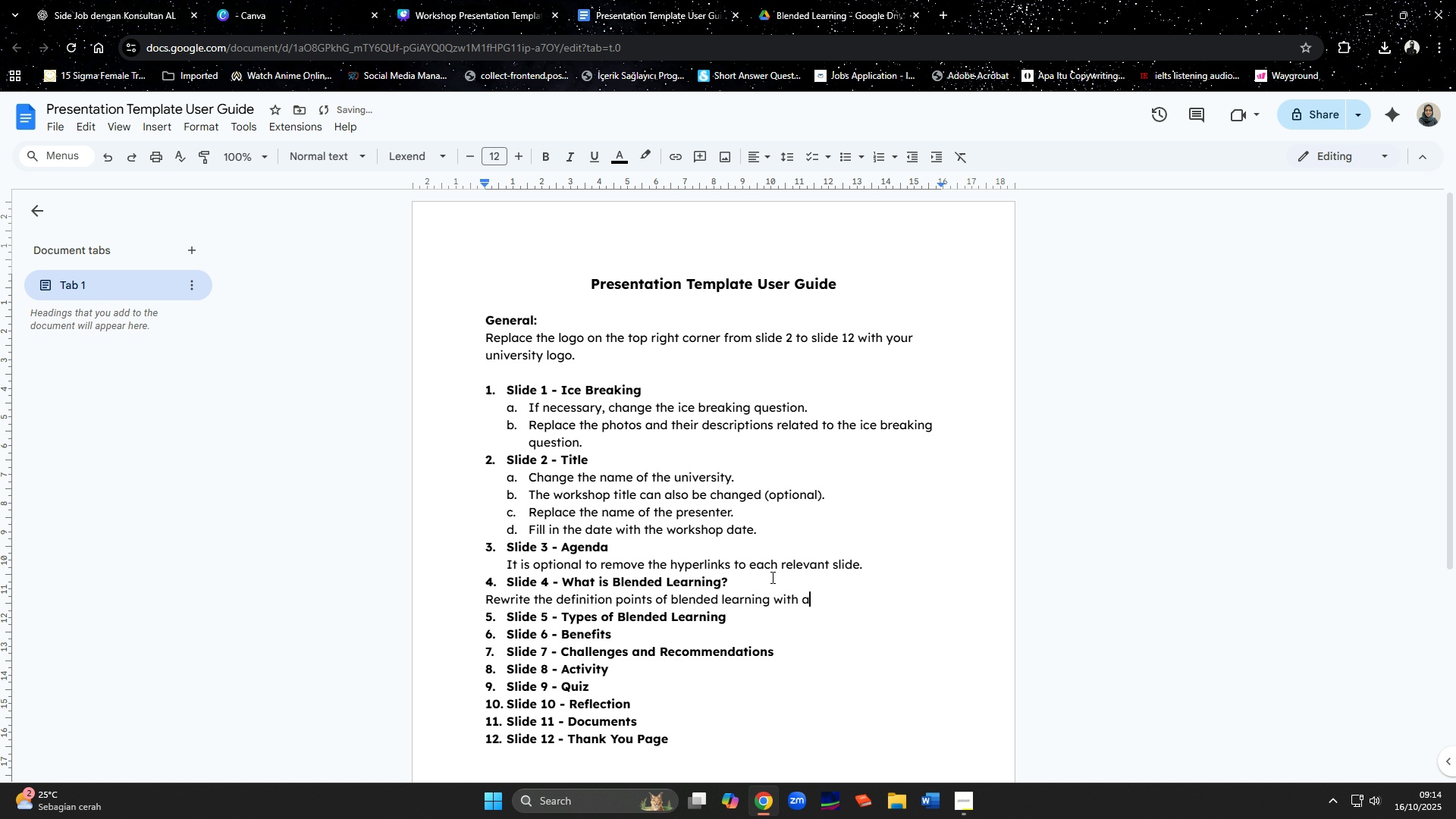 
key(Backspace)
 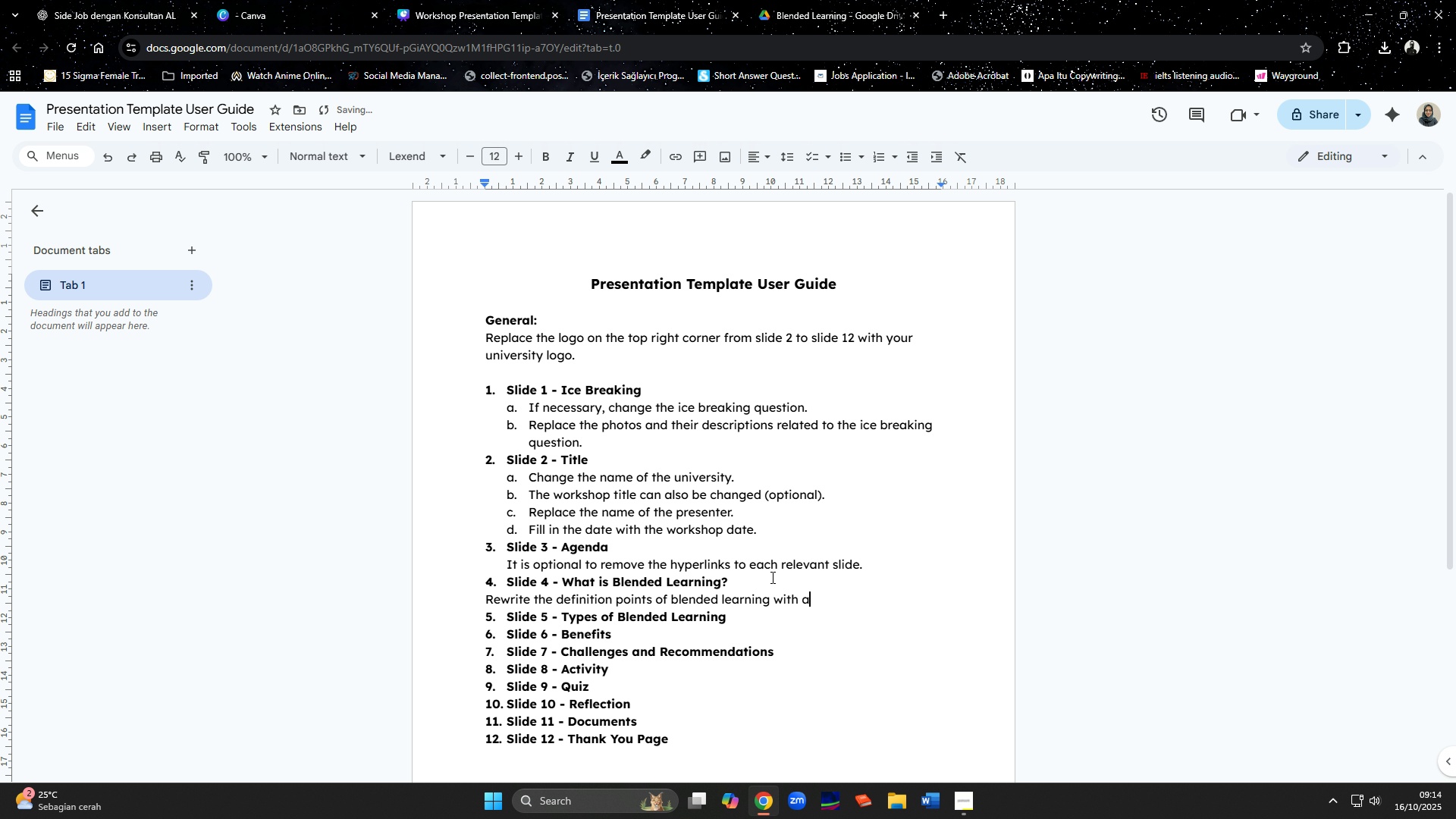 
key(Backspace)
 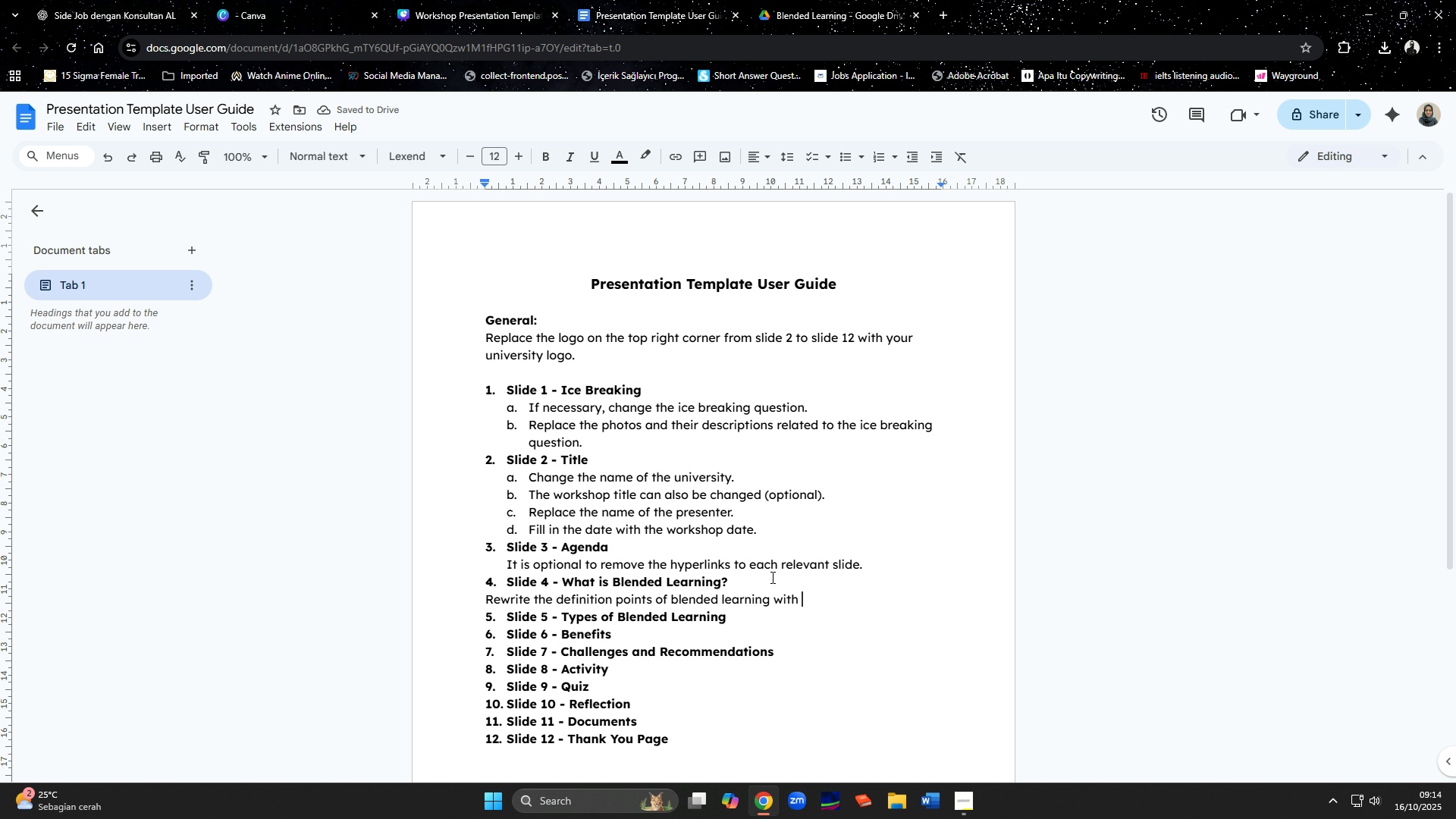 
type(own sm)
key(Backspace)
type(impler words)
 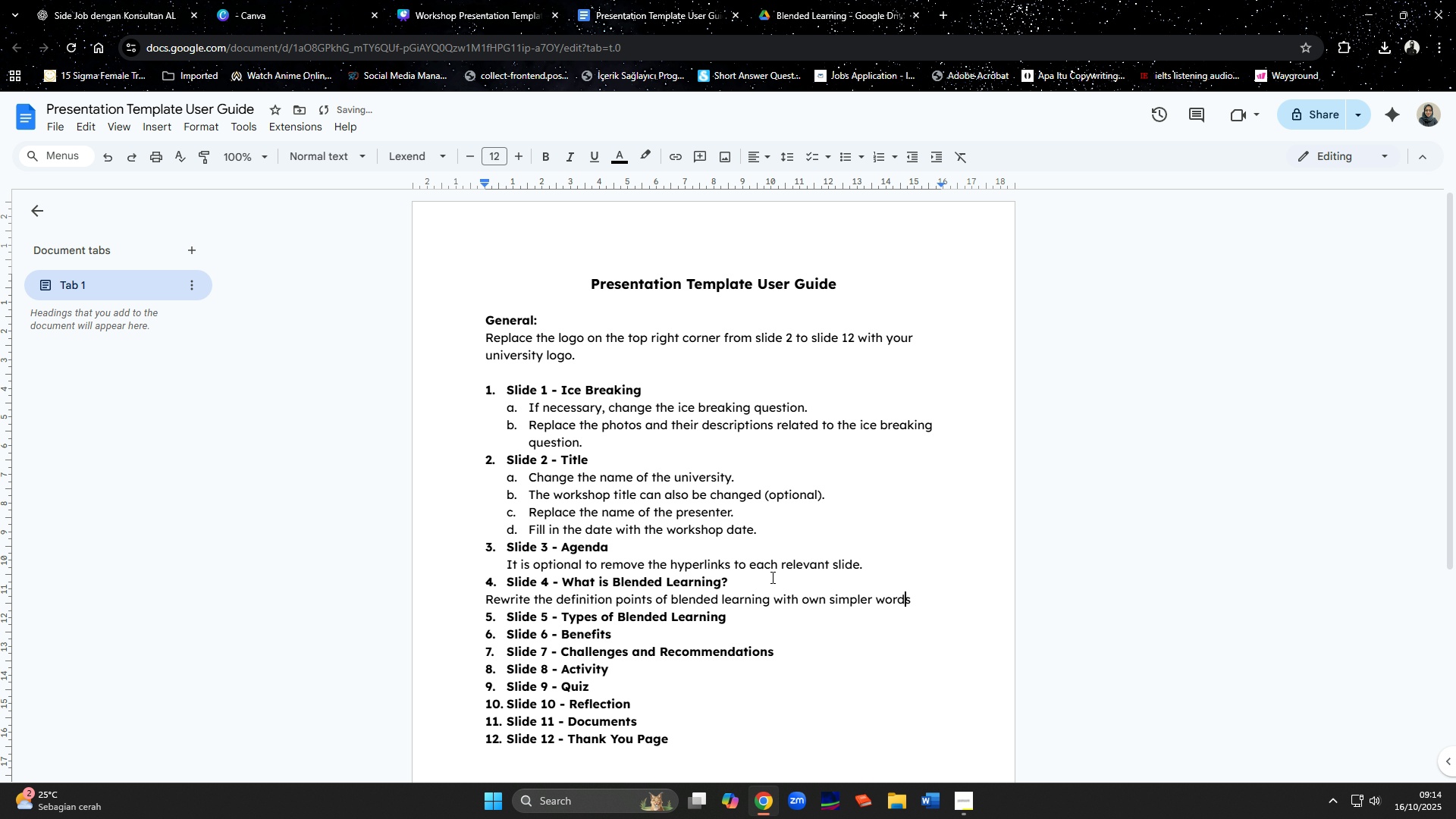 
hold_key(key=ArrowLeft, duration=0.83)
 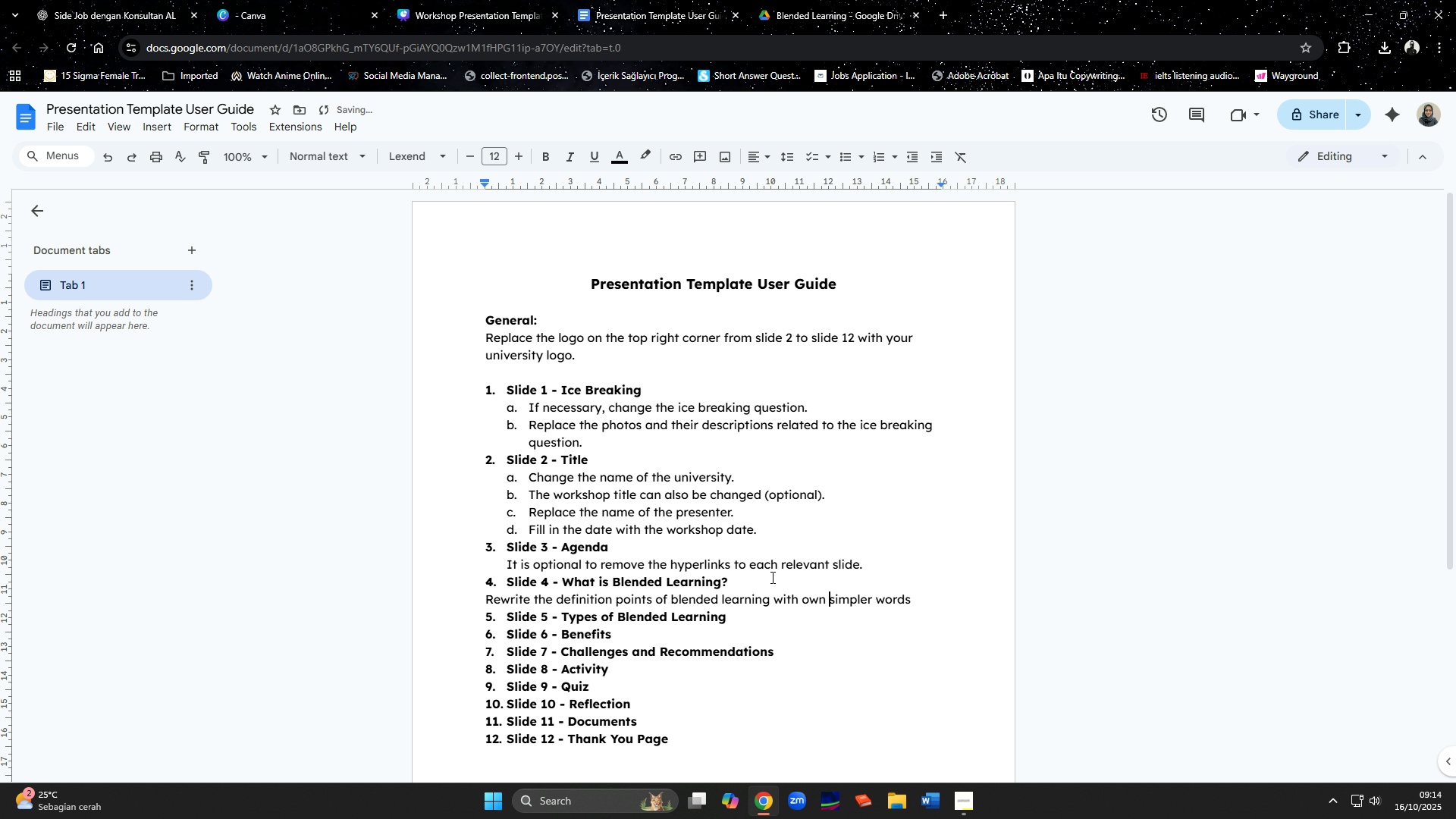 
key(ArrowLeft)
 